 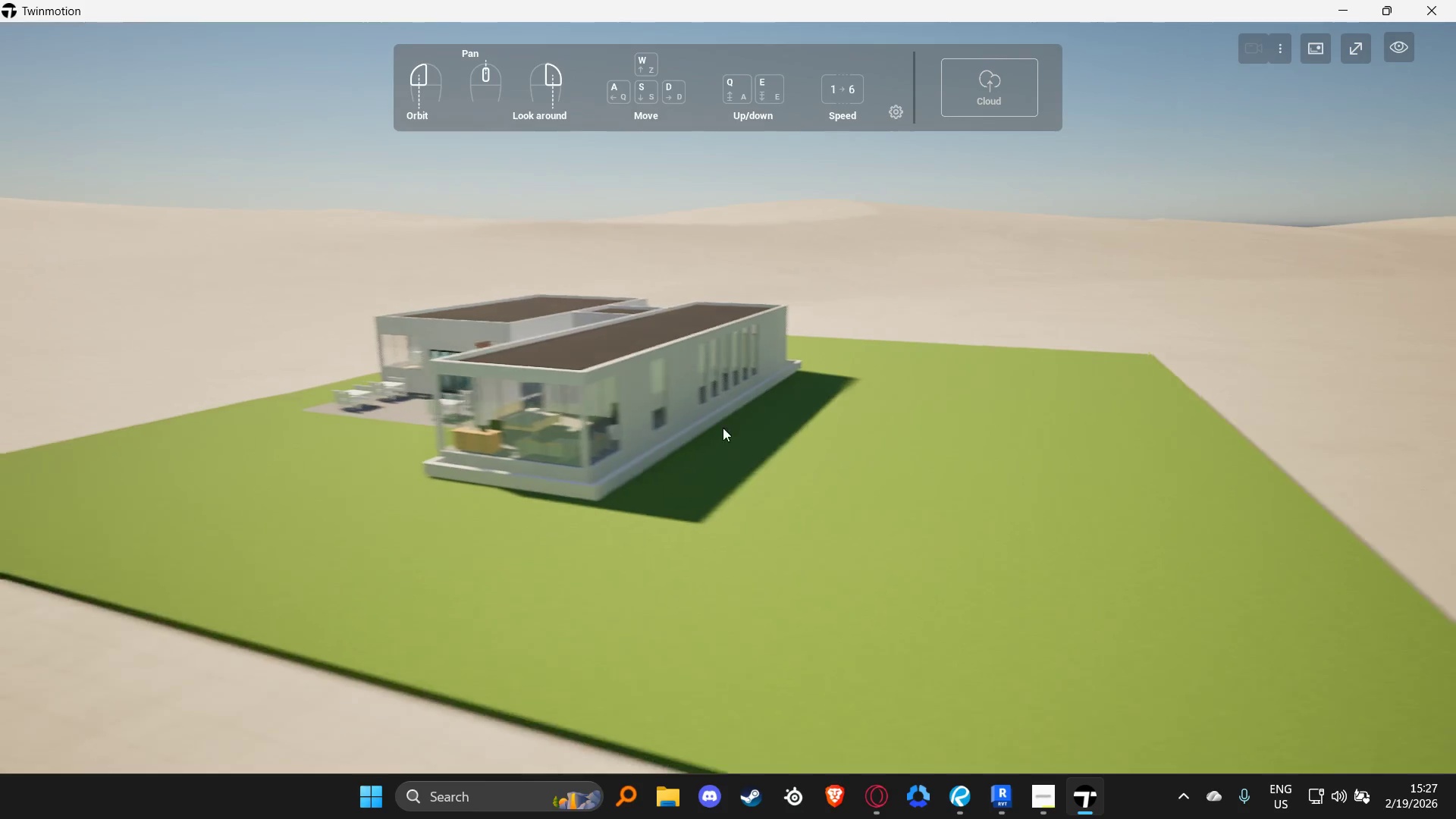 
hold_key(key=W, duration=0.62)
 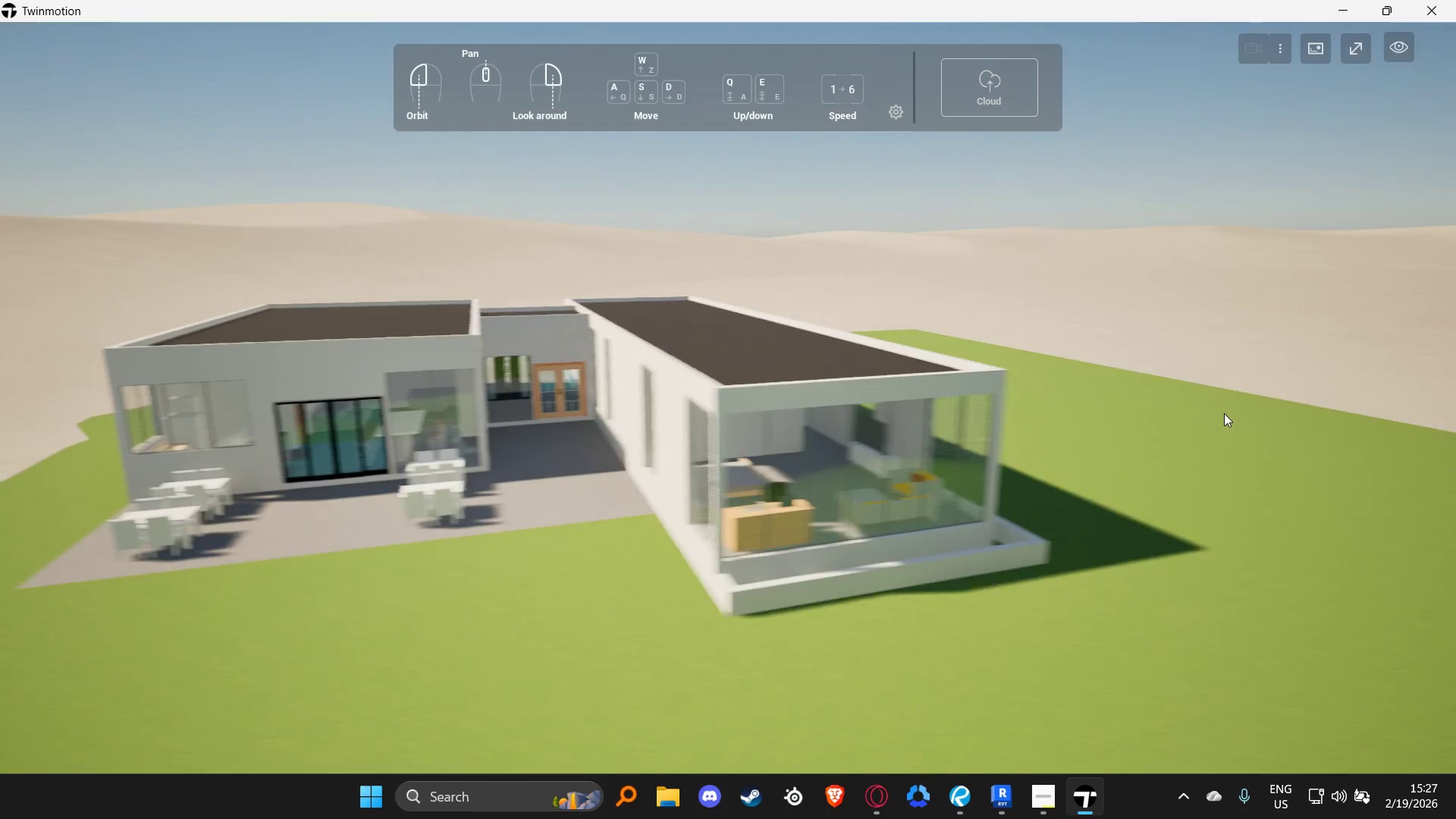 
hold_key(key=W, duration=1.5)
 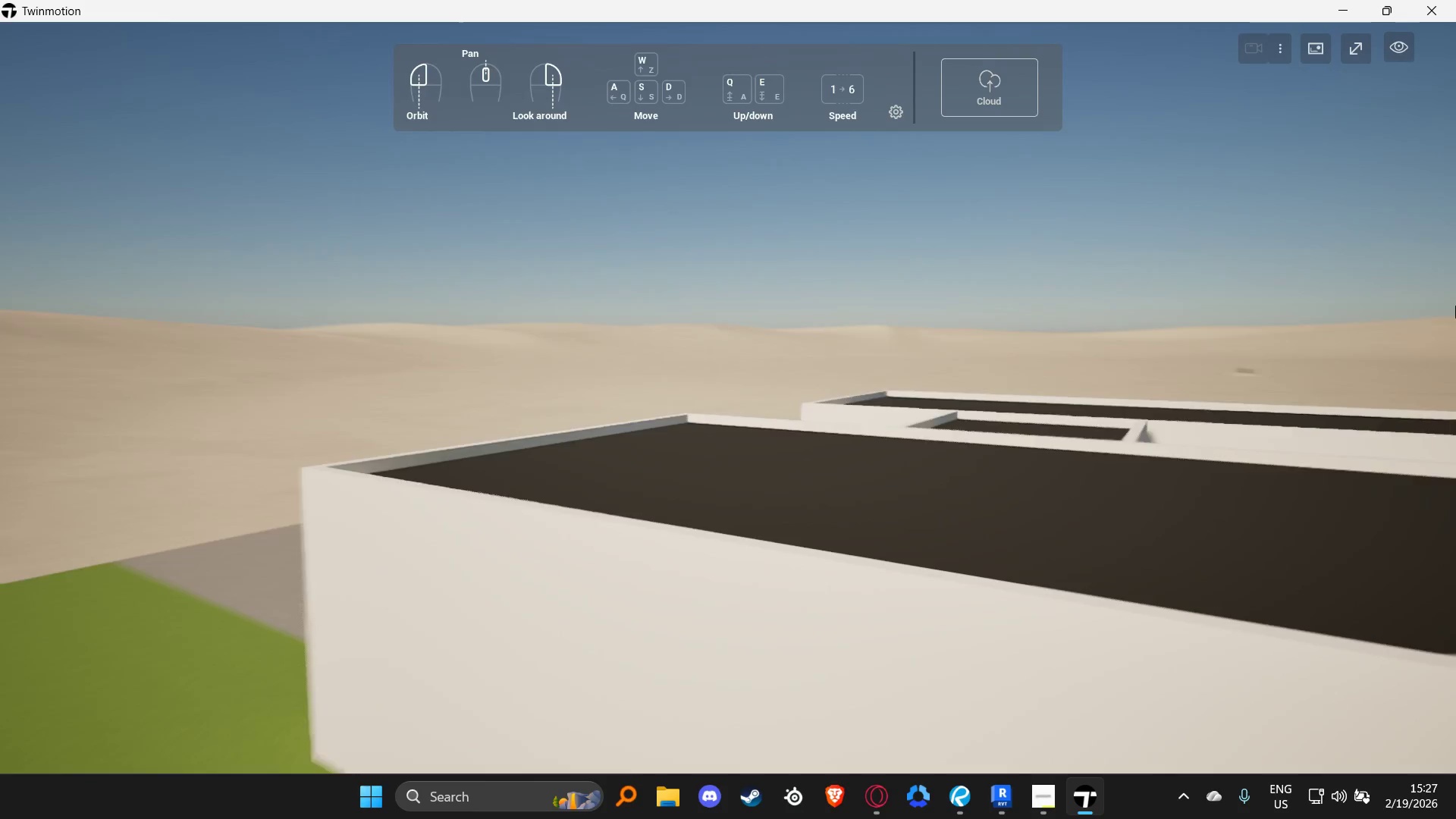 
type(WWW)
 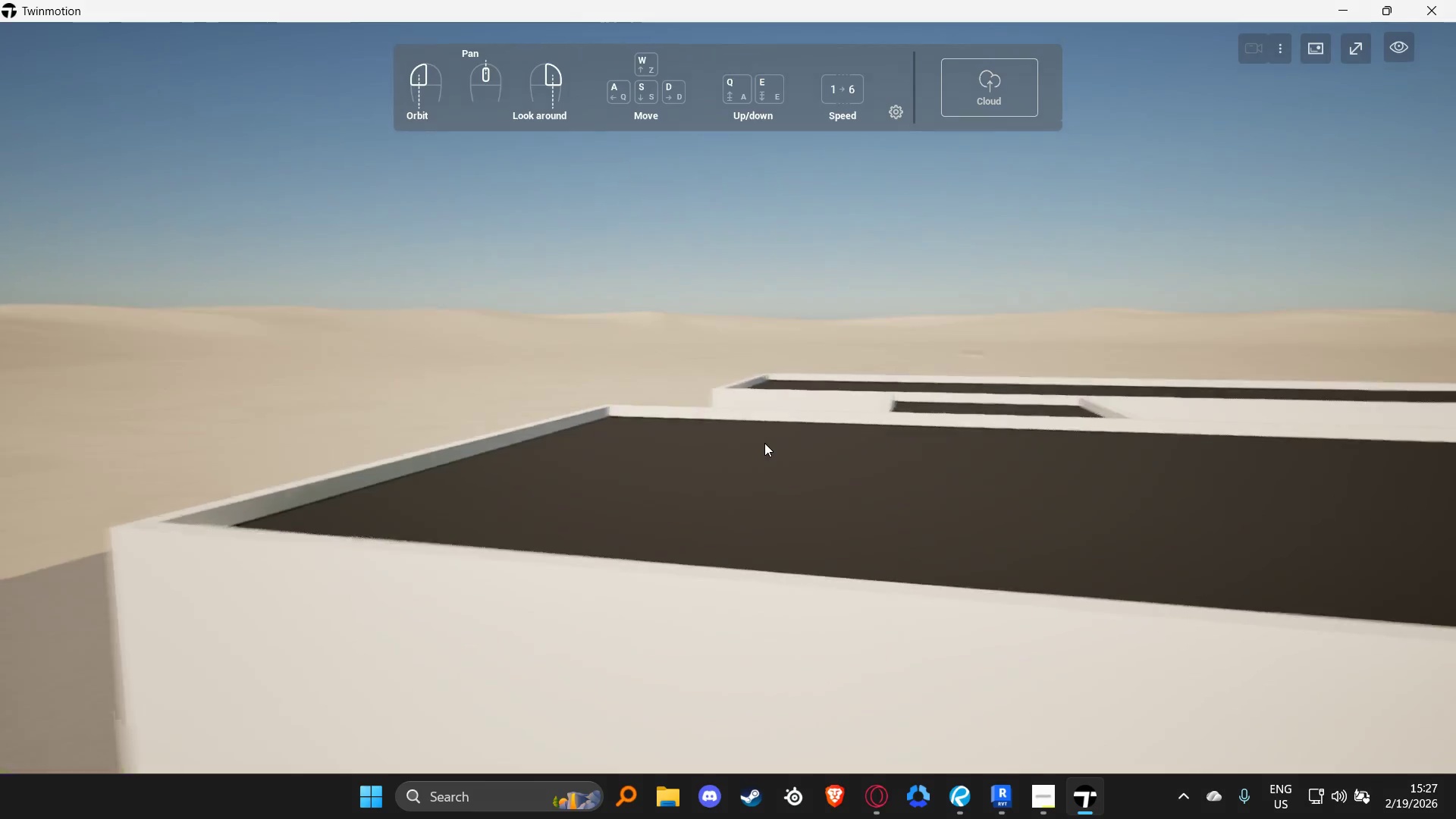 
hold_key(key=S, duration=0.33)
 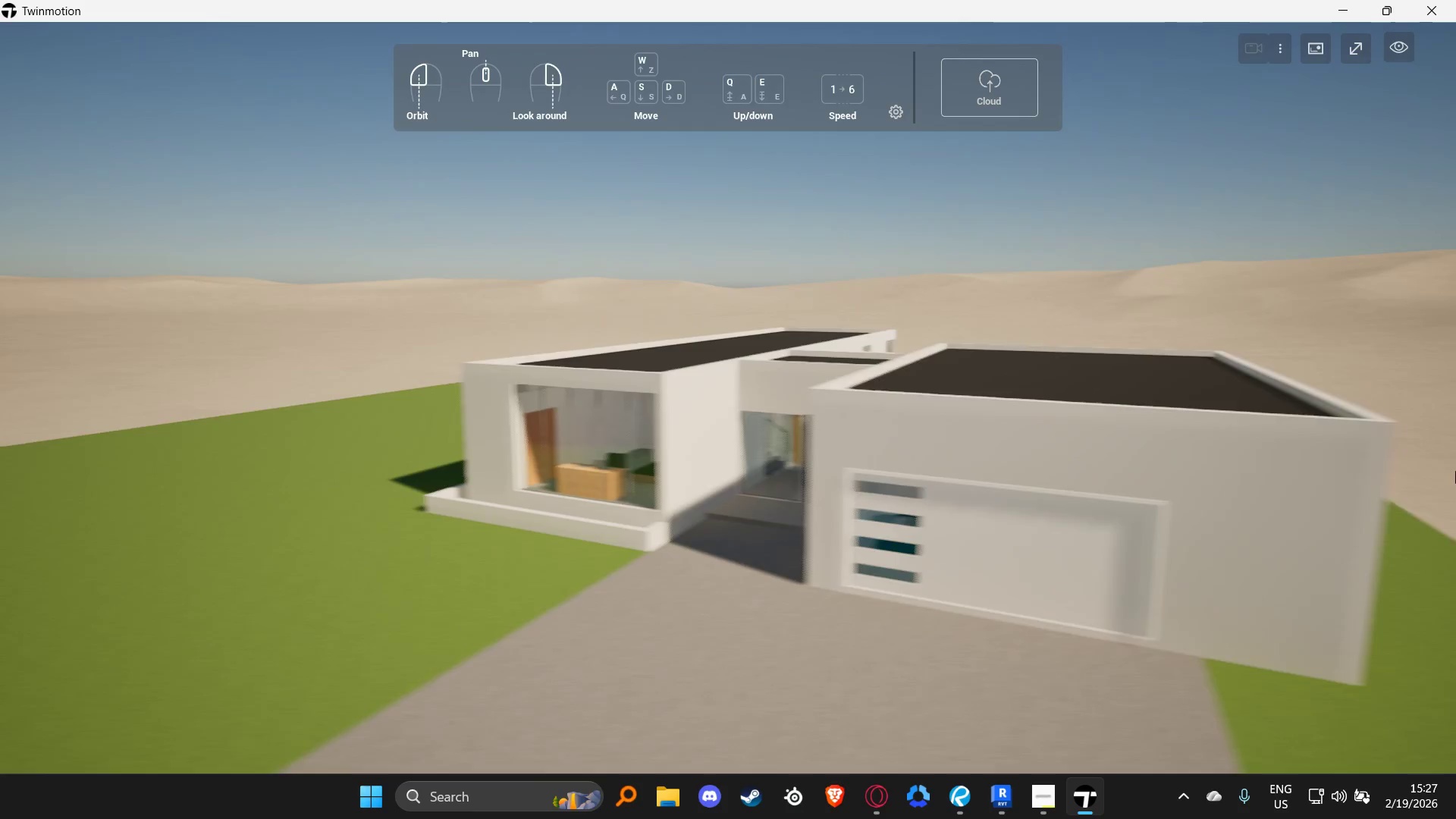 
type(WSSA)
 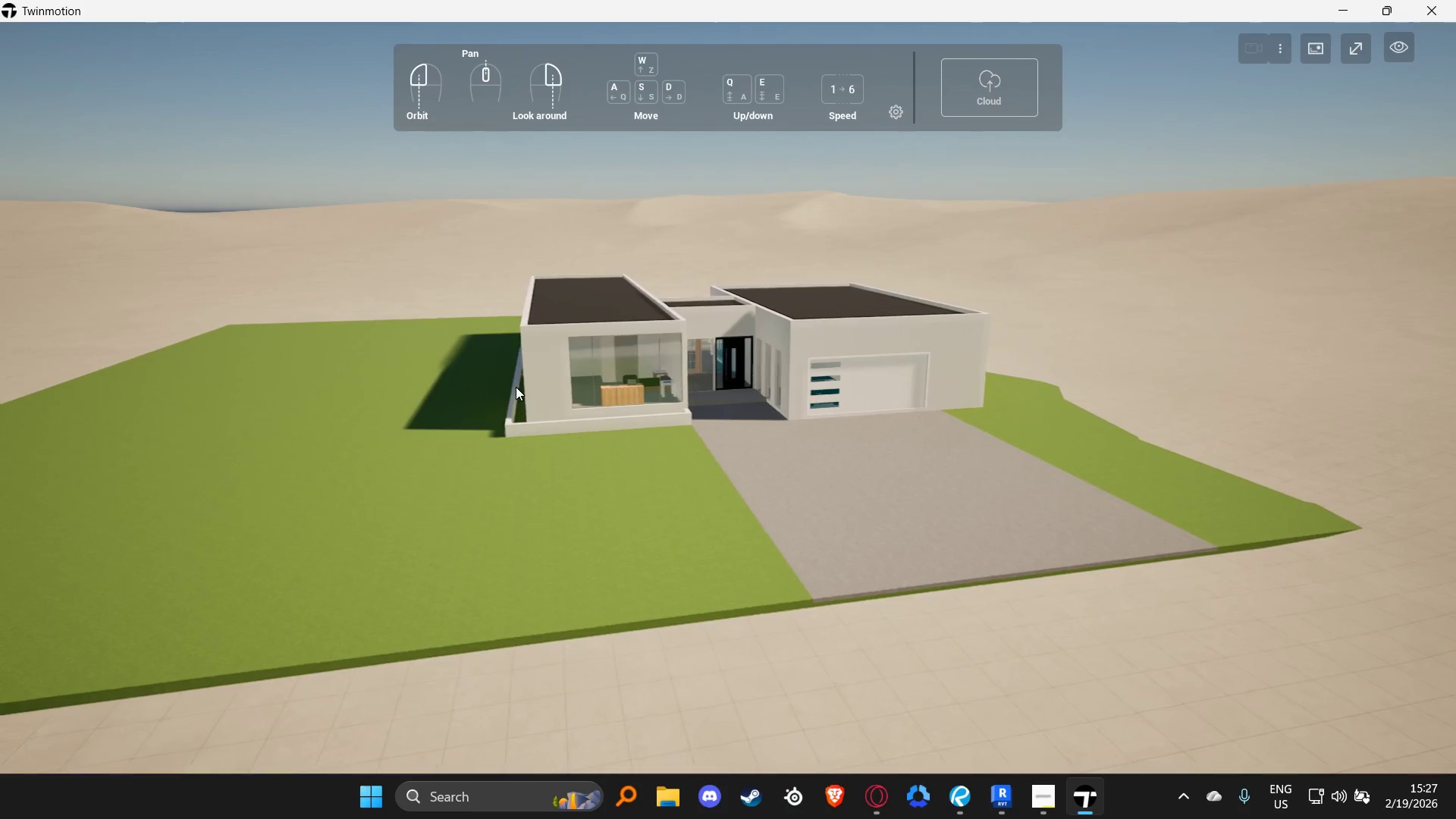 
hold_key(key=D, duration=1.28)
 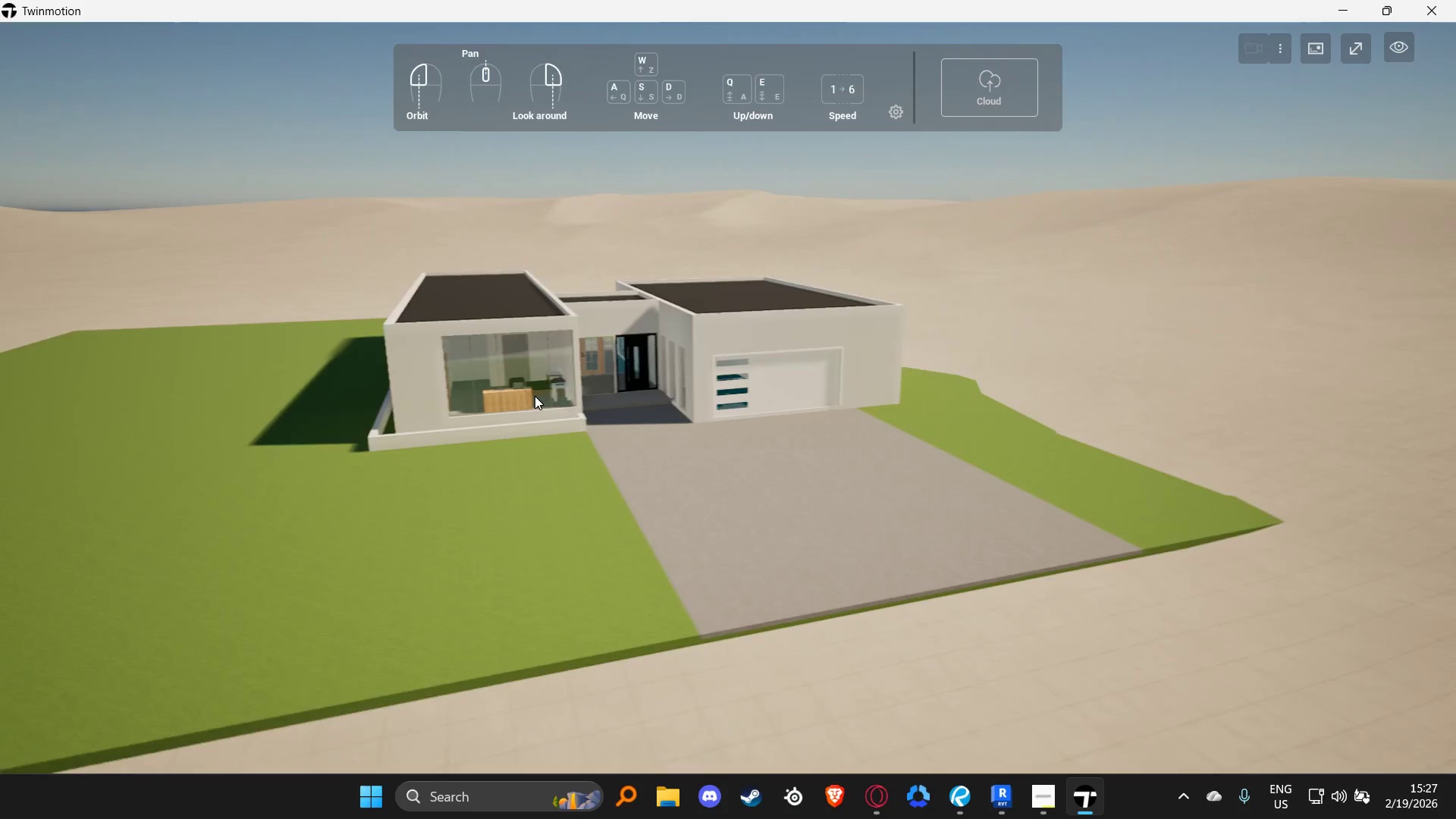 
left_click([1354, 53])
 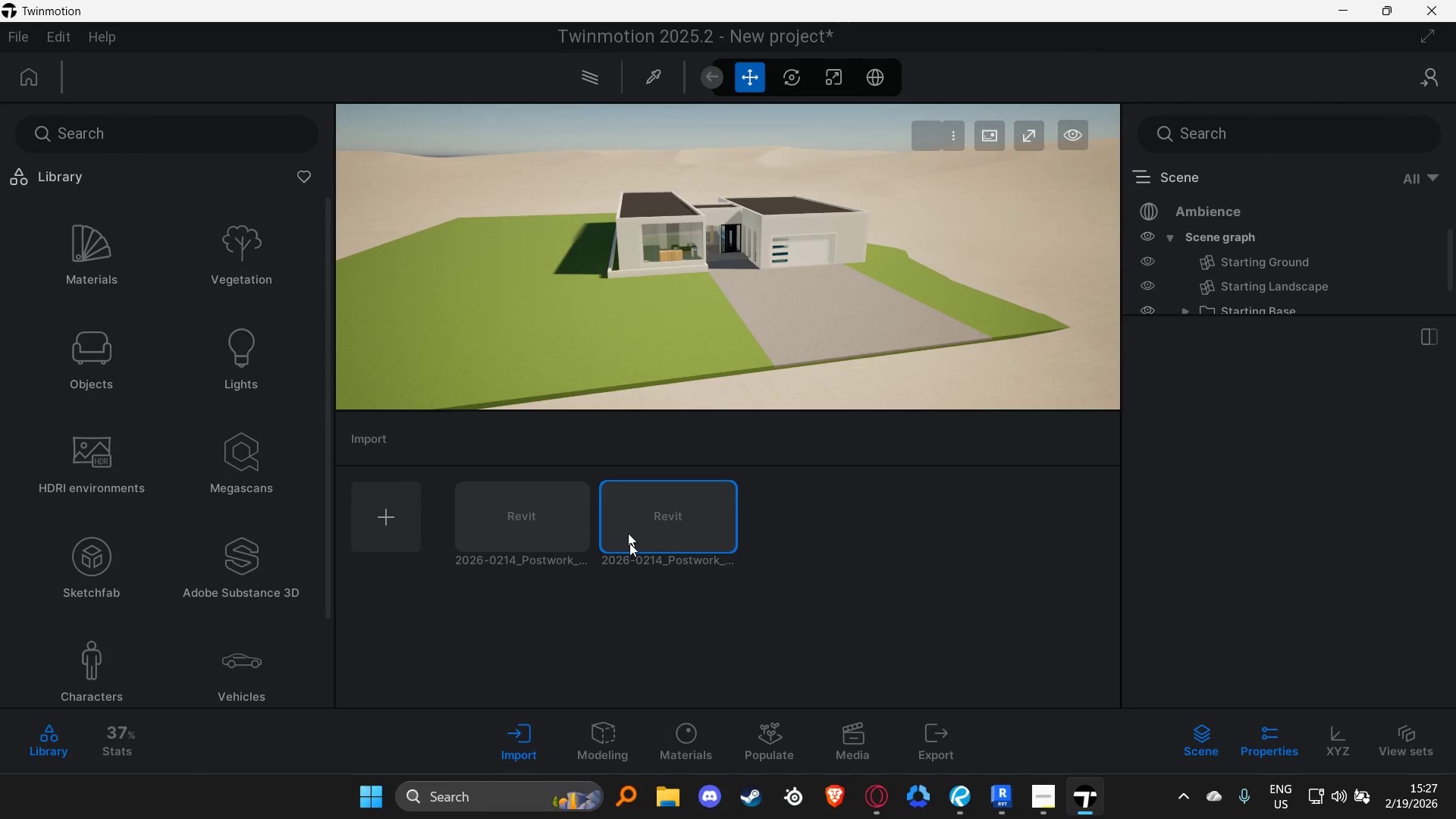 
left_click([526, 742])
 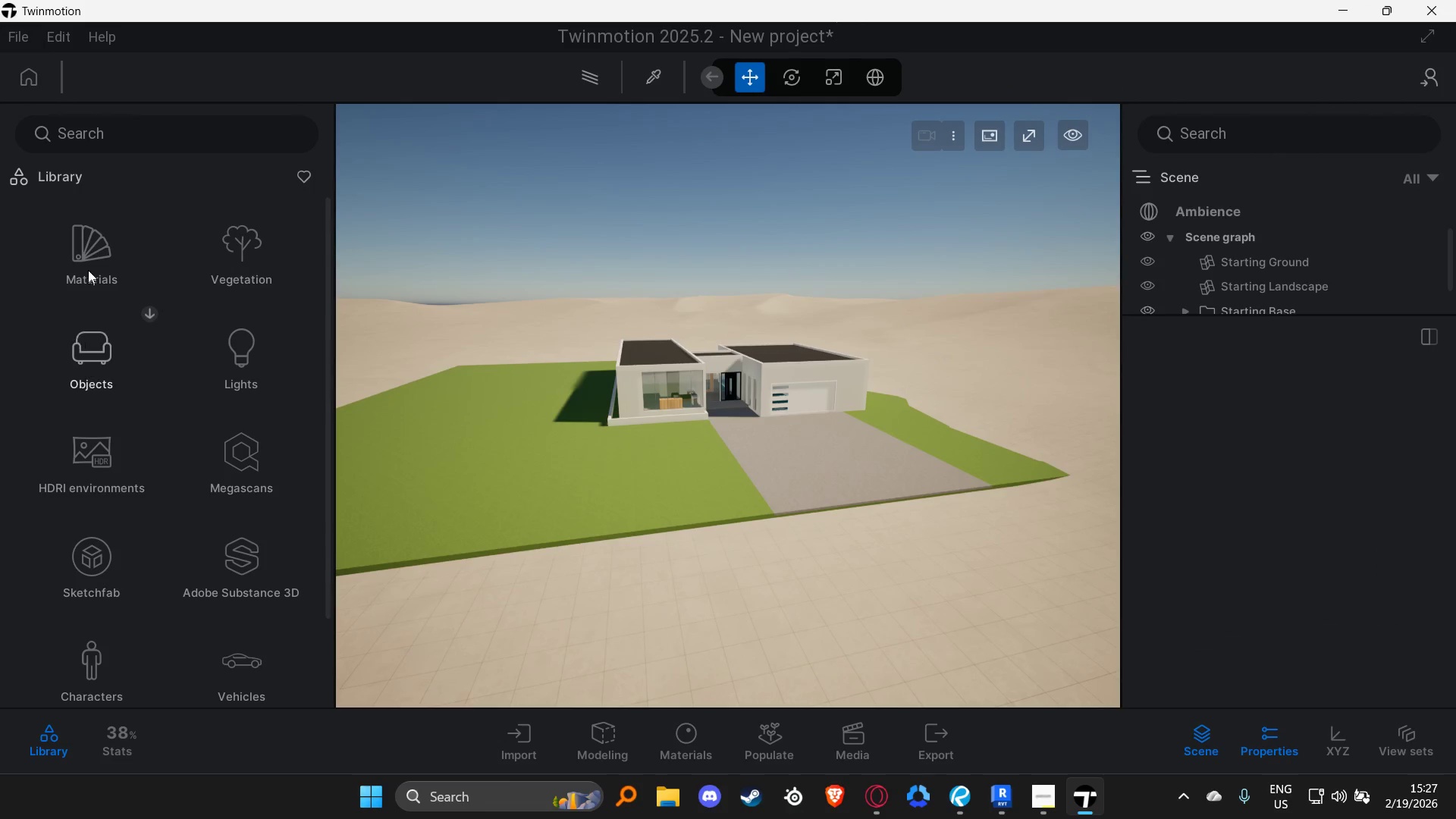 
left_click([93, 249])
 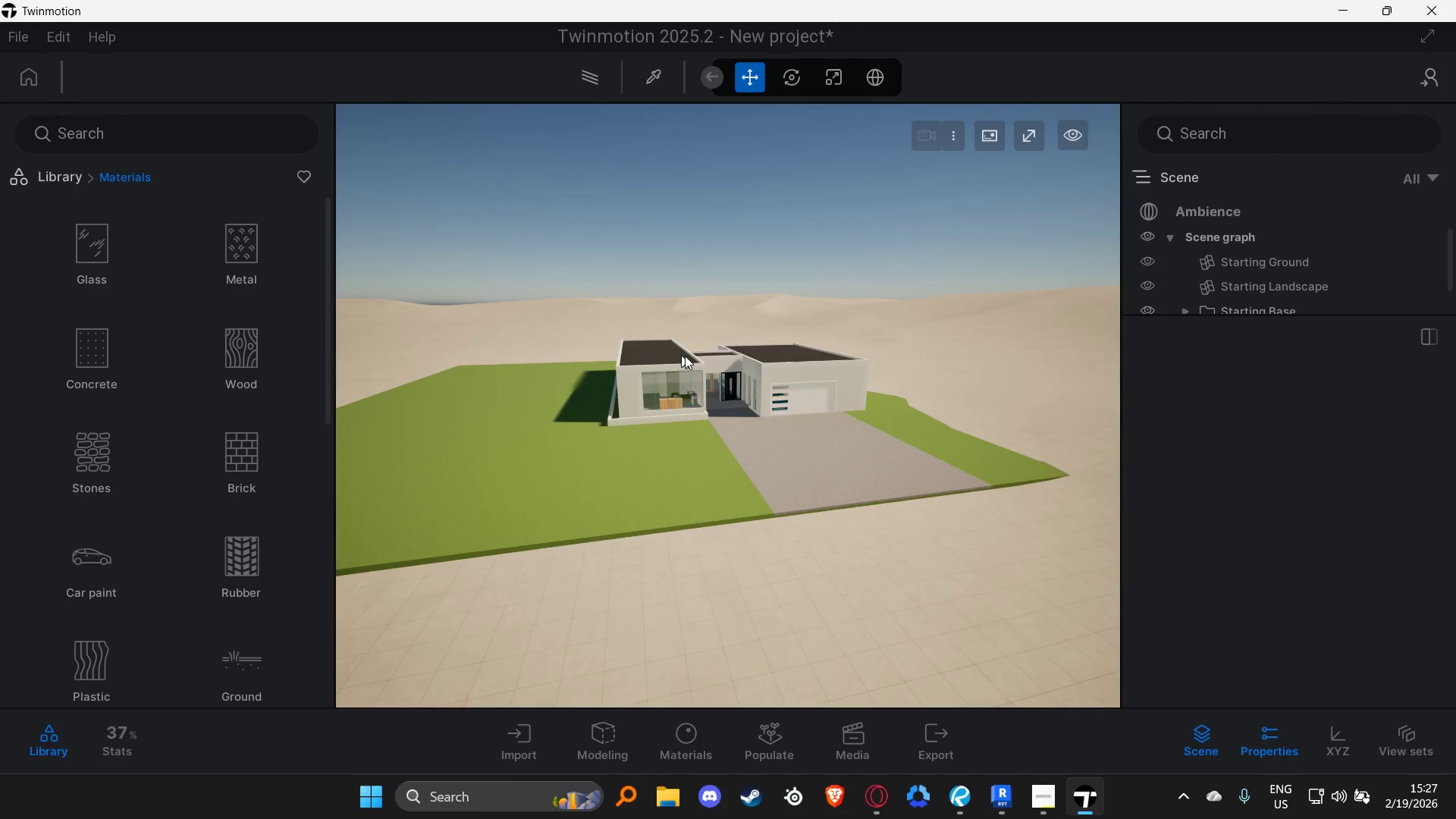 
hold_key(key=W, duration=1.5)
 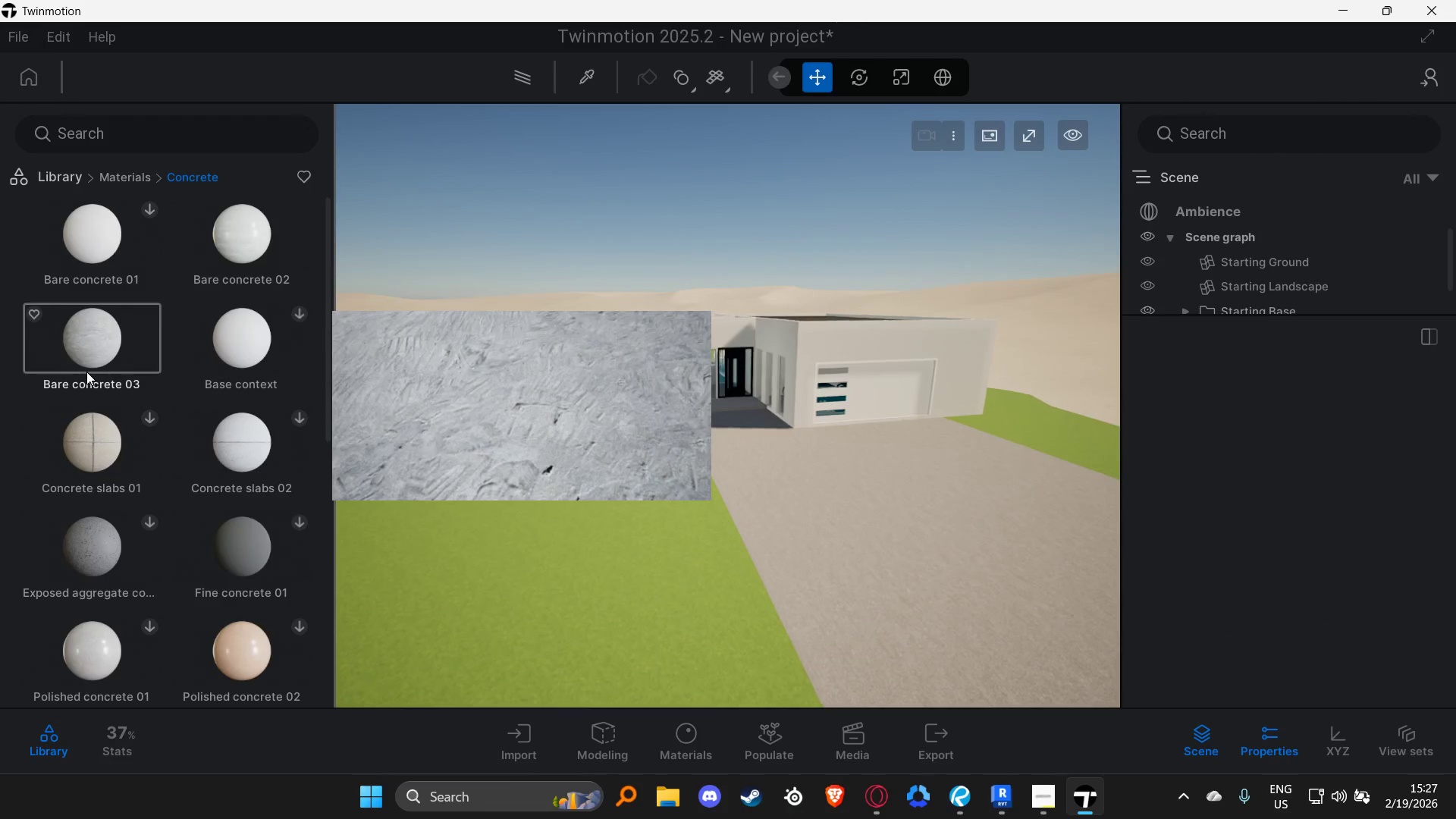 
key(W)
 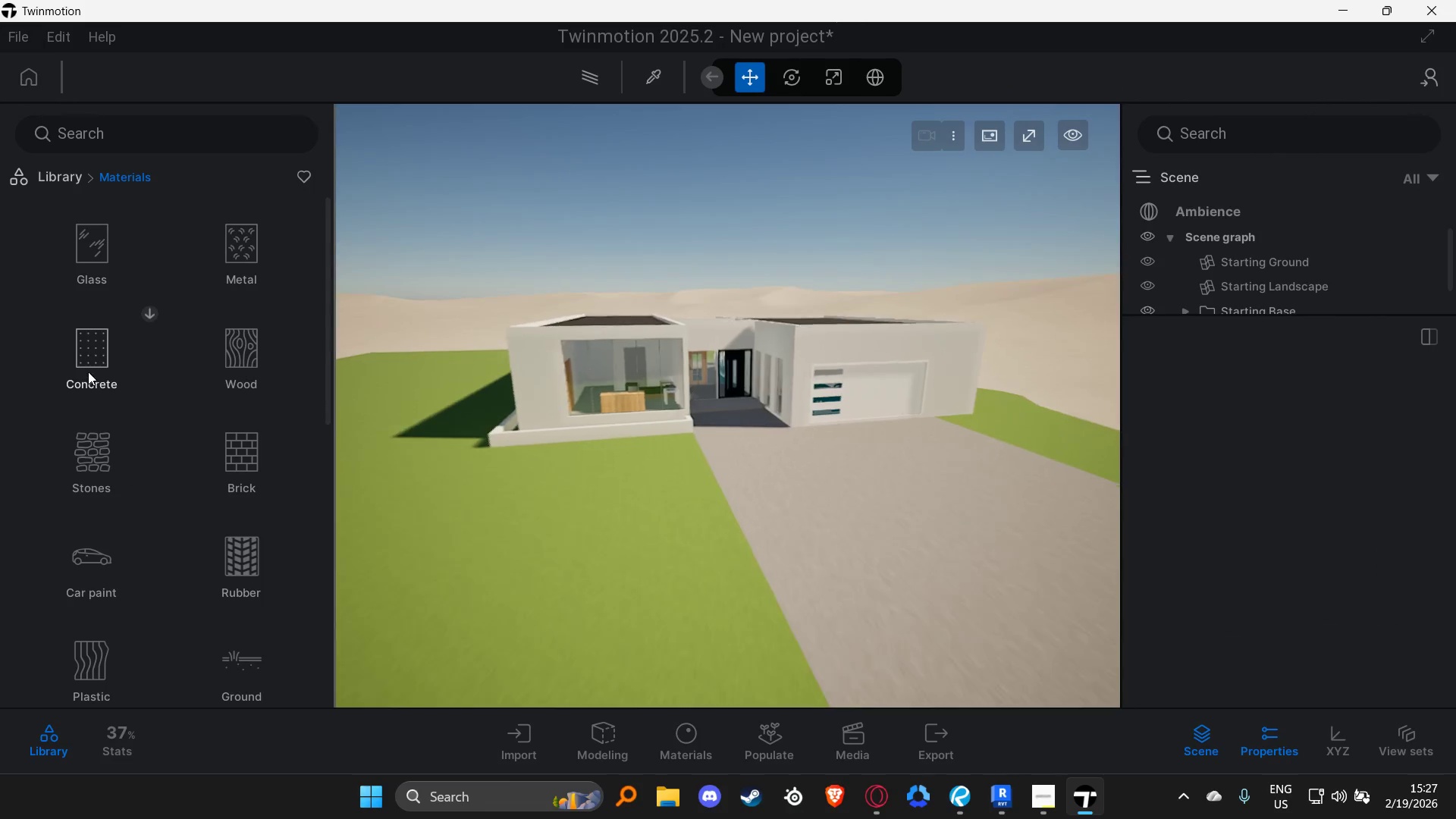 
left_click([88, 372])
 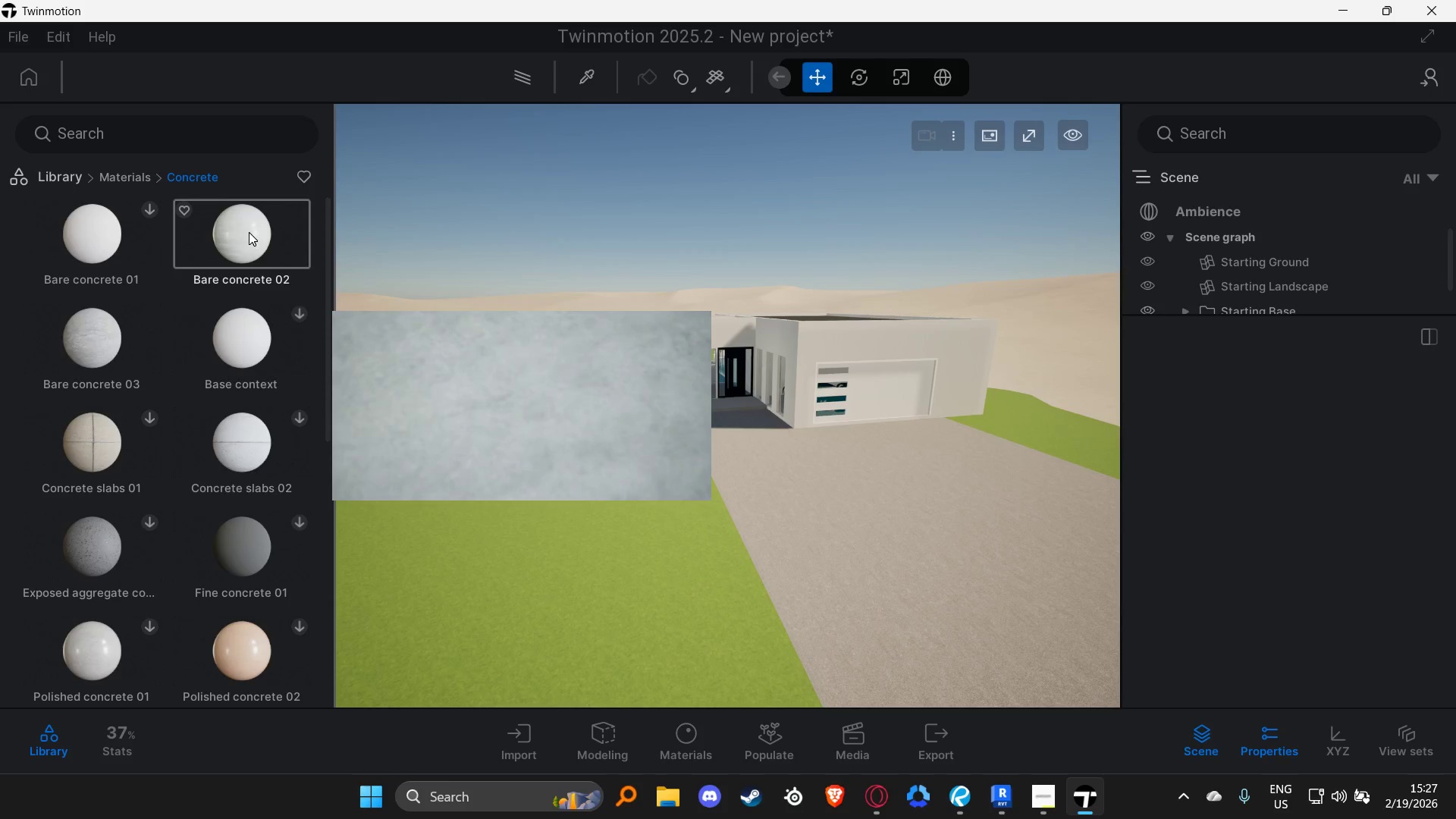 
left_click_drag(start_coordinate=[249, 239], to_coordinate=[886, 344])
 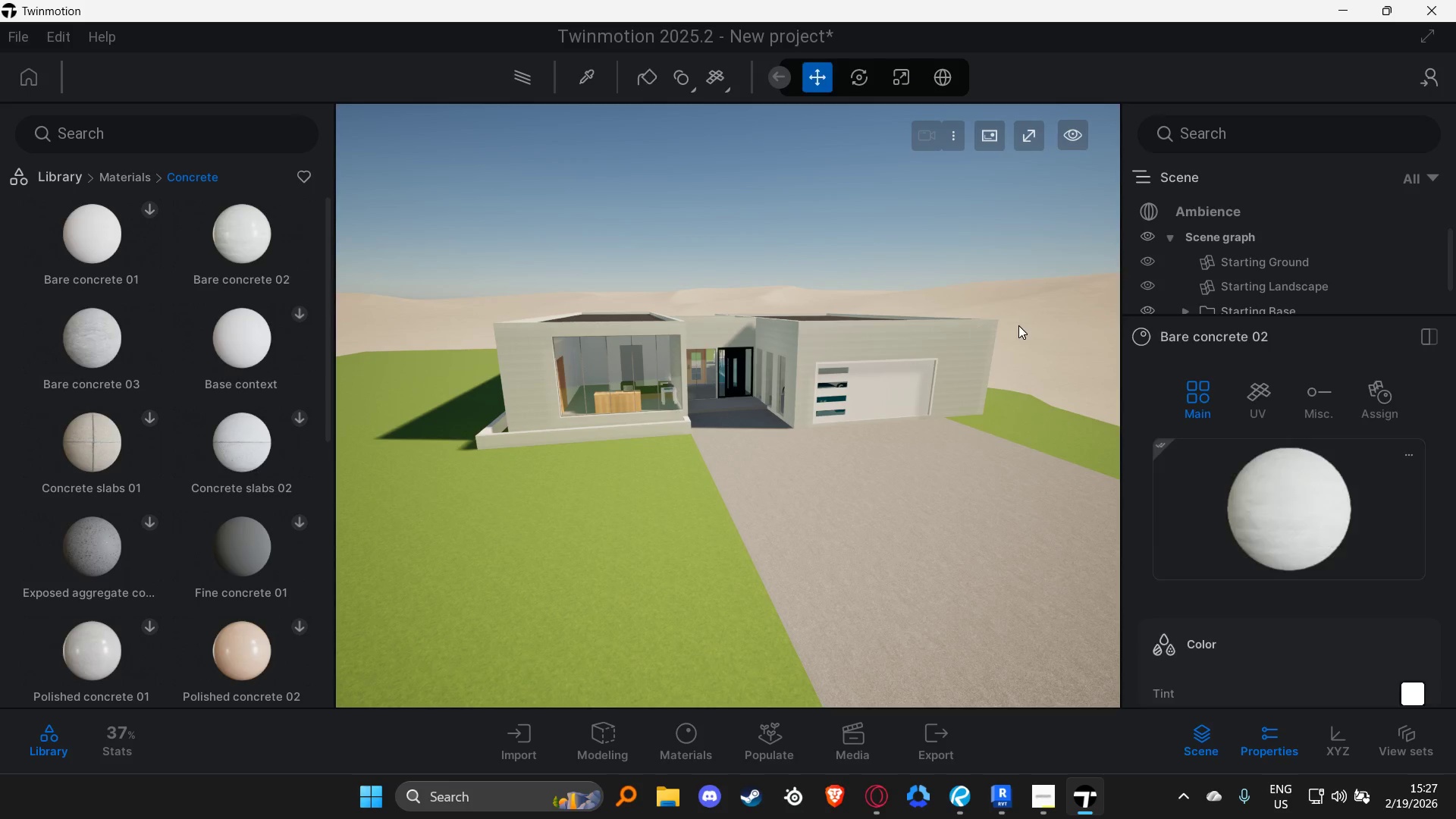 
hold_key(key=W, duration=1.17)
 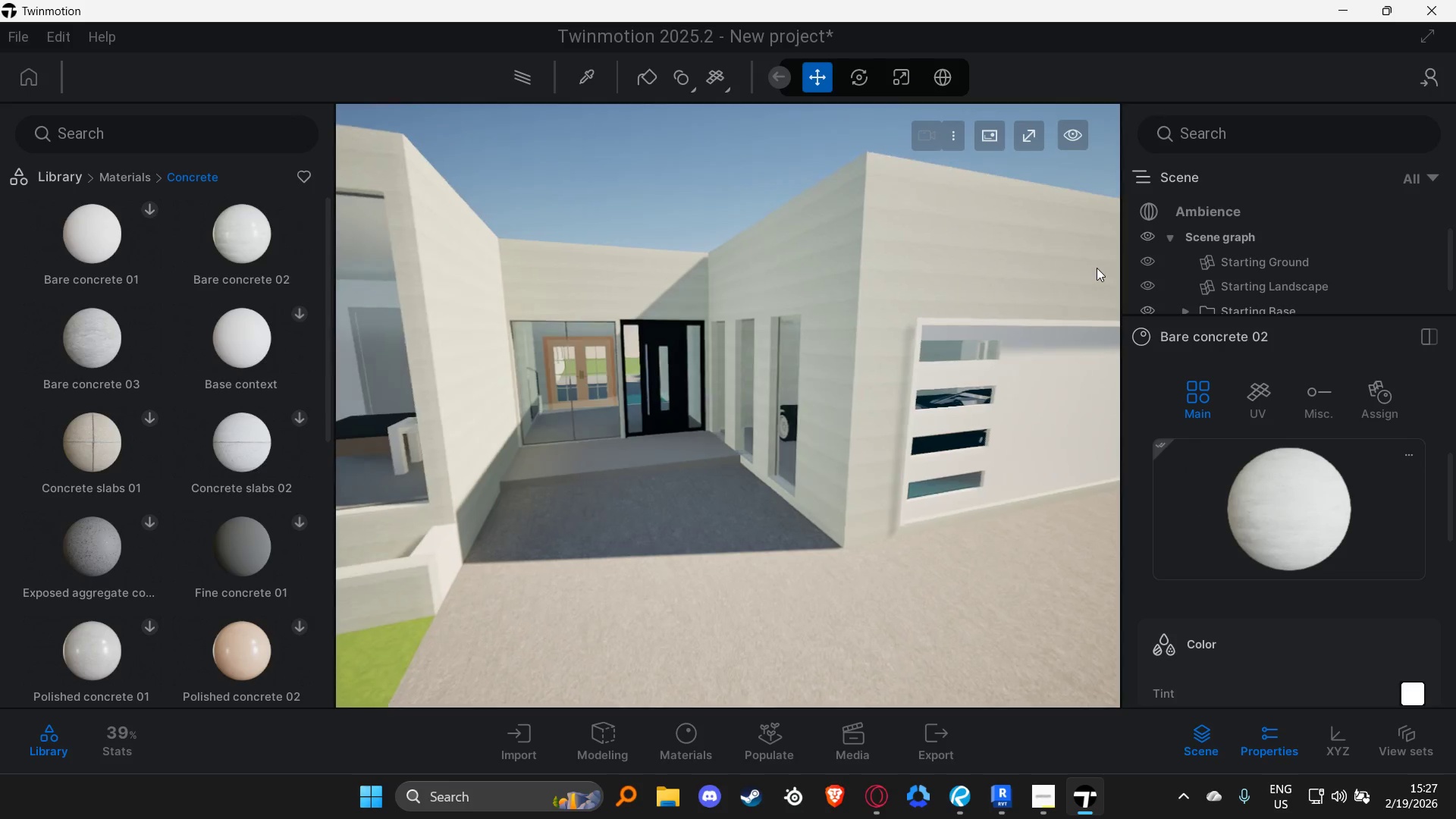 
key(D)
 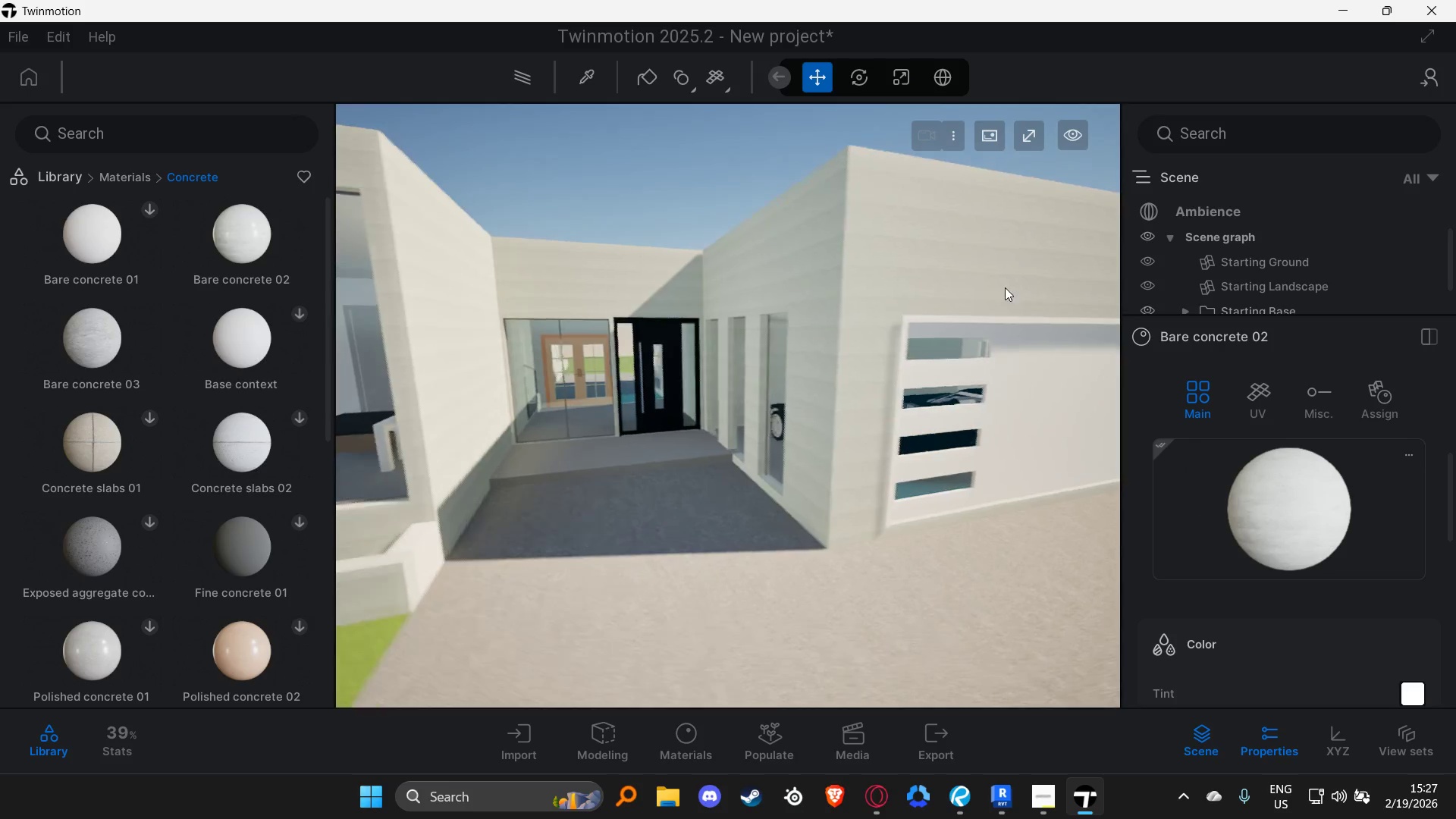 
hold_key(key=S, duration=0.78)
 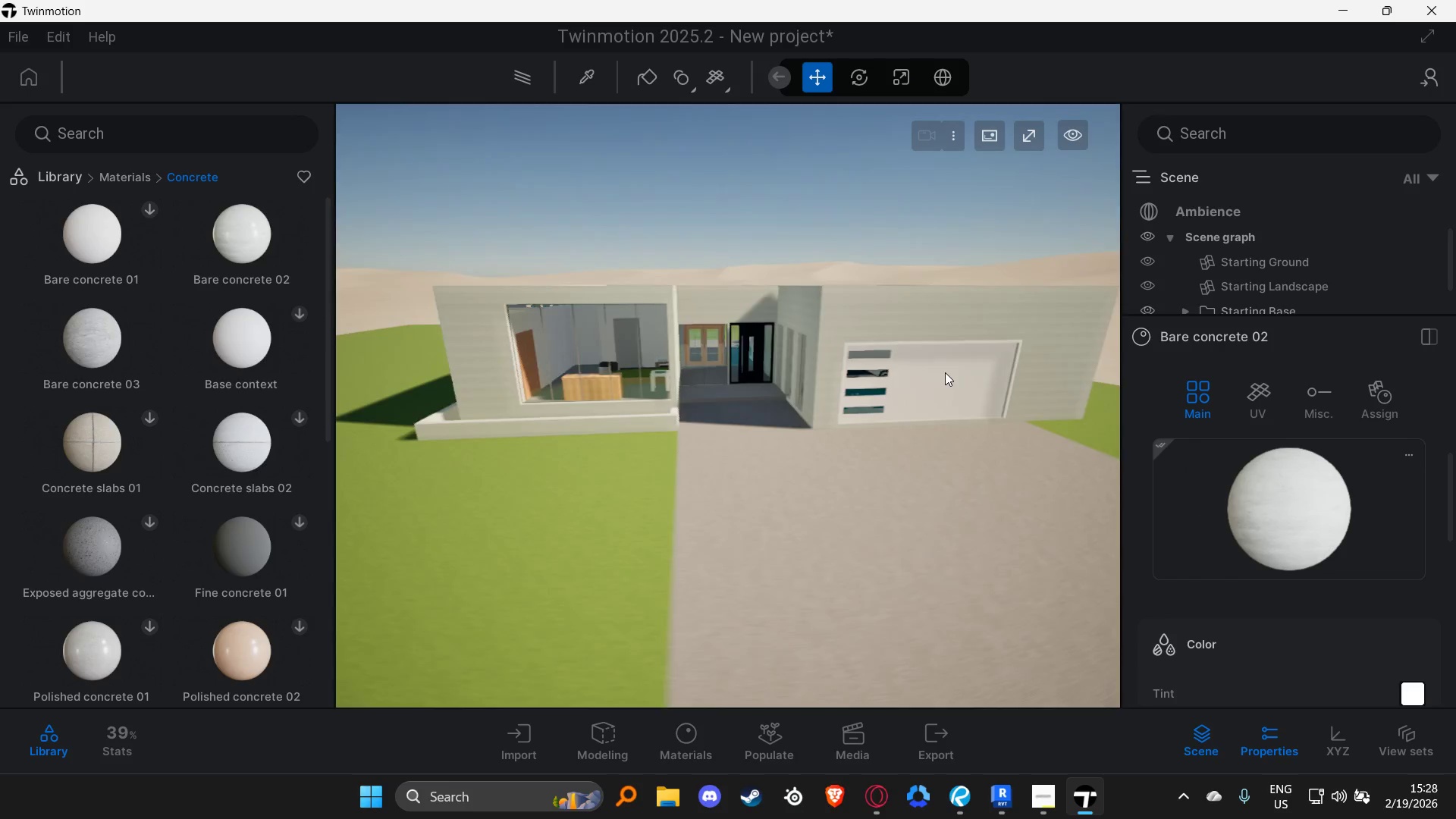 
type(dsdaswd)
 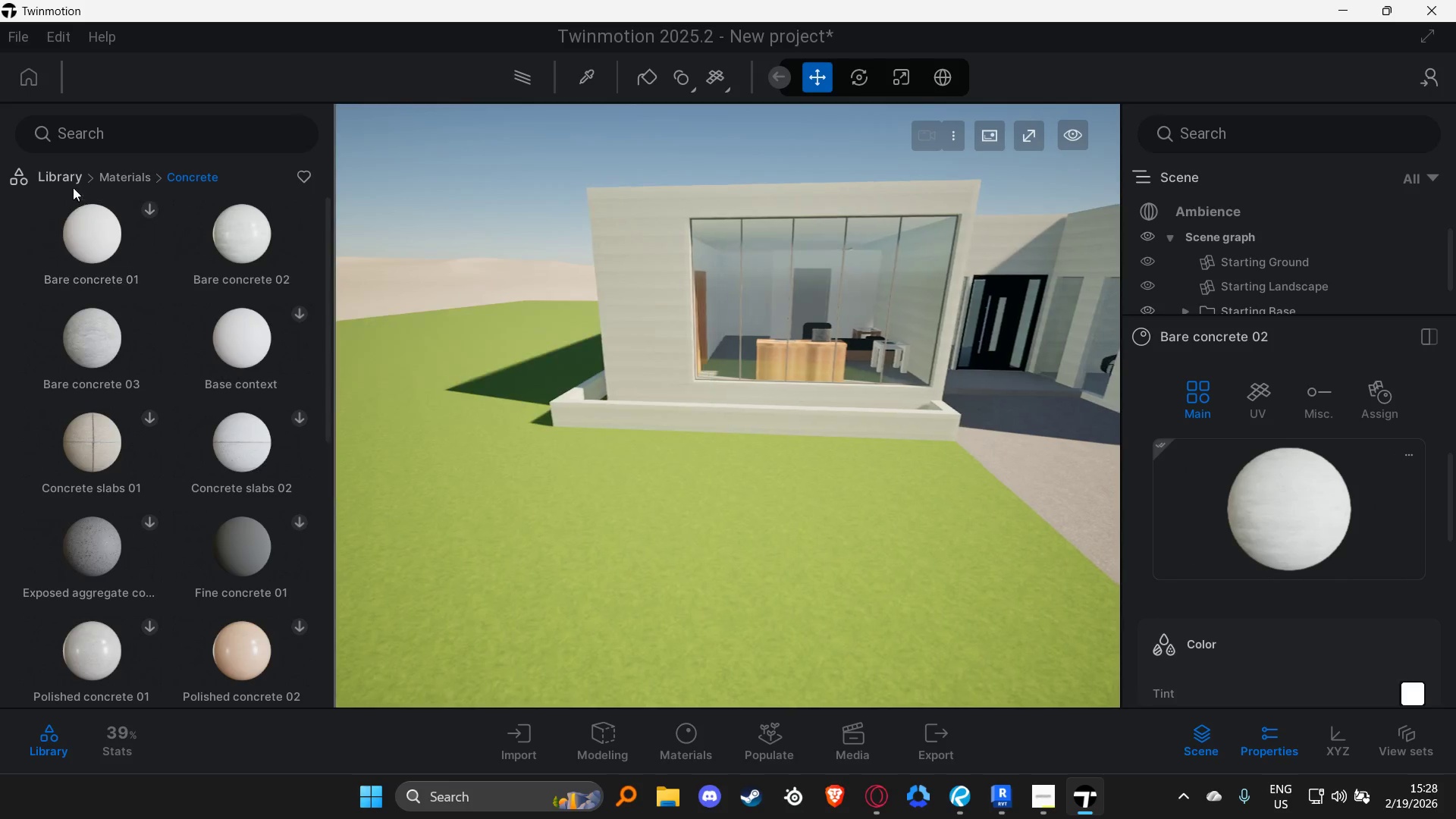 
left_click_drag(start_coordinate=[245, 237], to_coordinate=[745, 406])
 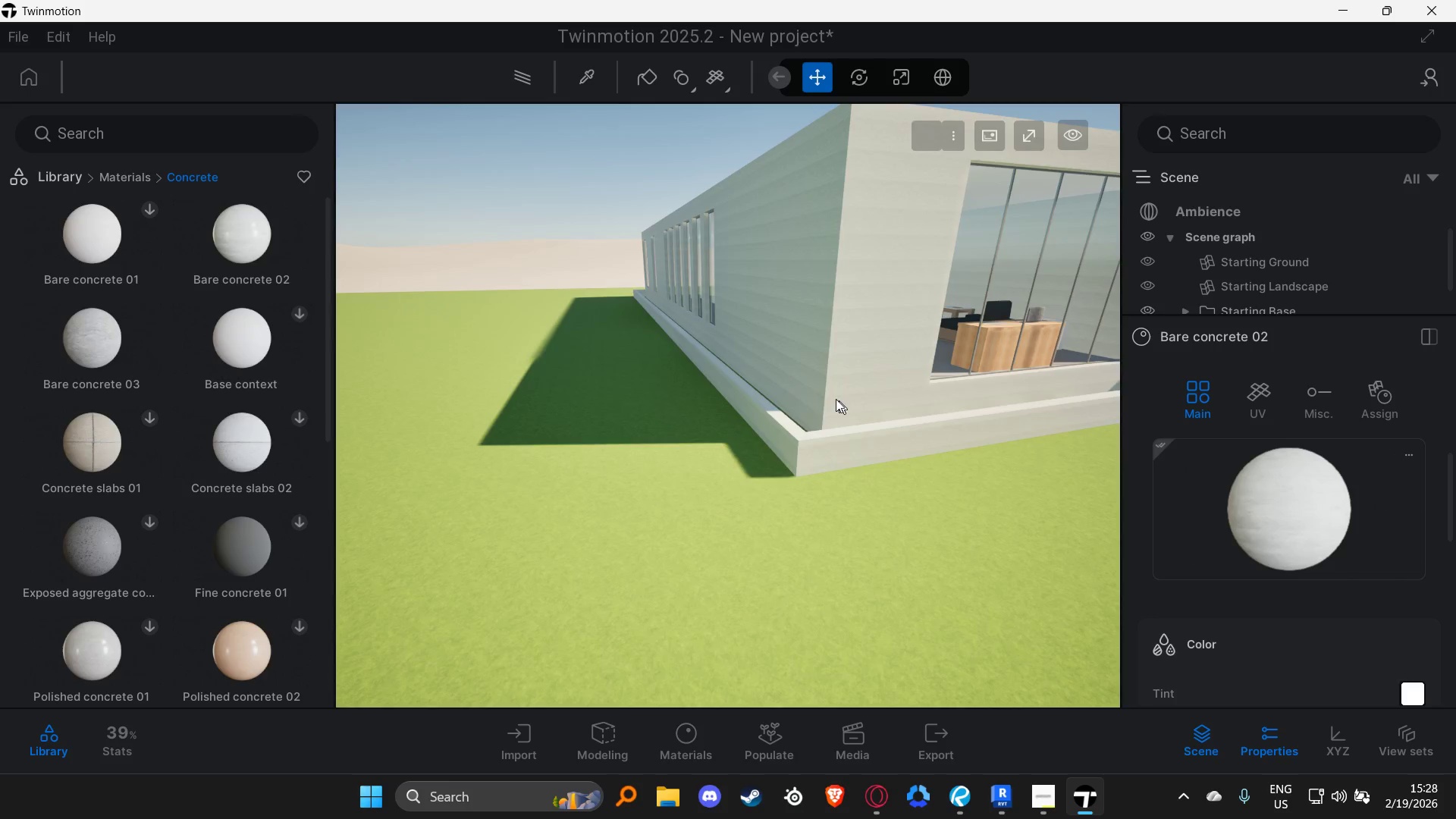 
left_click([61, 173])
 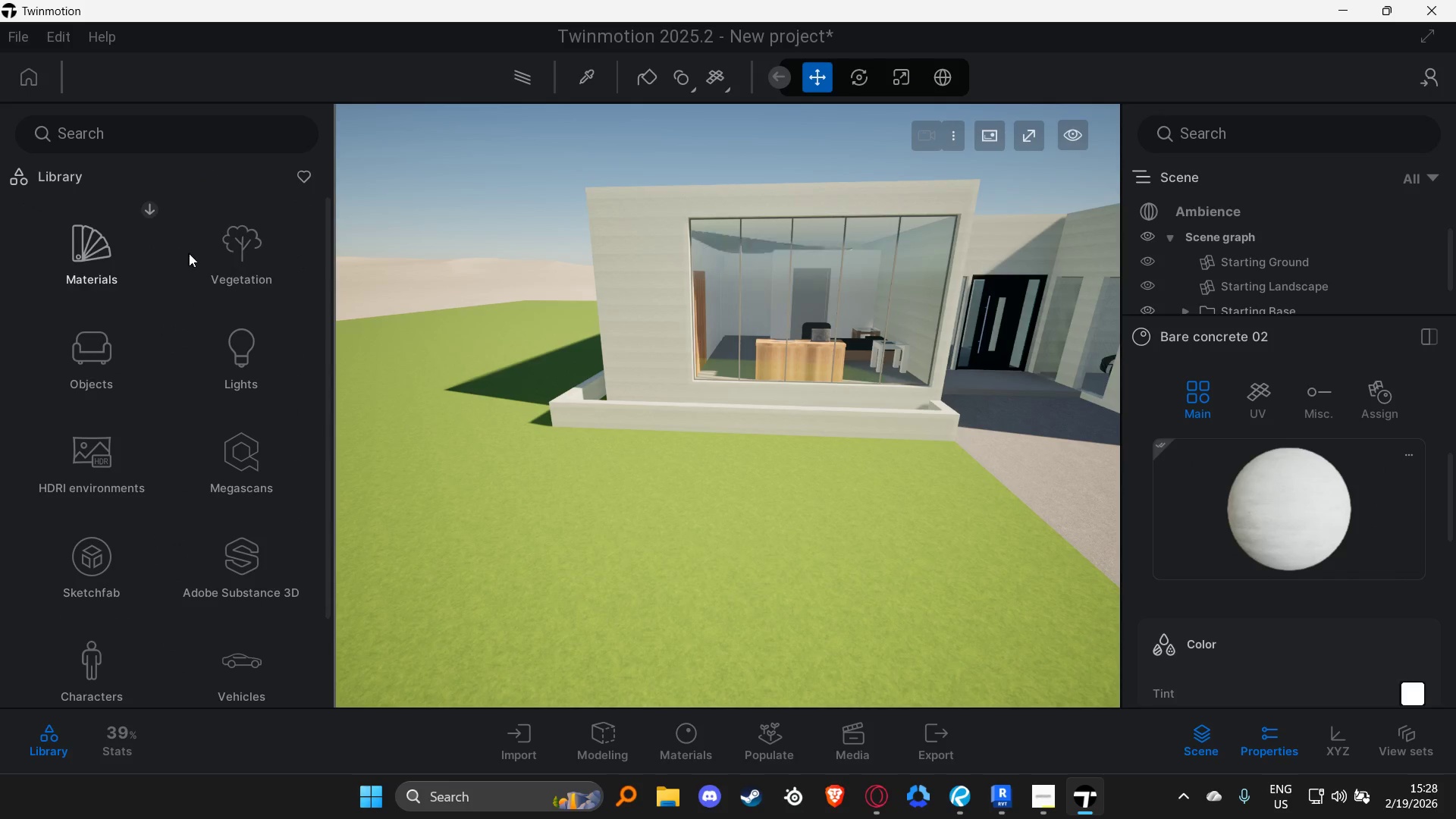 
left_click([223, 244])
 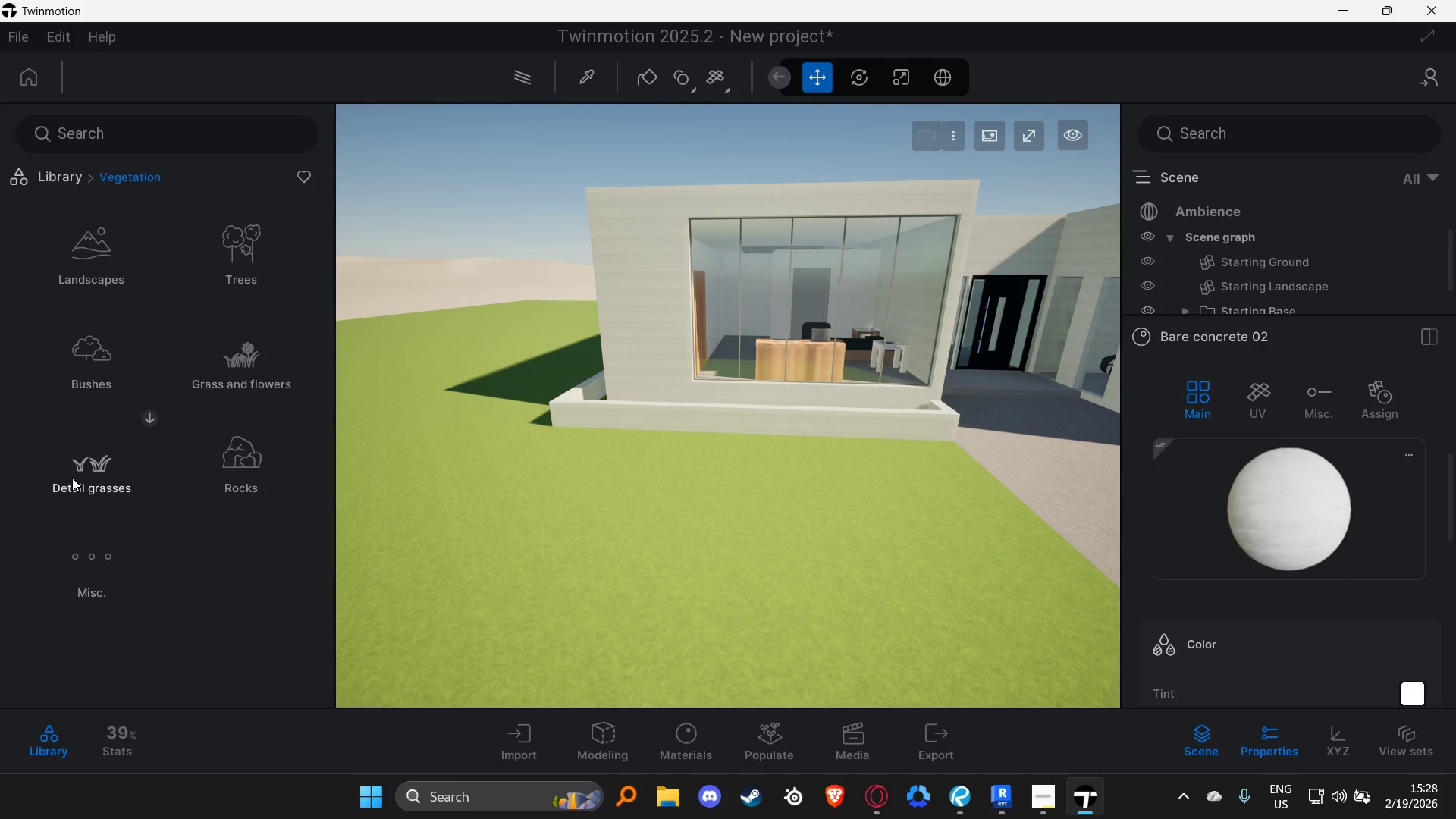 
left_click([228, 256])
 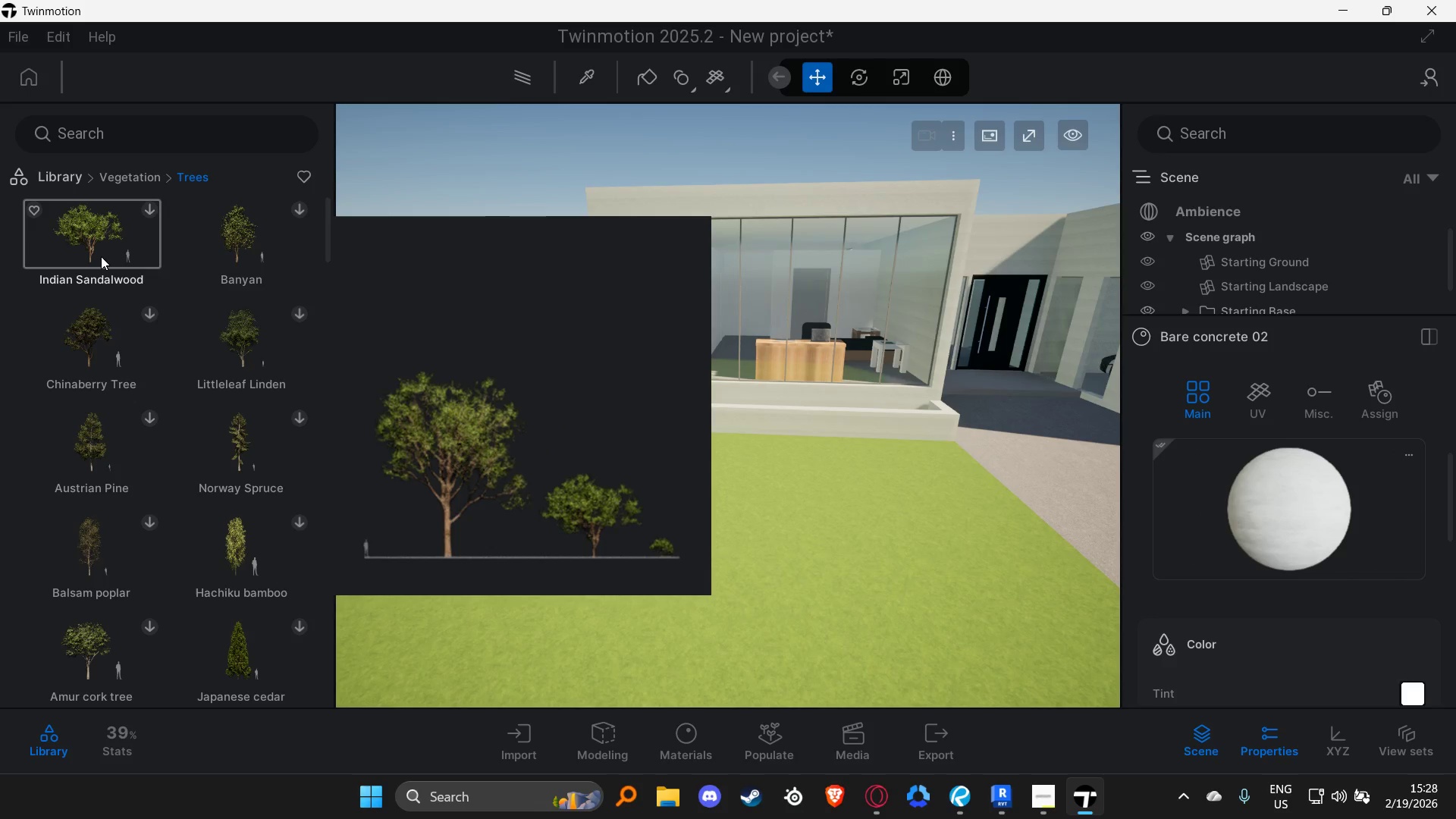 
hold_key(key=W, duration=0.41)
 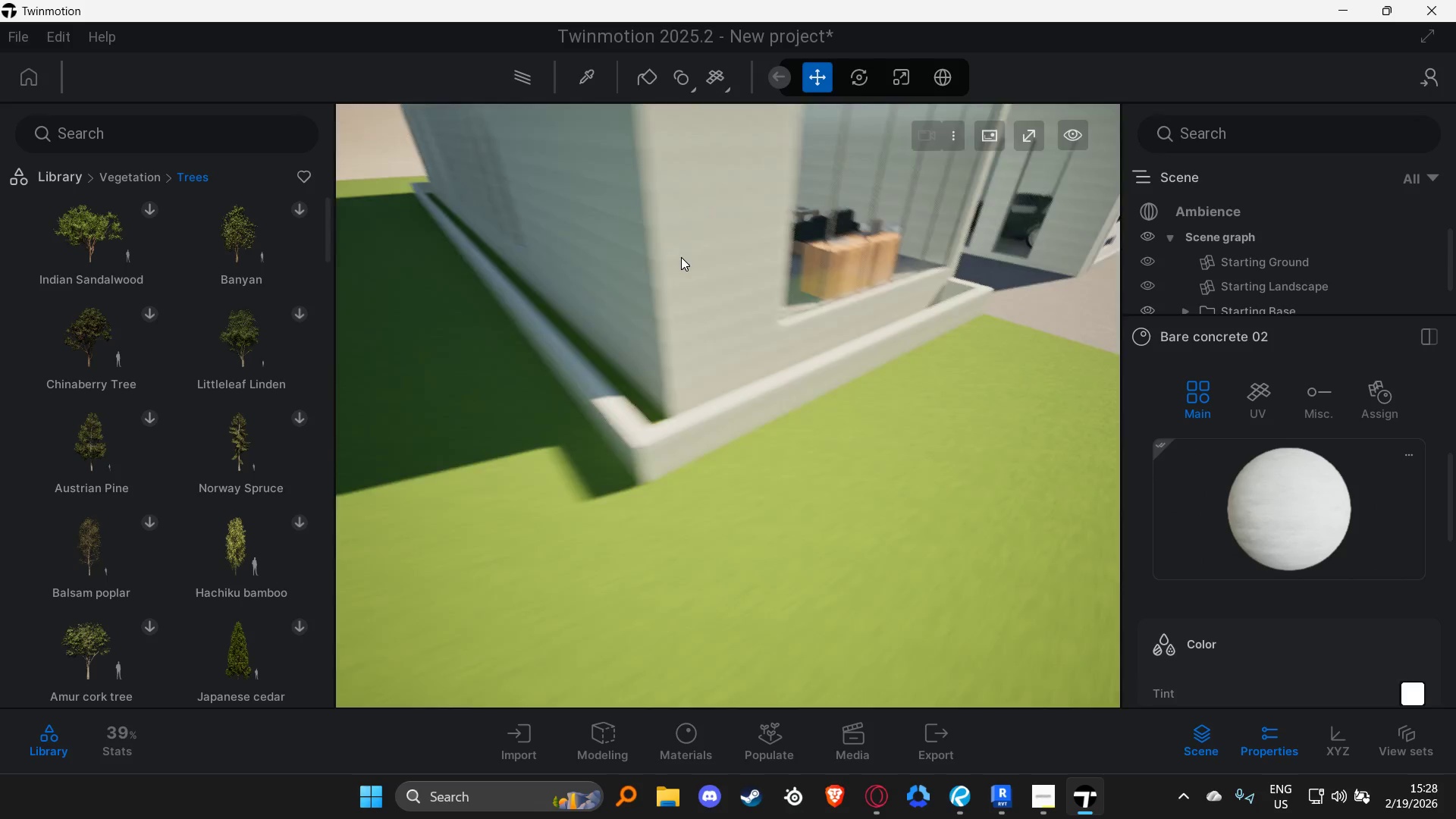 
hold_key(key=A, duration=1.56)
 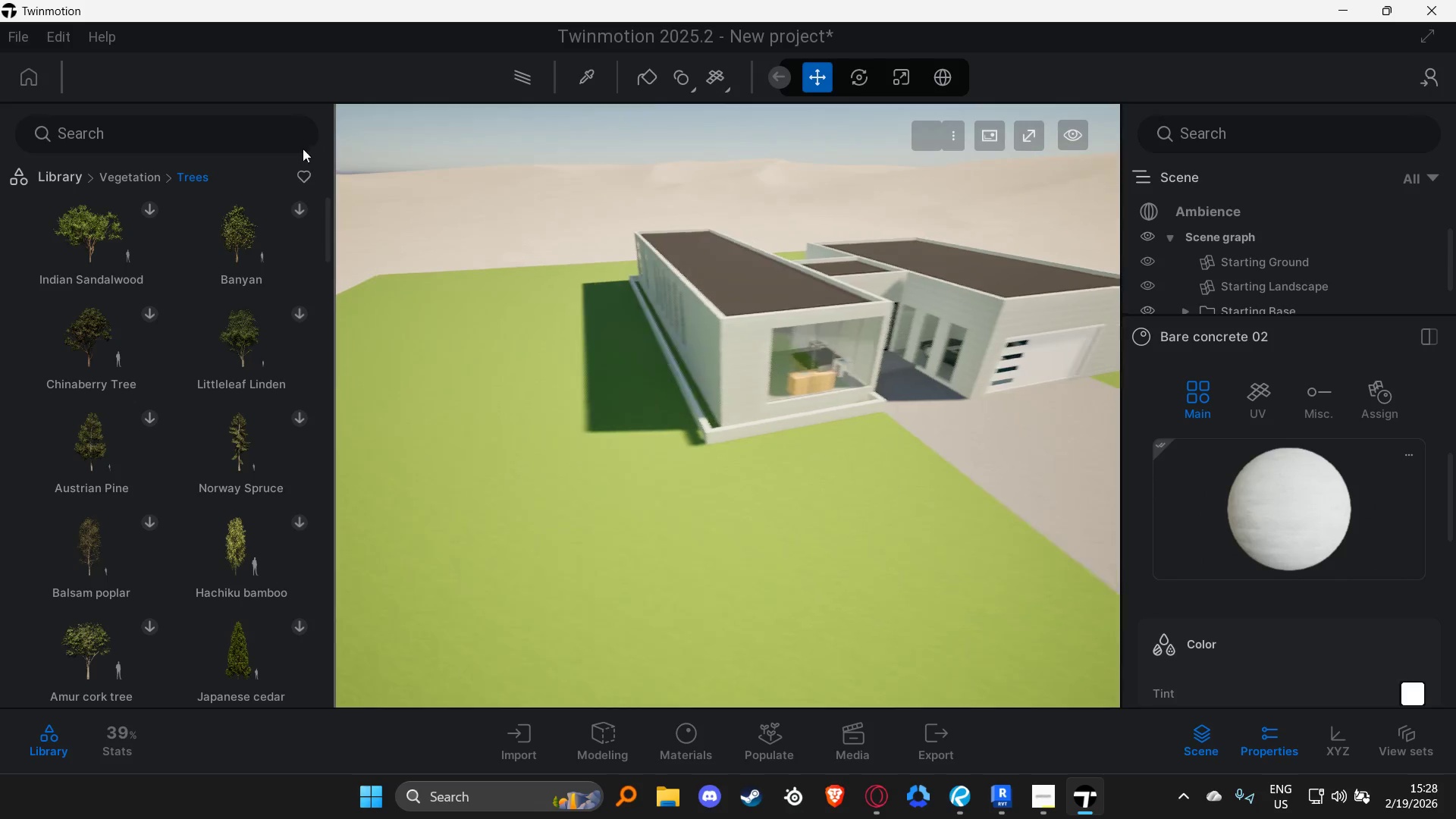 
hold_key(key=S, duration=1.36)
 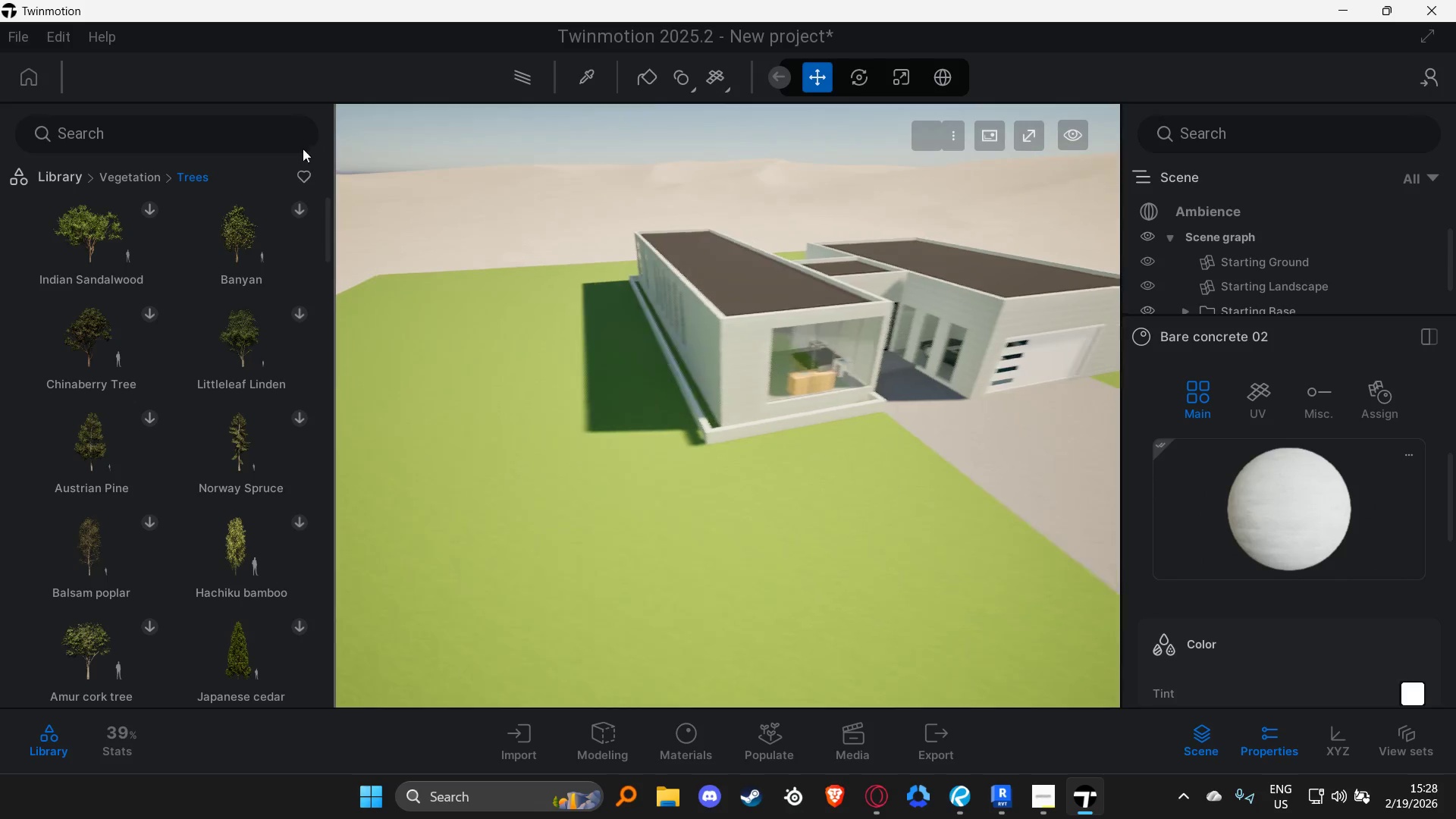 
hold_key(key=D, duration=1.72)
 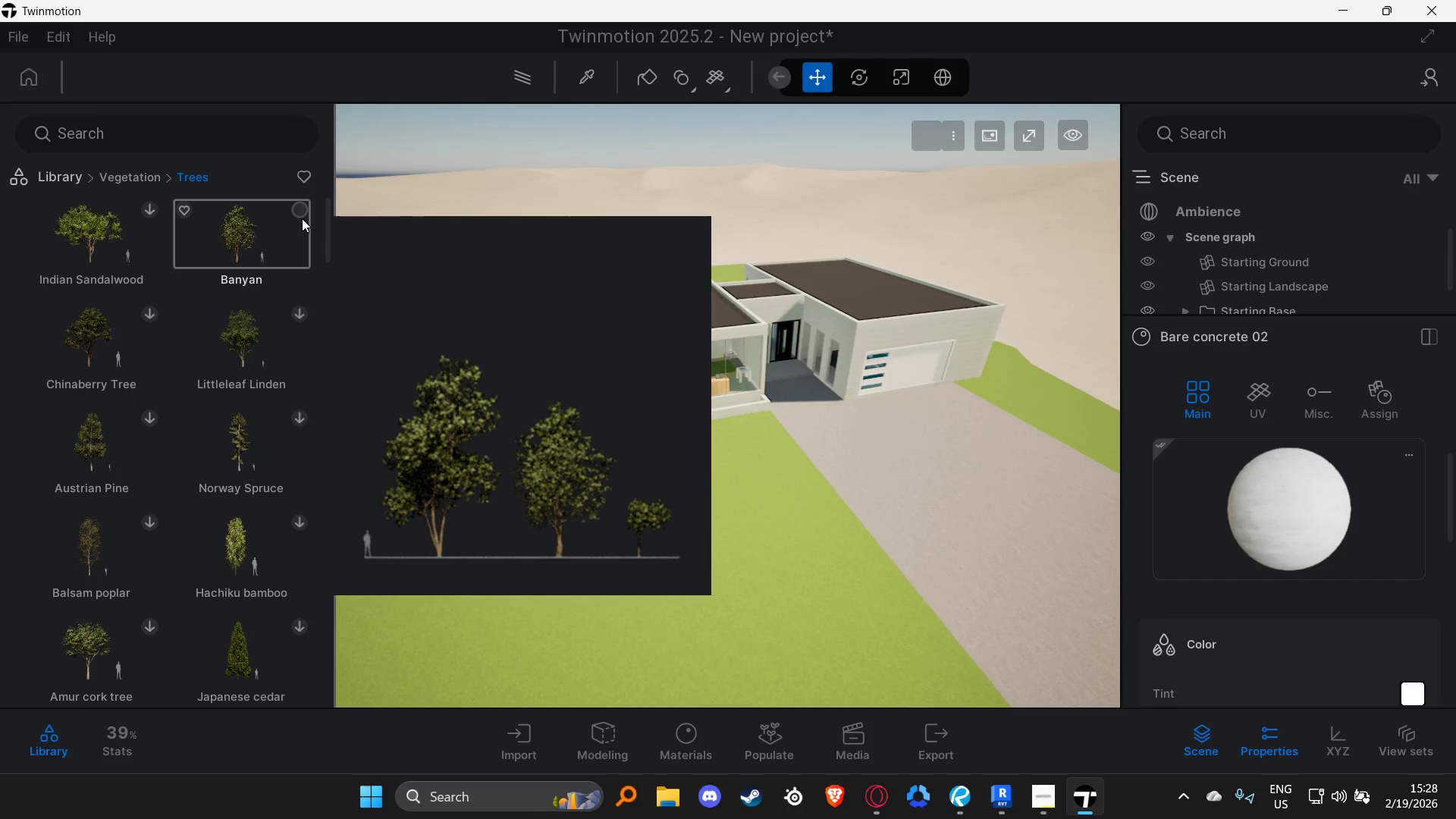 
hold_key(key=S, duration=0.44)
 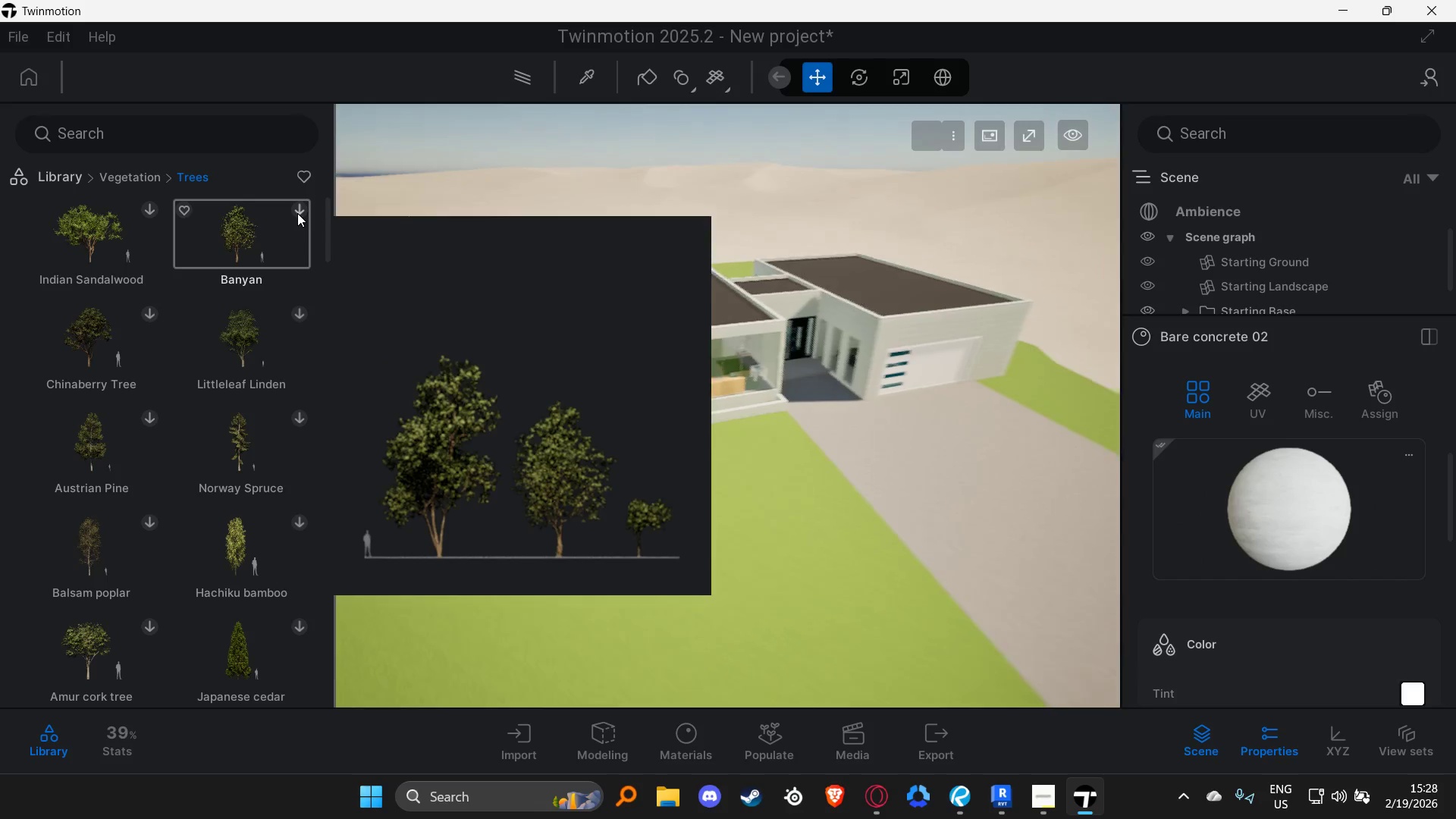 
left_click([297, 213])
 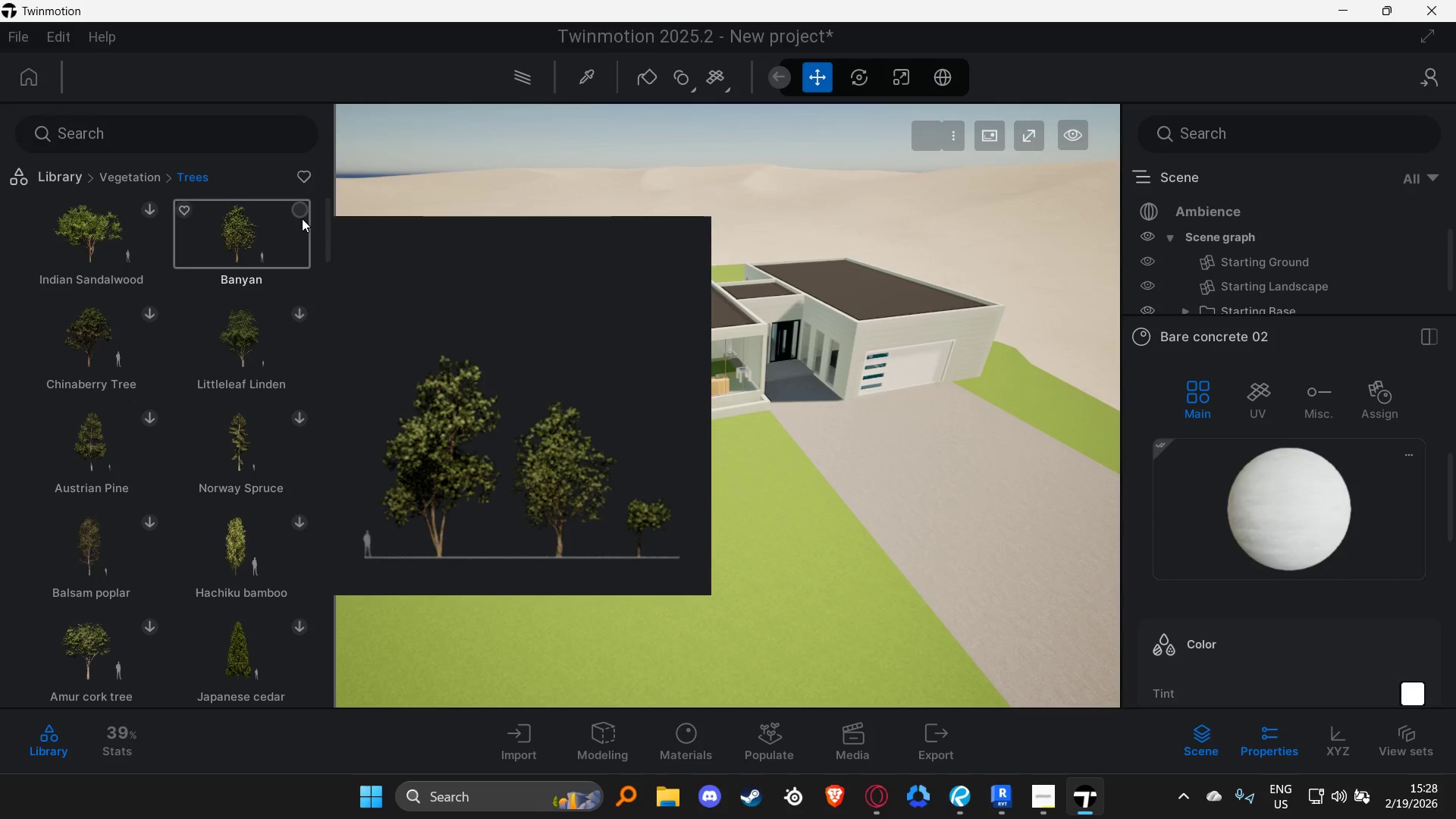 
type(sdaw)
 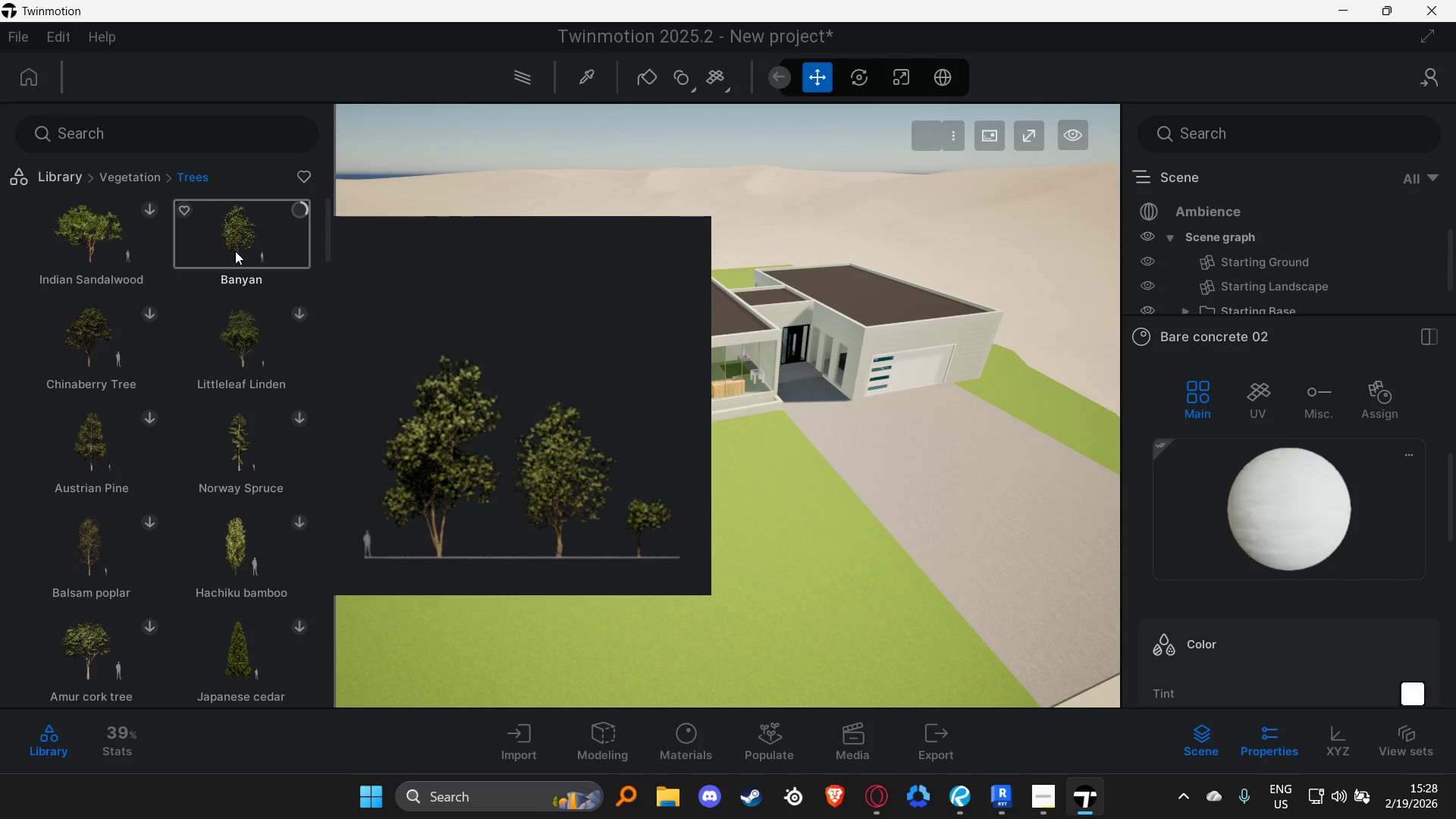 
left_click_drag(start_coordinate=[235, 246], to_coordinate=[582, 449])
 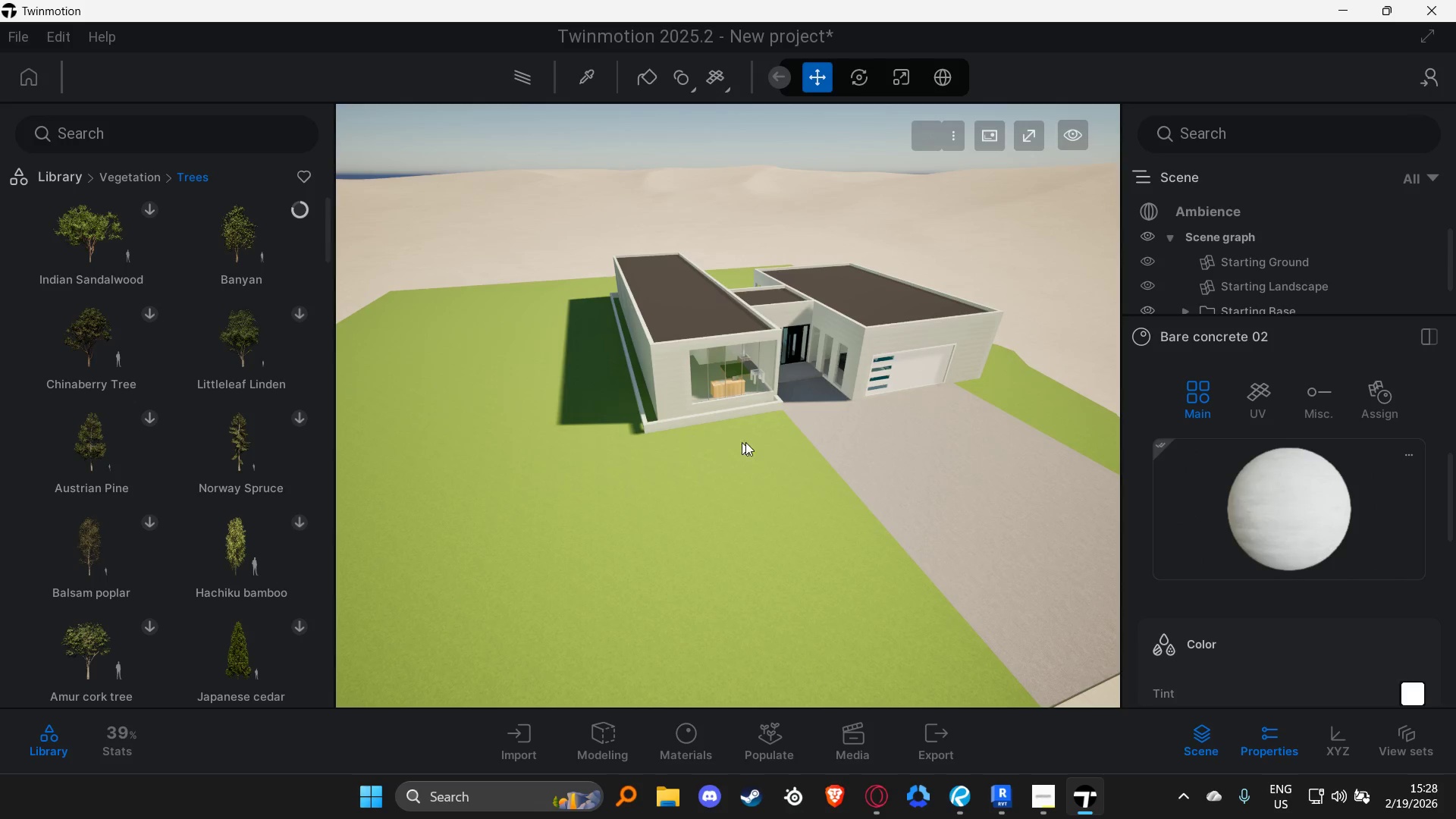 
hold_key(key=D, duration=0.66)
 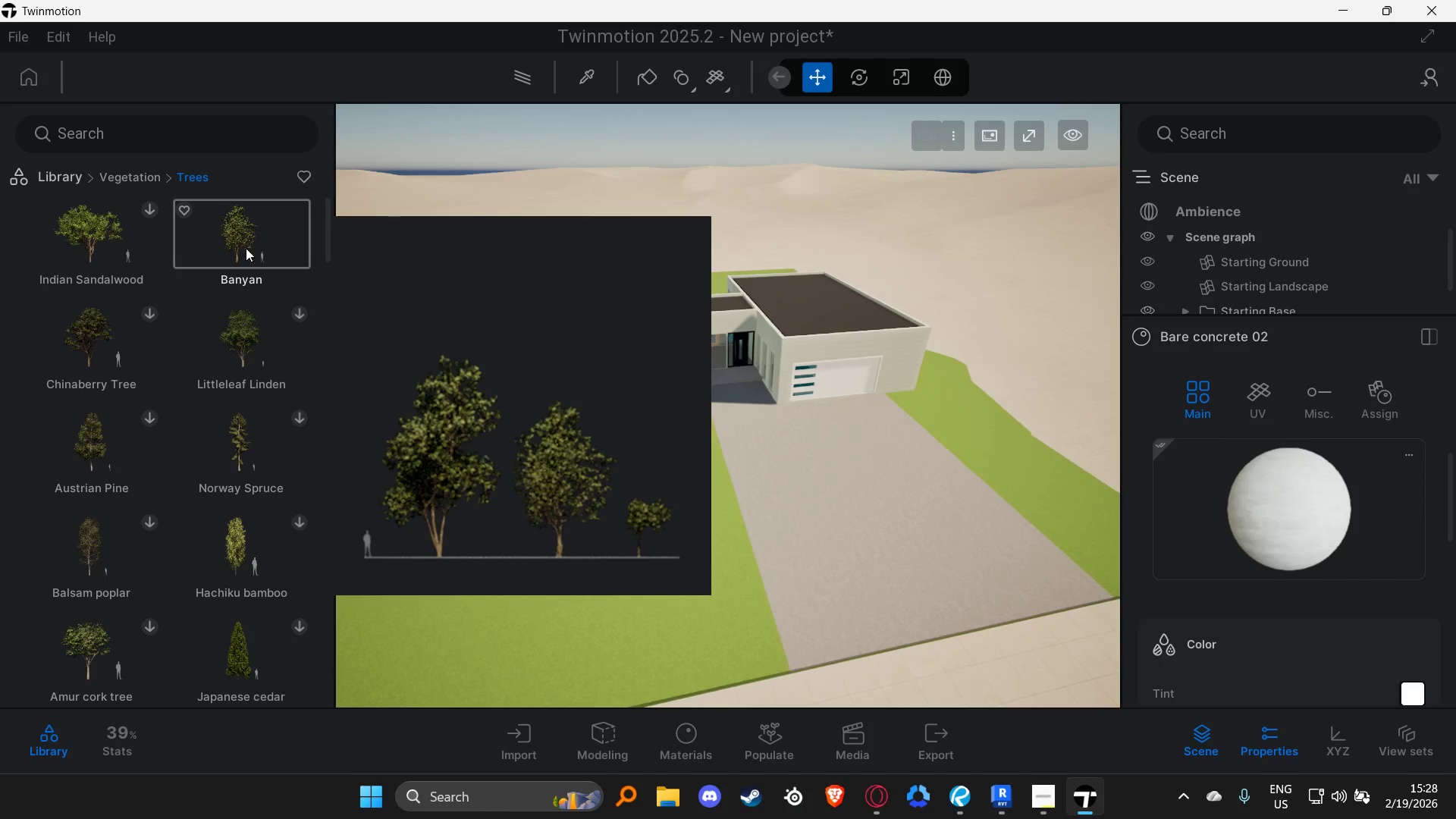 
key(S)
 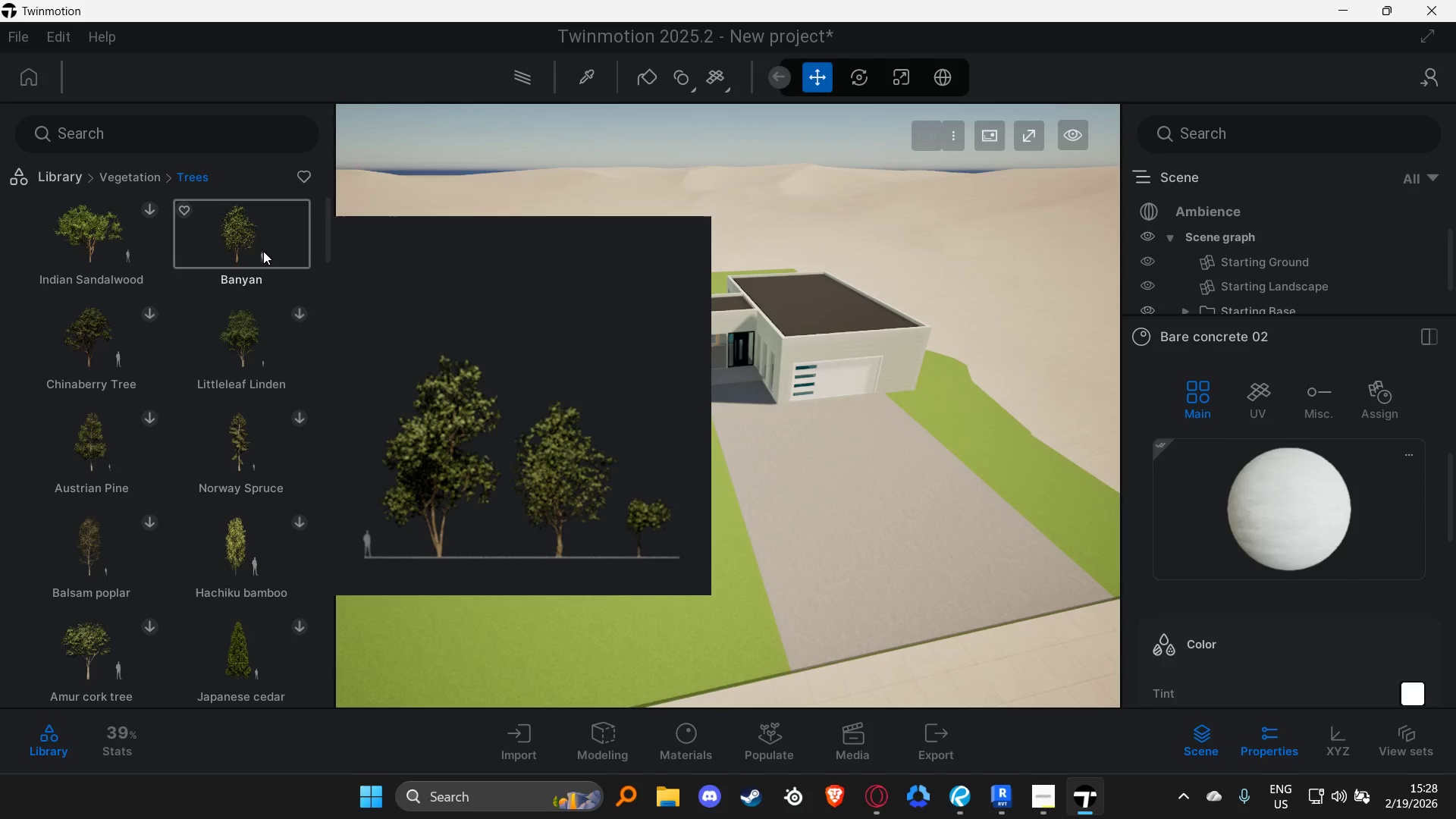 
left_click_drag(start_coordinate=[246, 248], to_coordinate=[519, 418])
 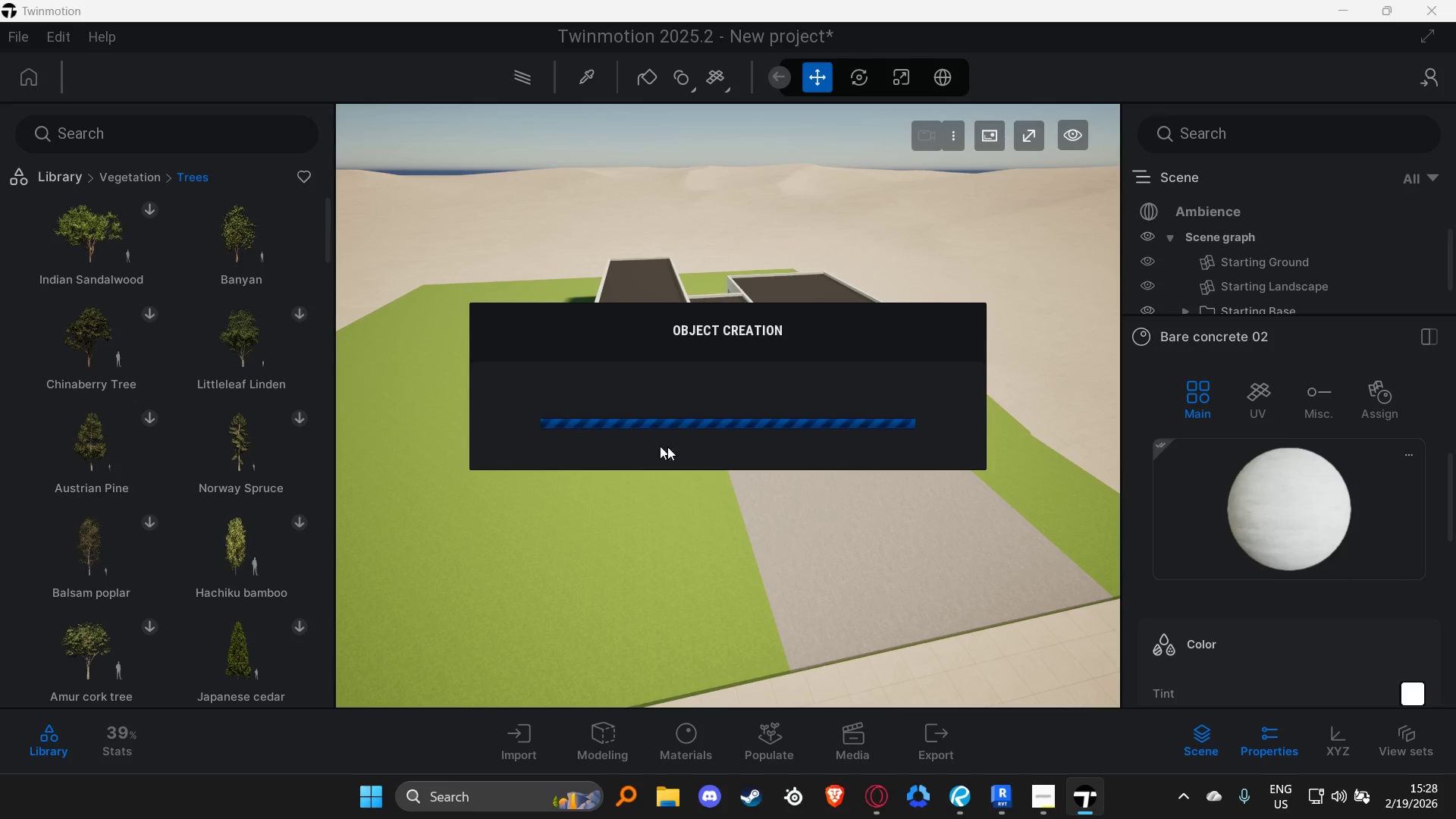 
hold_key(key=D, duration=0.38)
 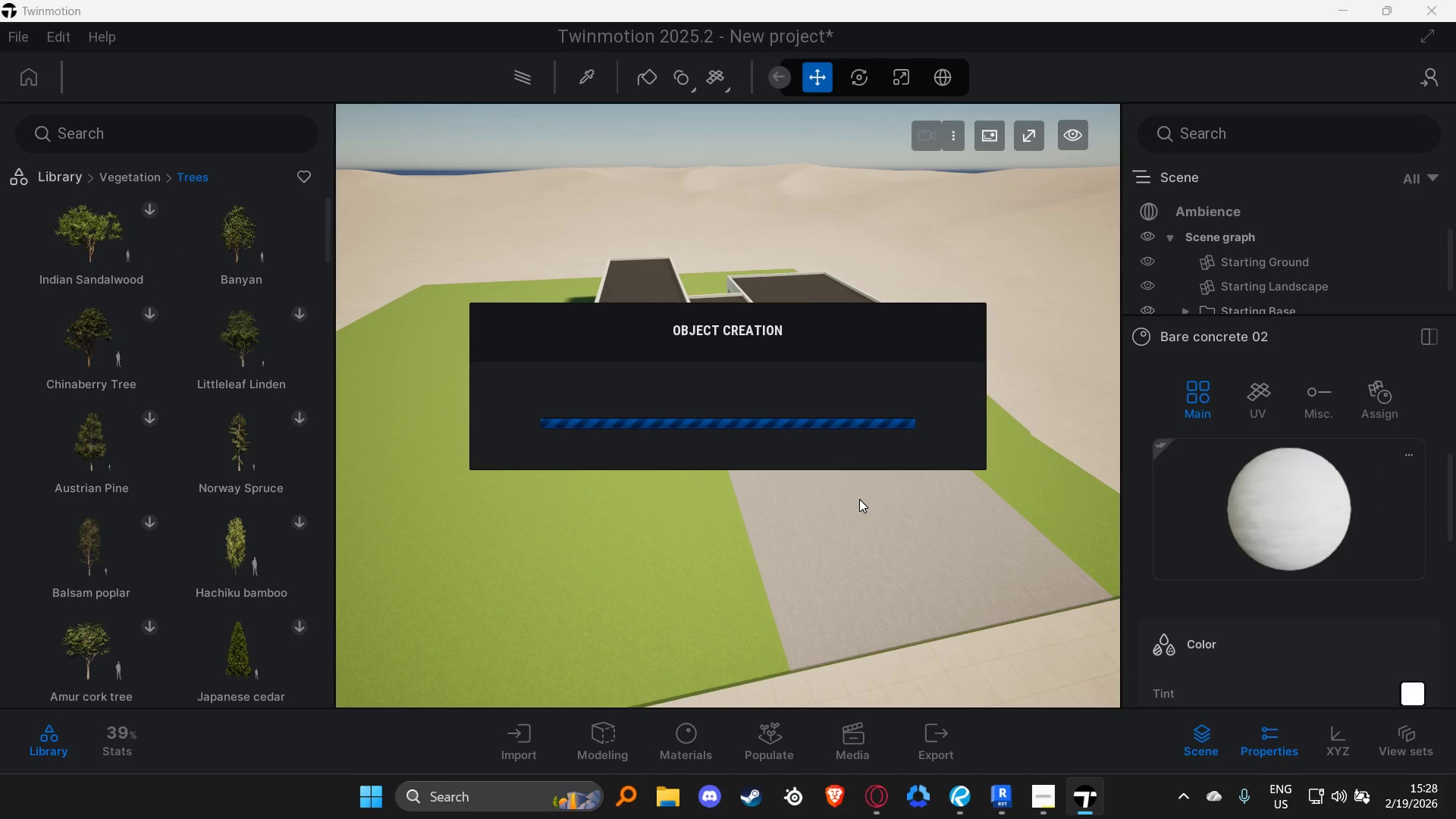 
wait(5.77)
 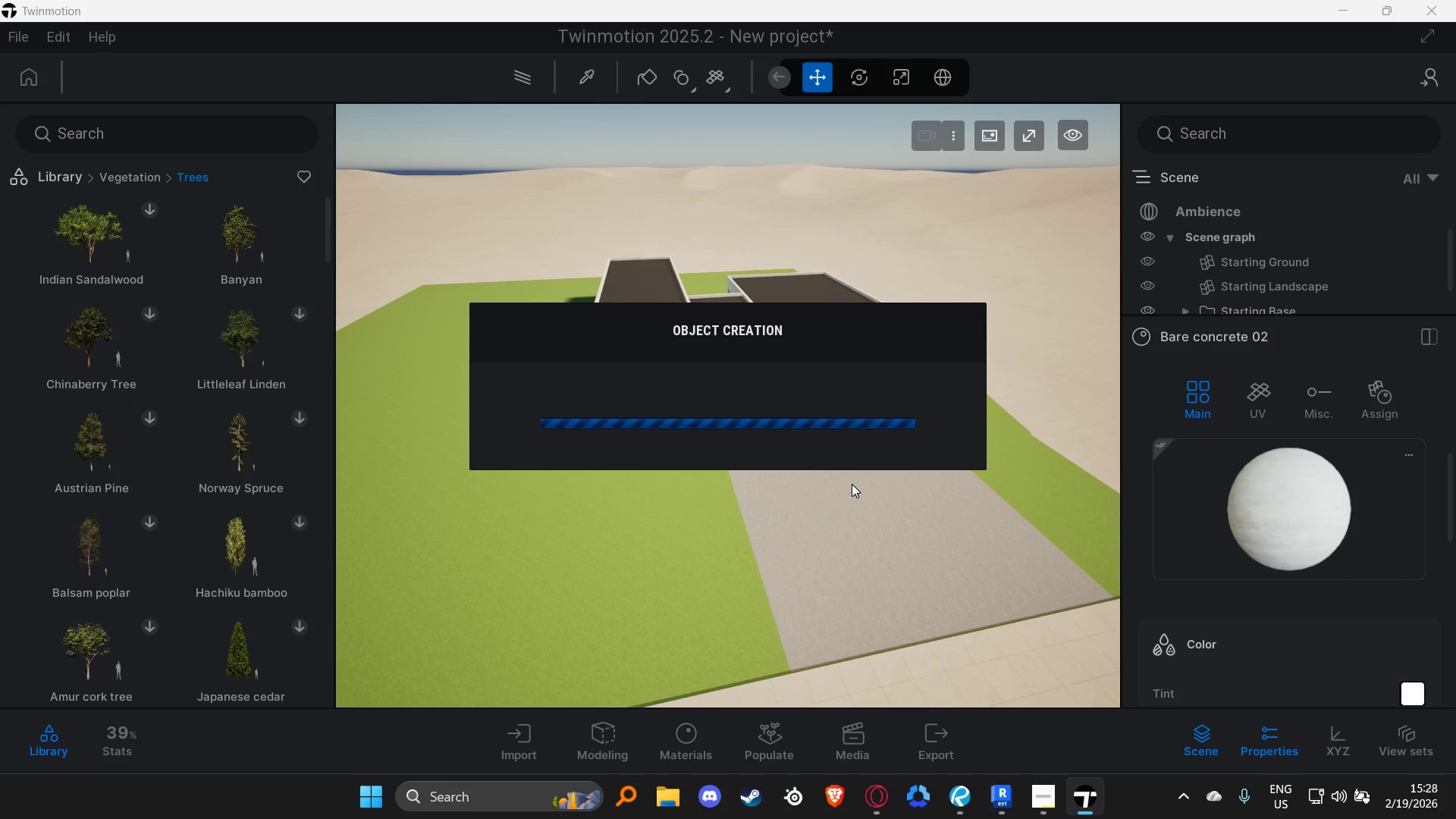 
hold_key(key=D, duration=3.45)
 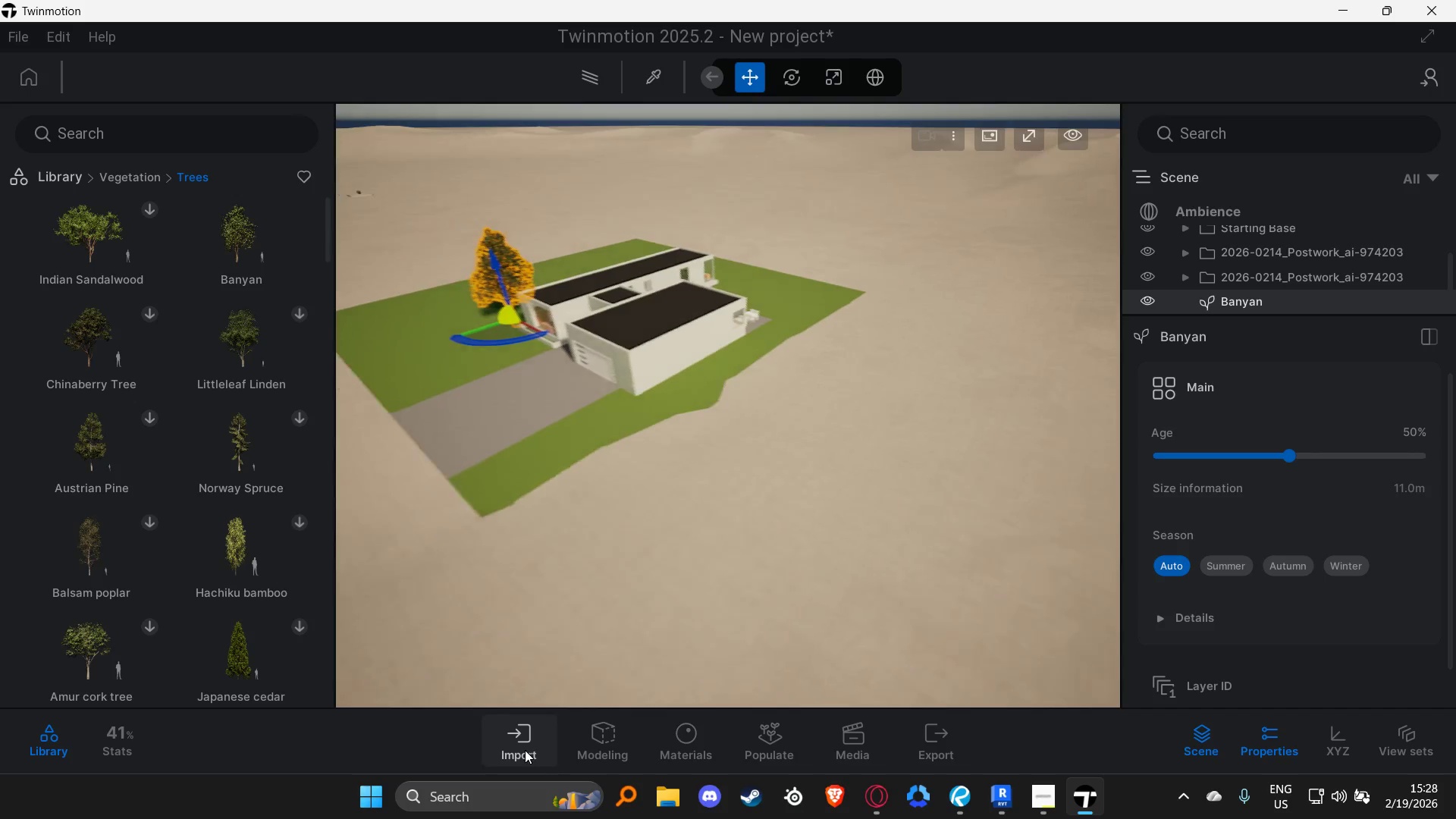 
hold_key(key=W, duration=1.16)
 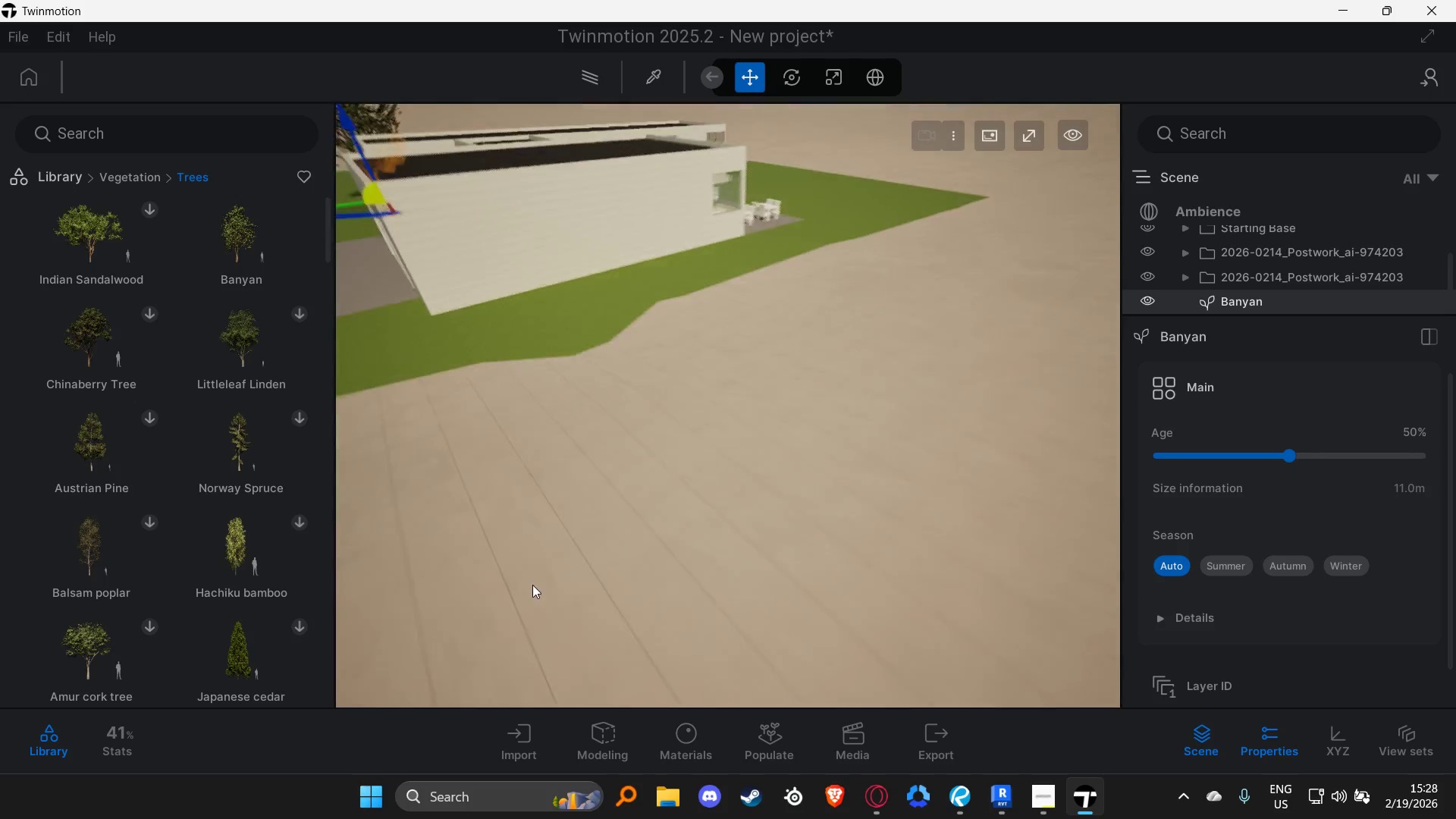 
hold_key(key=ShiftLeft, duration=2.88)
 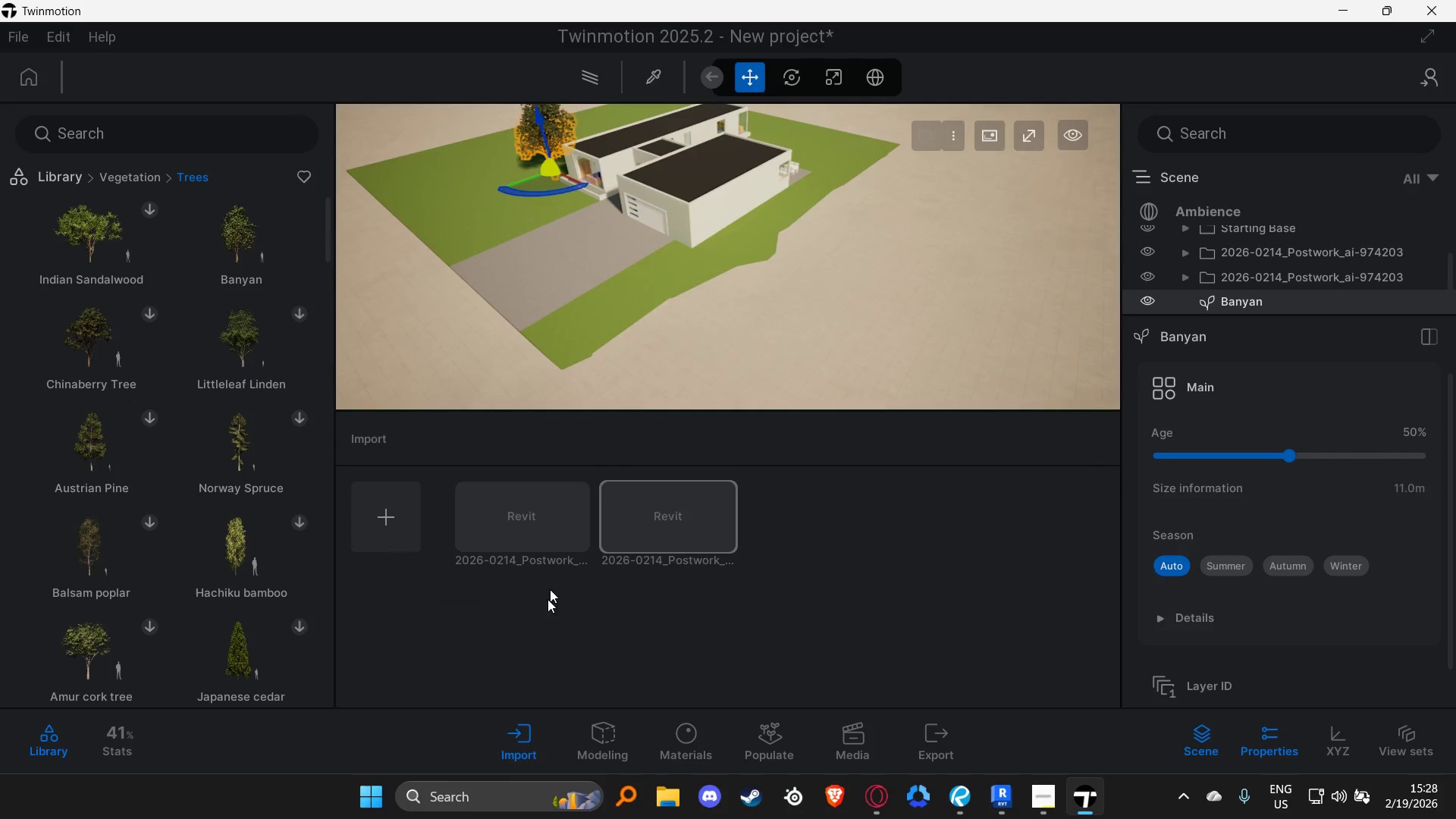 
hold_key(key=S, duration=1.24)
 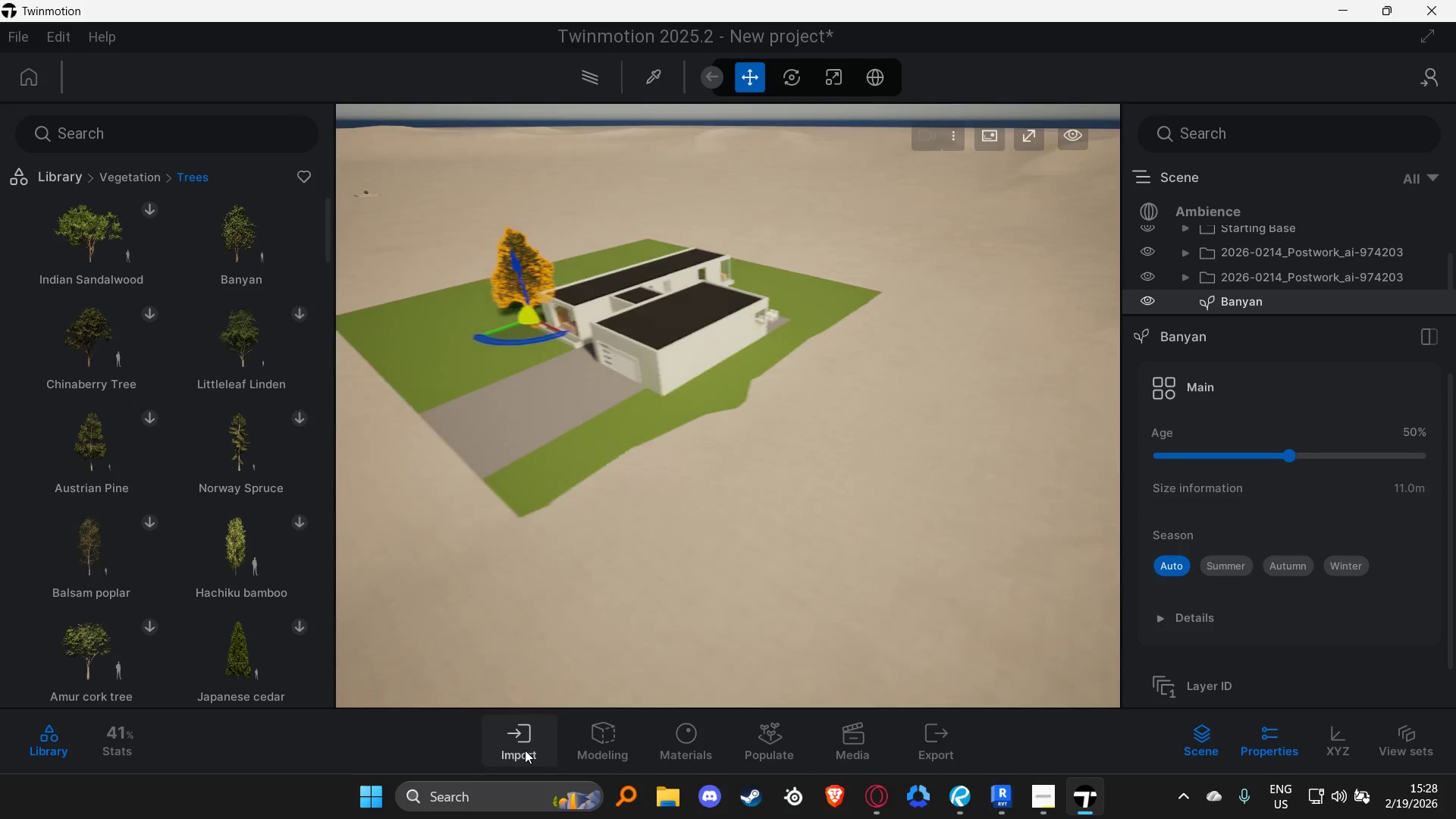 
hold_key(key=A, duration=1.58)
 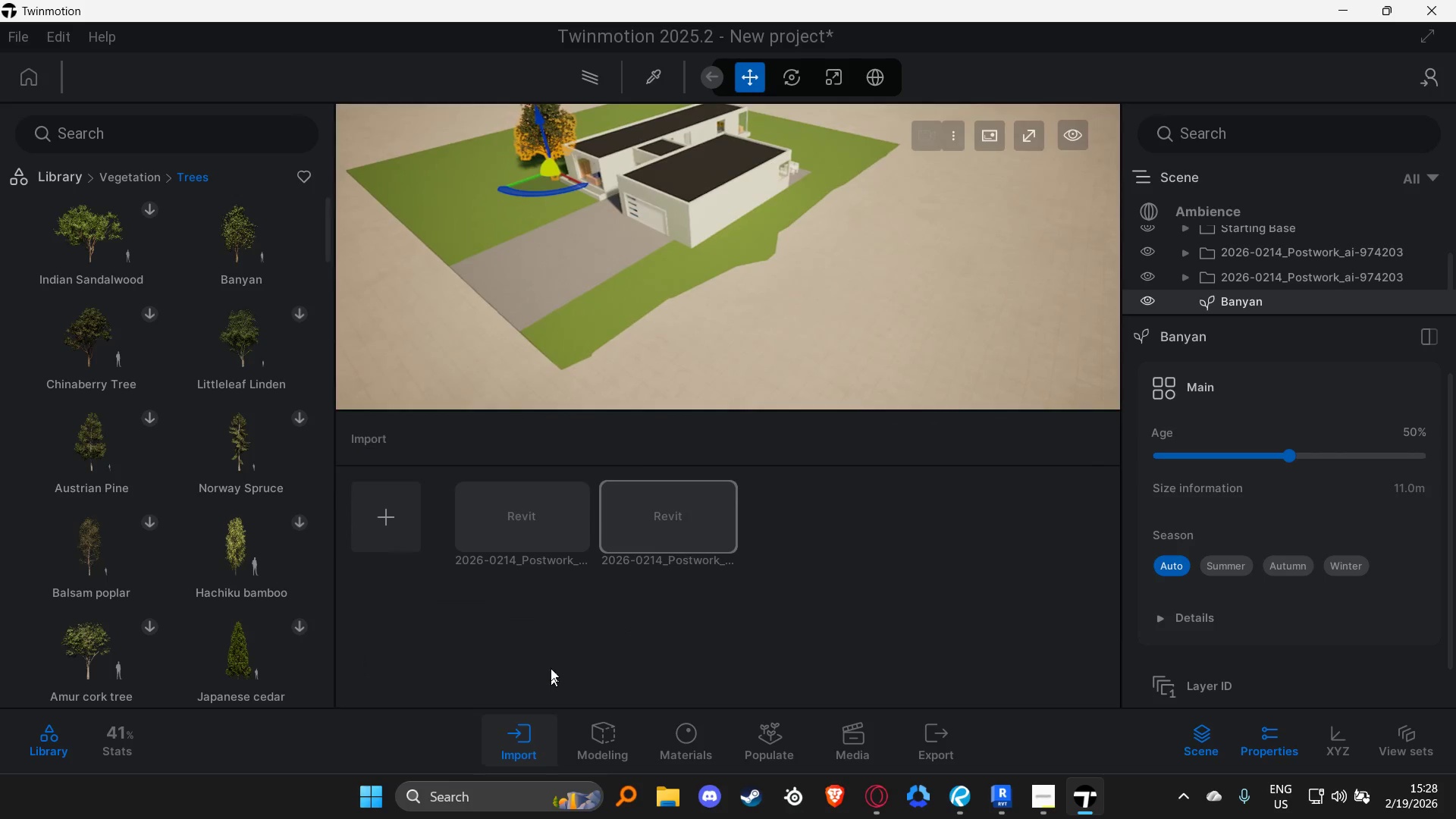 
left_click([525, 750])
 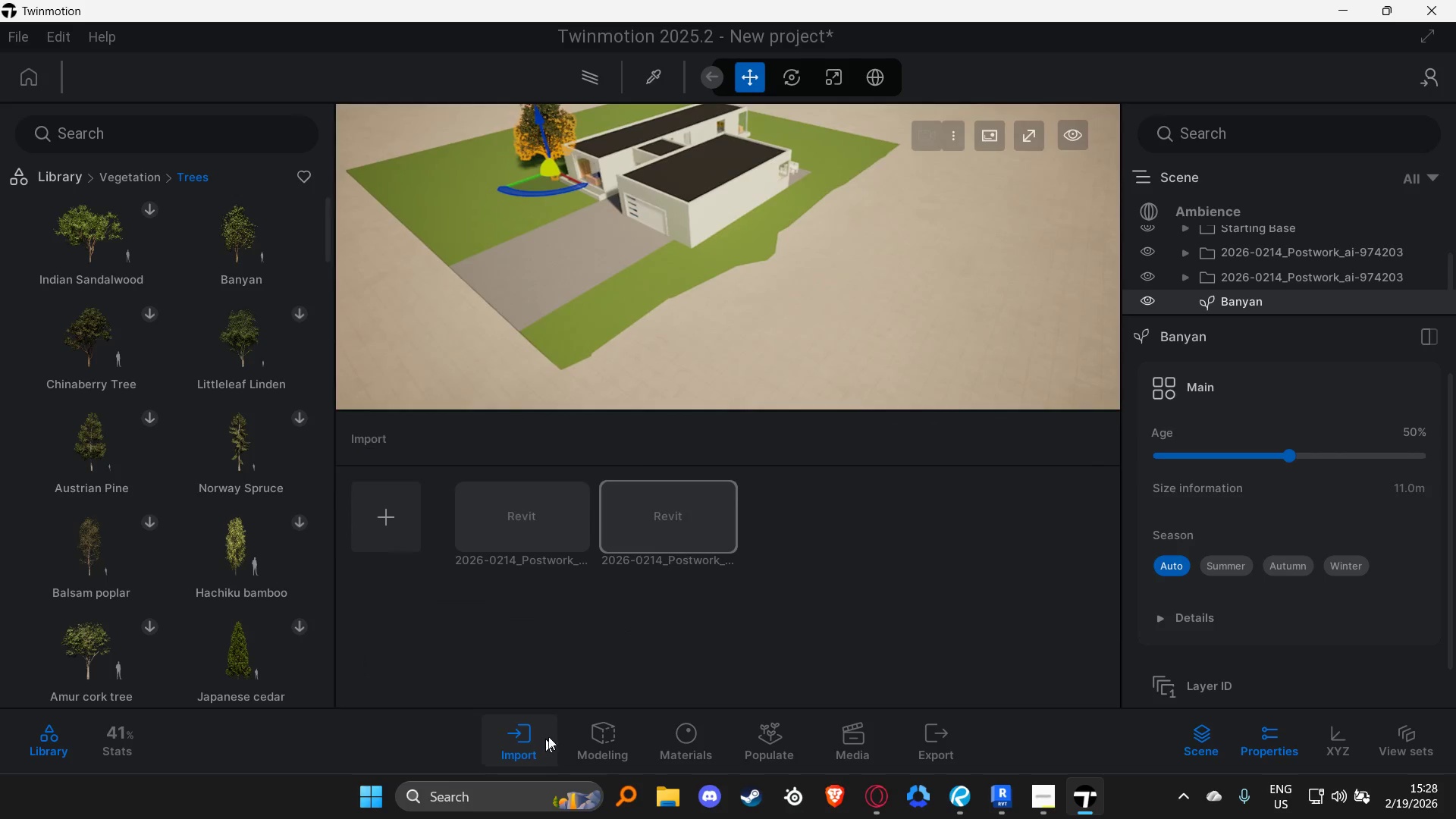 
type(as)
 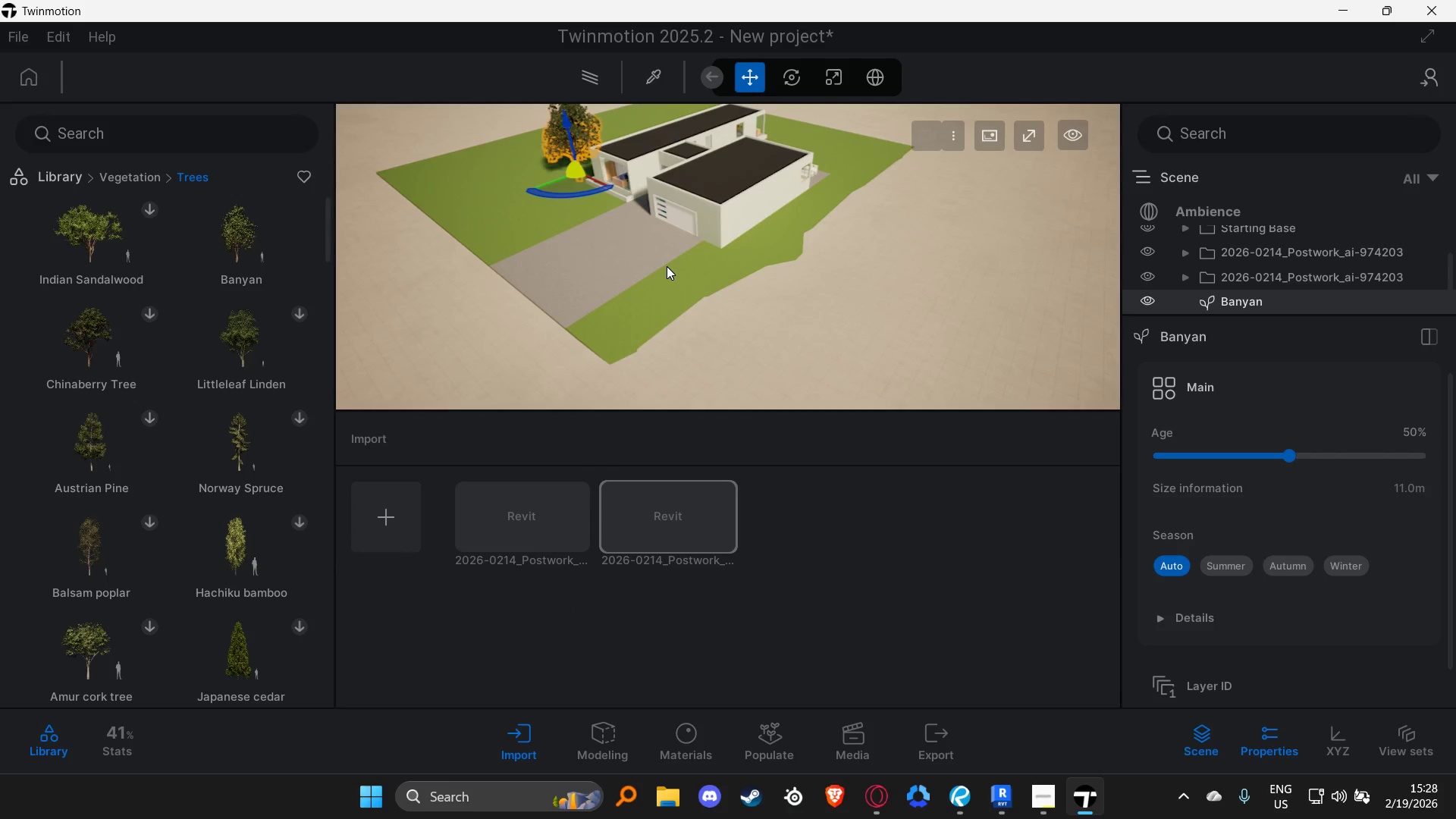 
double_click([679, 318])
 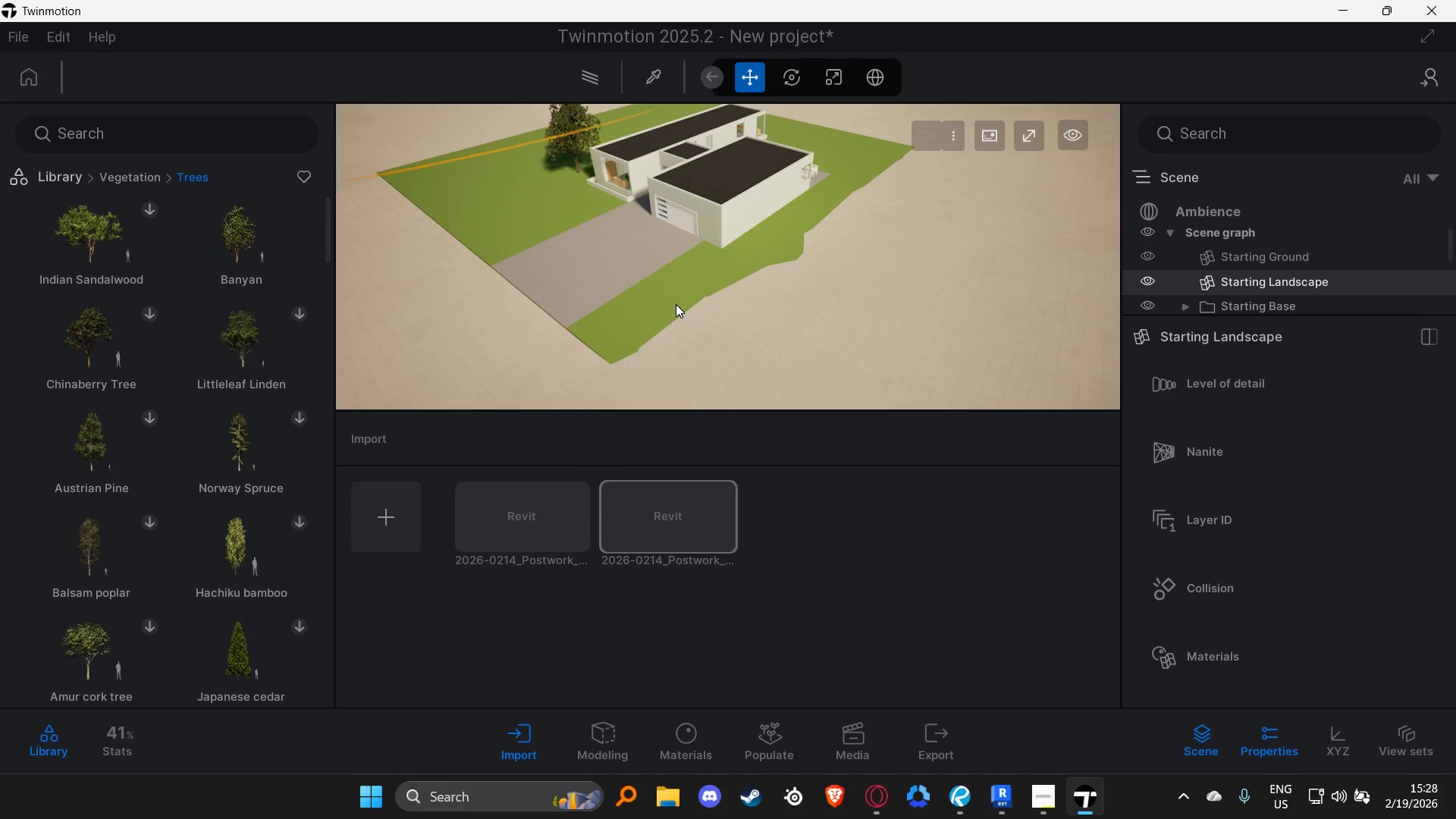 
left_click([675, 303])
 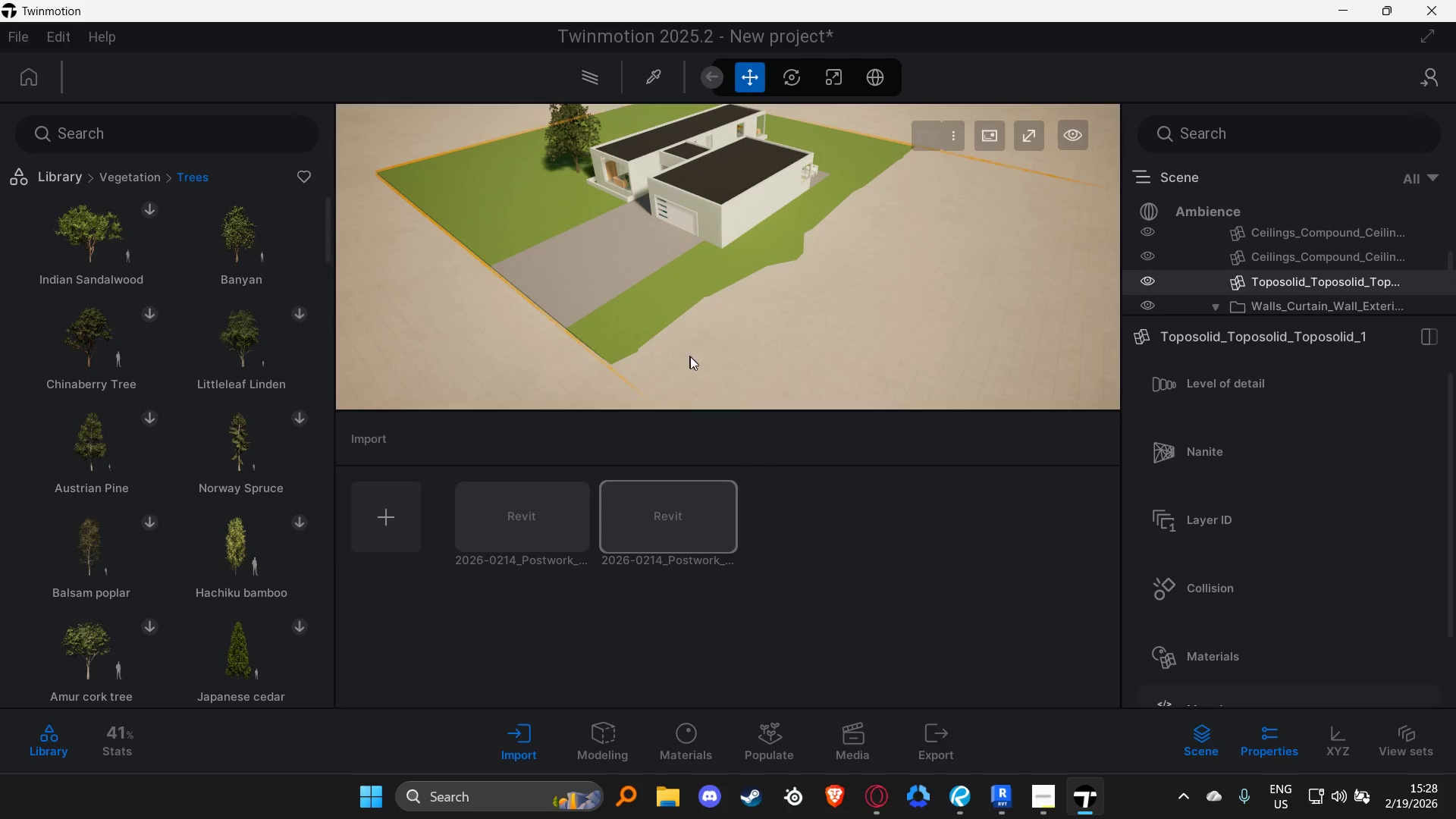 
hold_key(key=A, duration=1.14)
 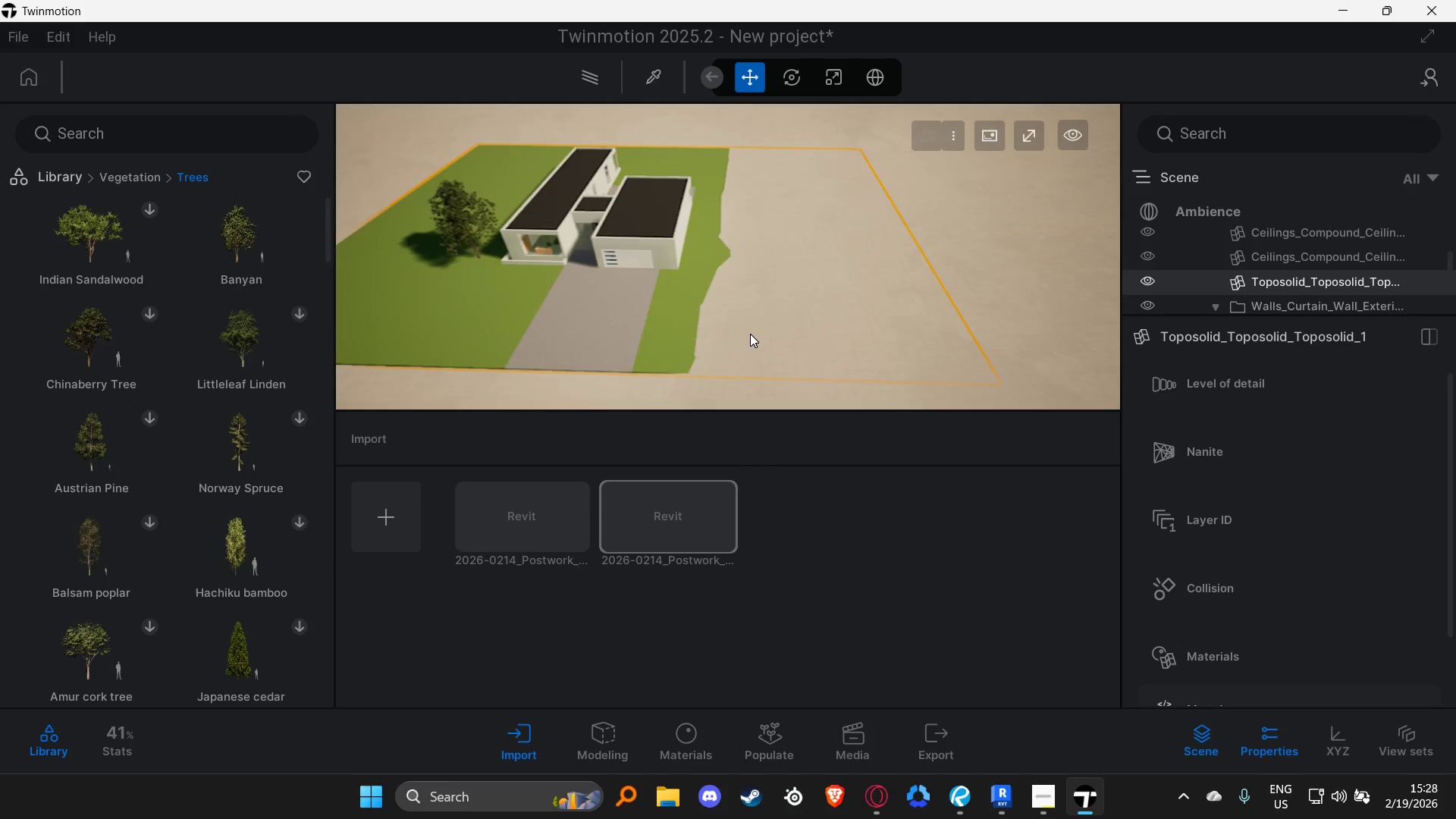 
hold_key(key=S, duration=2.3)
 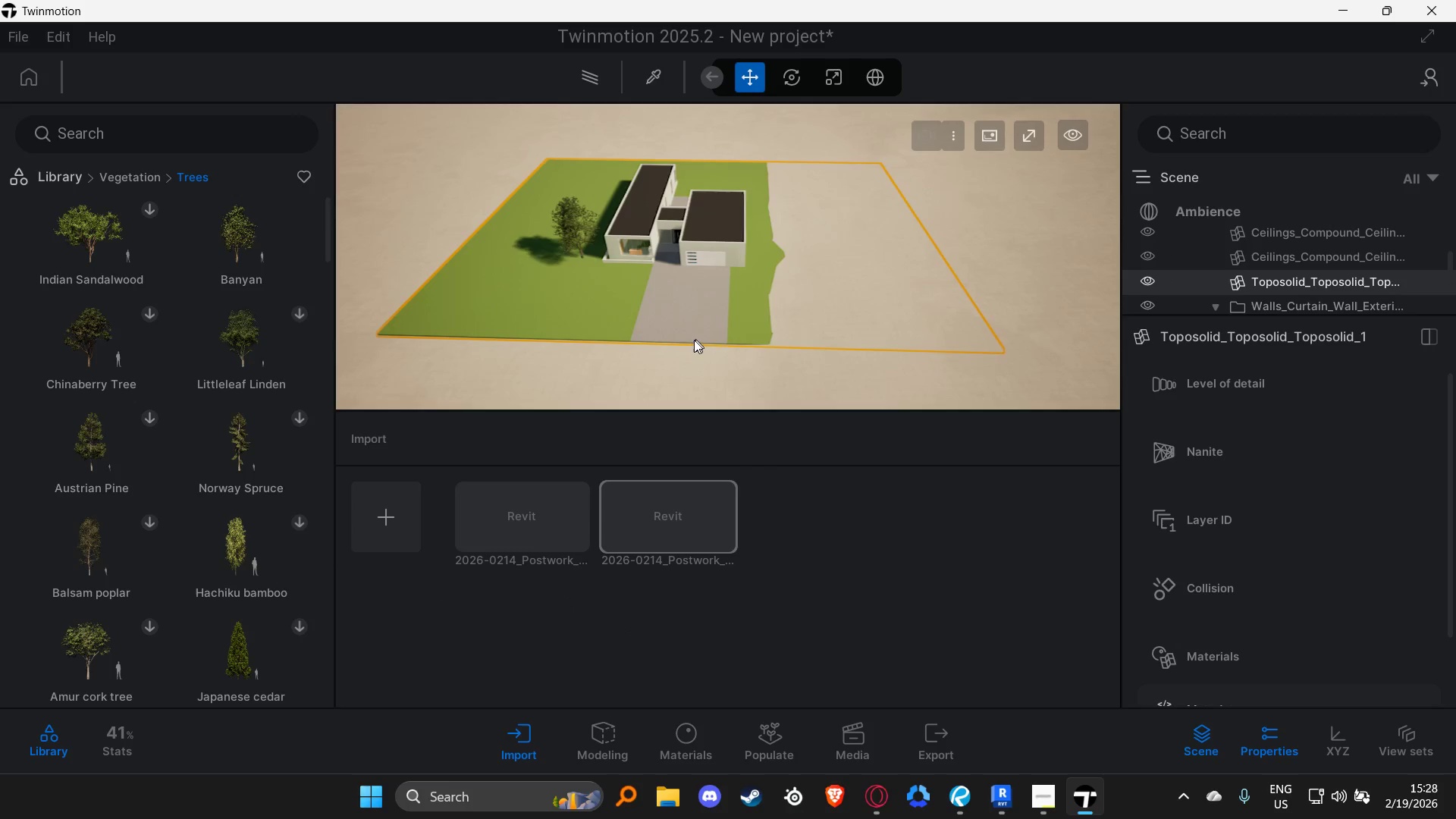 
hold_key(key=A, duration=0.55)
 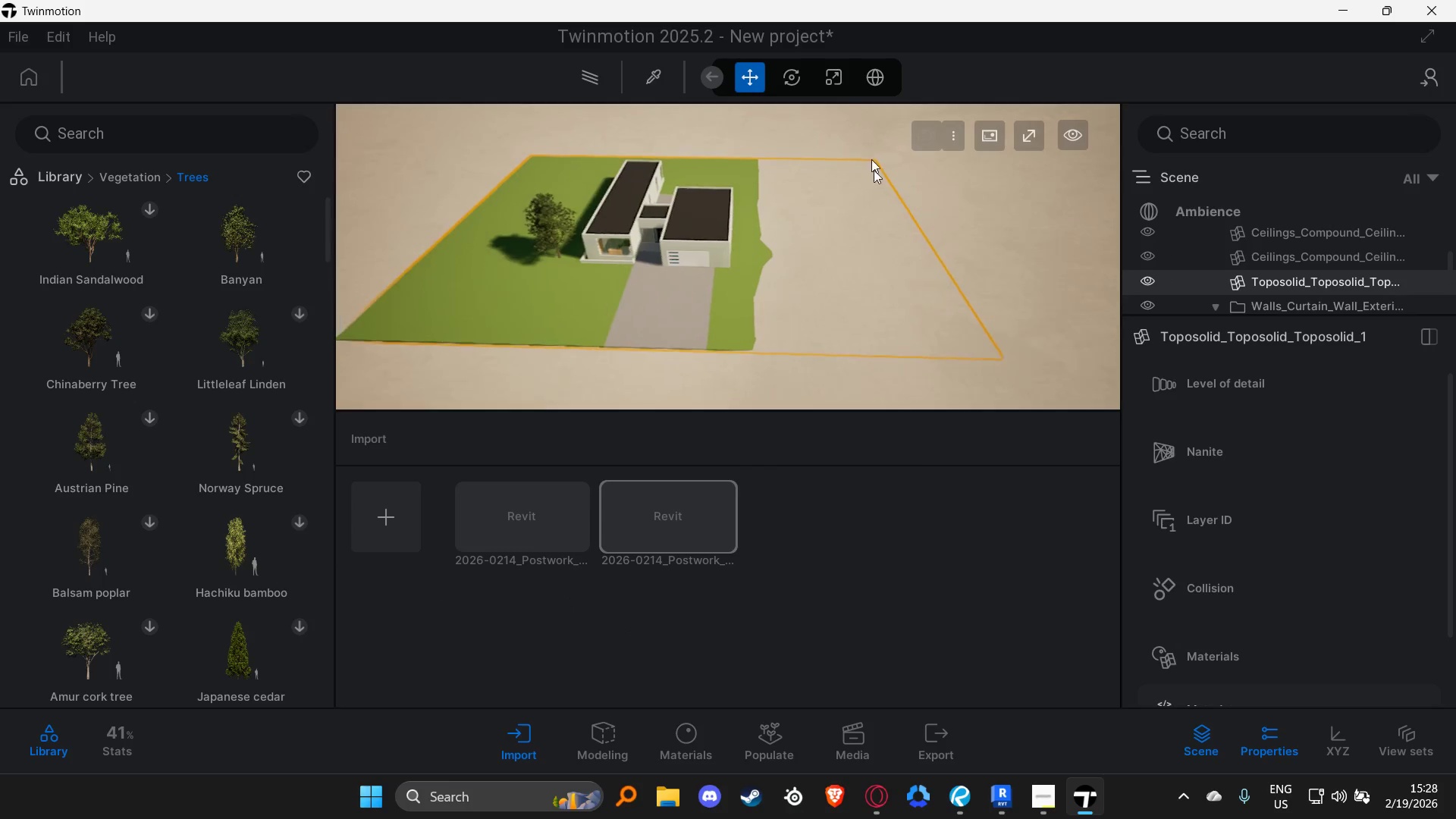 
key(A)
 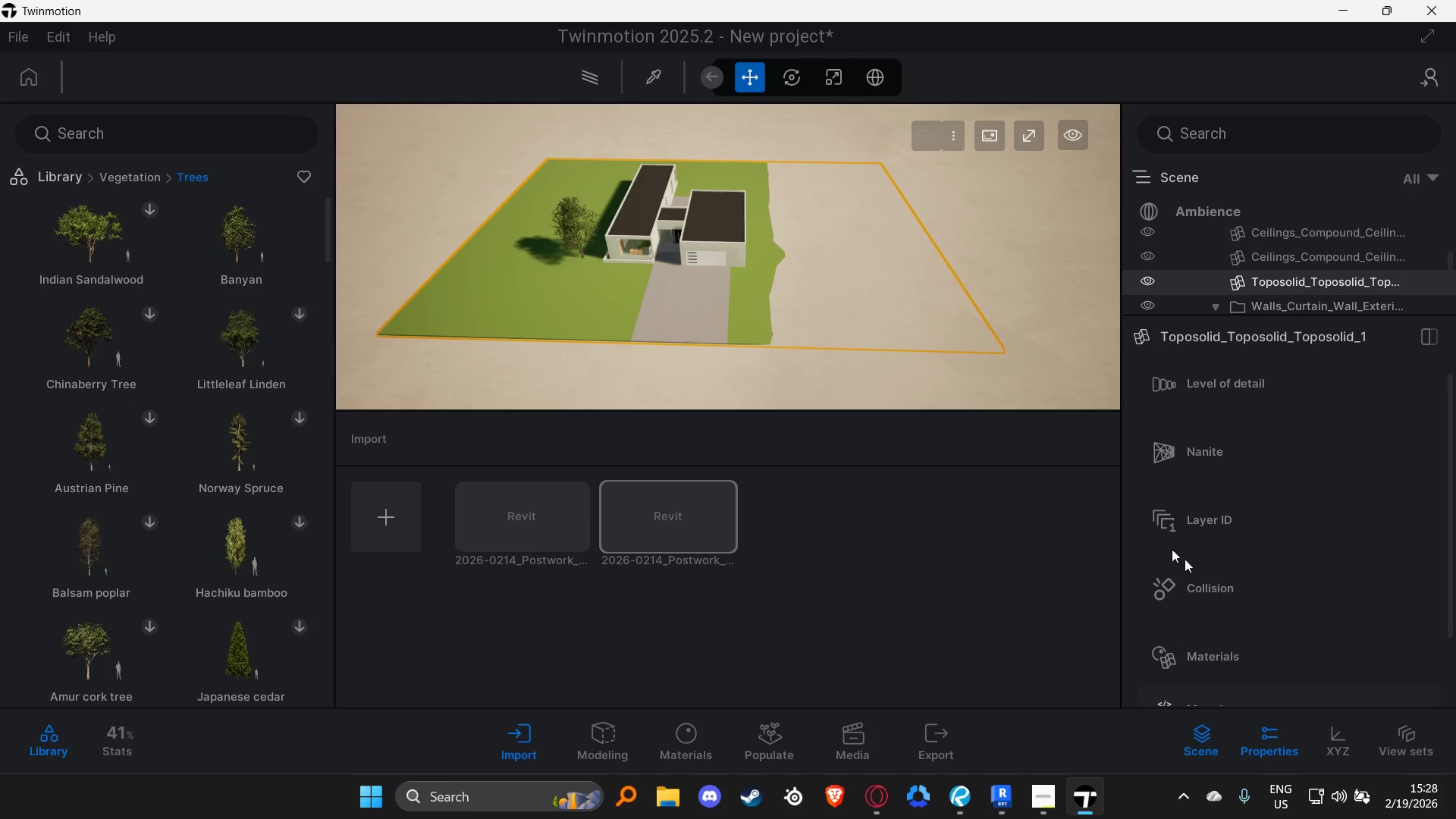 
left_click([1338, 748])
 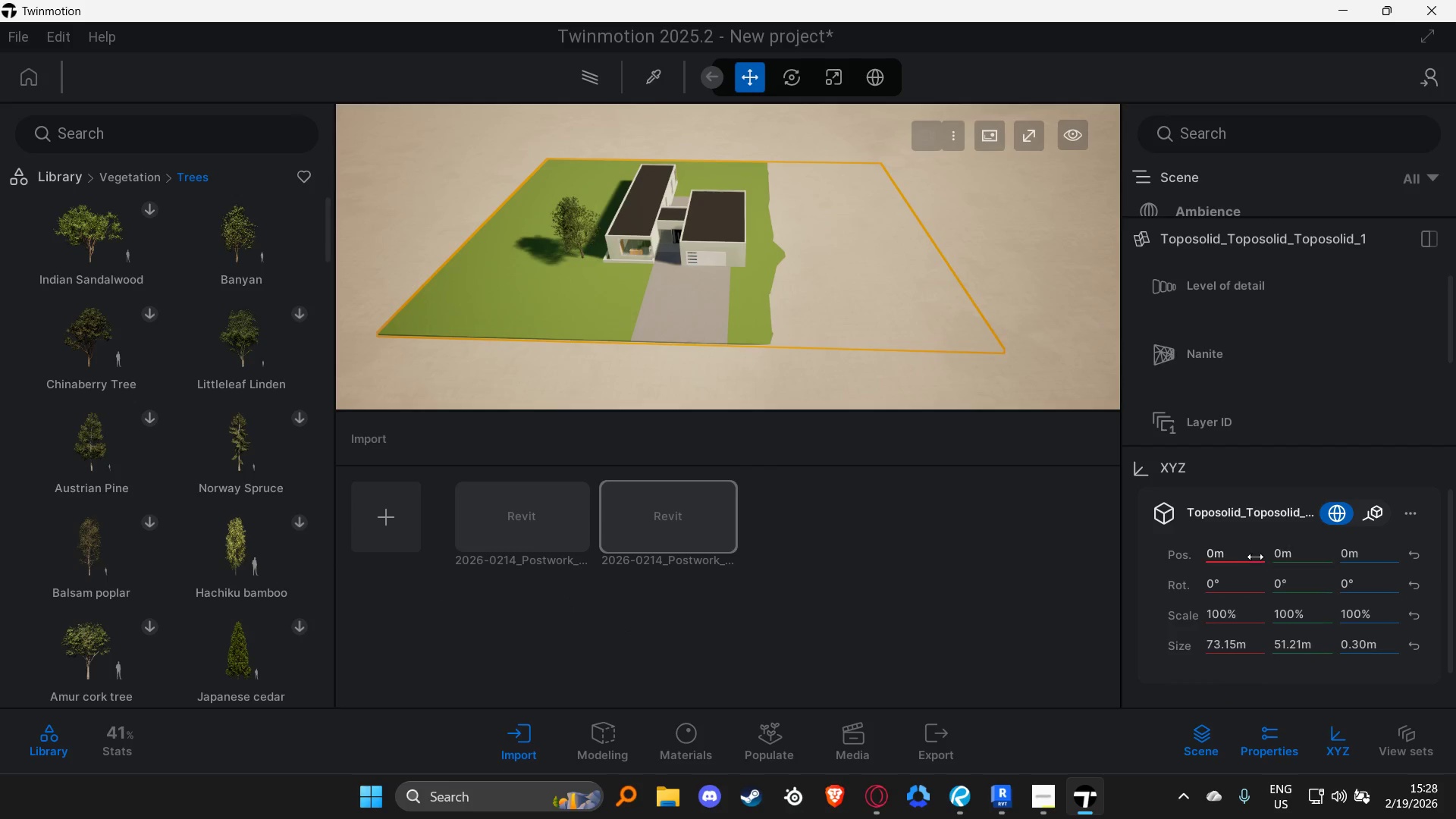 
left_click_drag(start_coordinate=[1239, 564], to_coordinate=[1197, 564])
 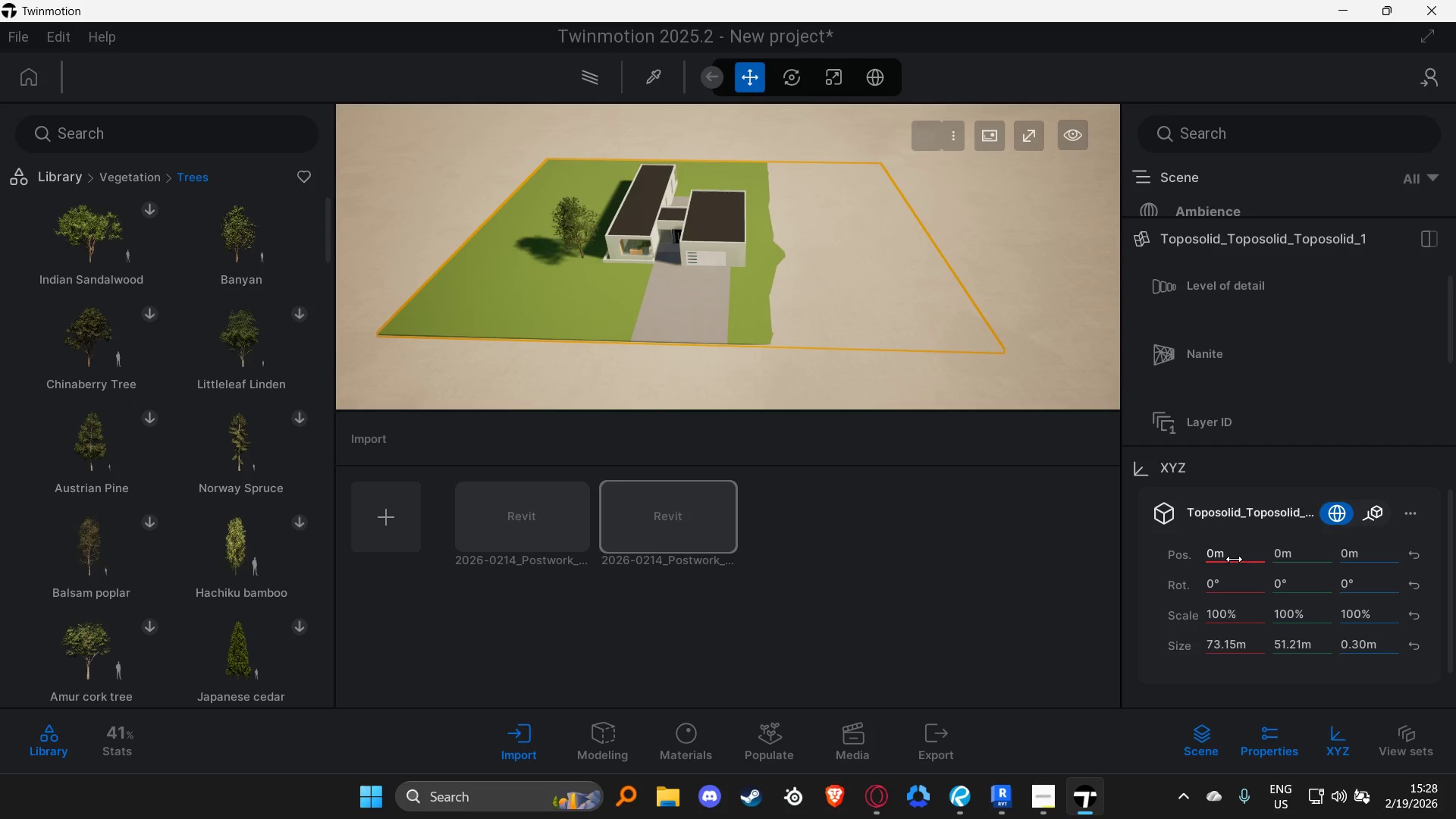 
left_click_drag(start_coordinate=[1234, 559], to_coordinate=[1191, 560])
 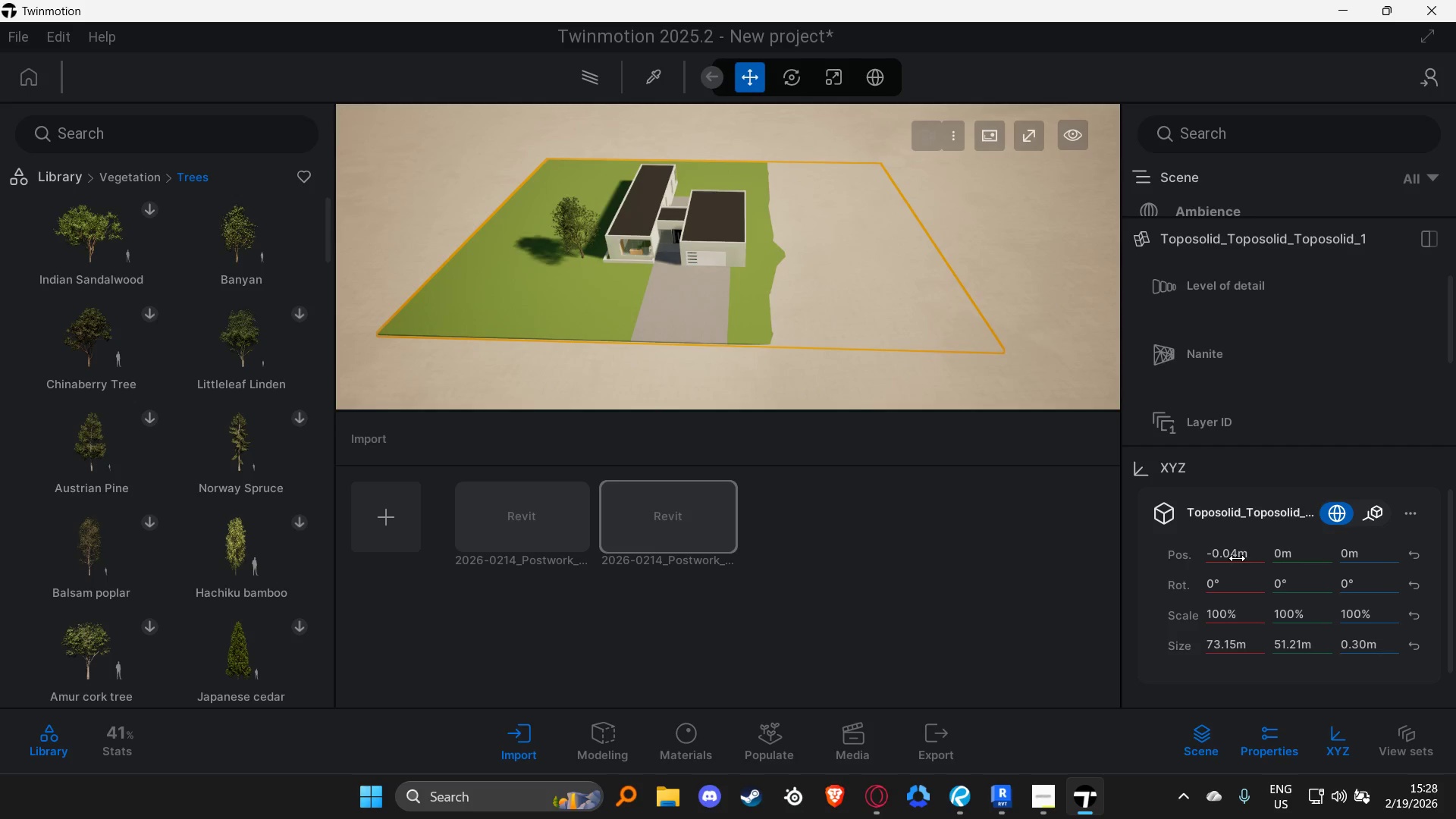 
key(Control+Z)
 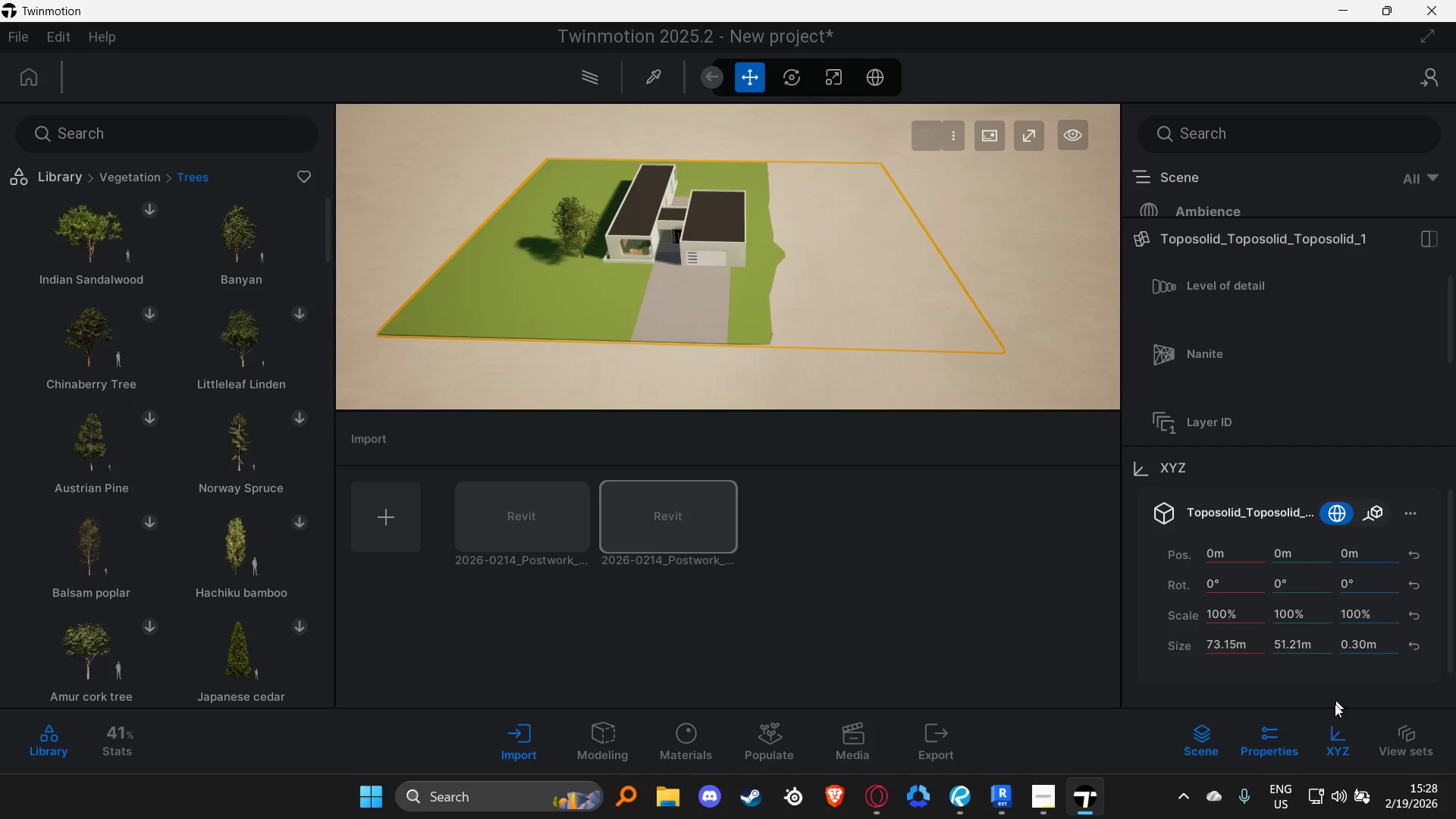 
hold_key(key=W, duration=0.69)
 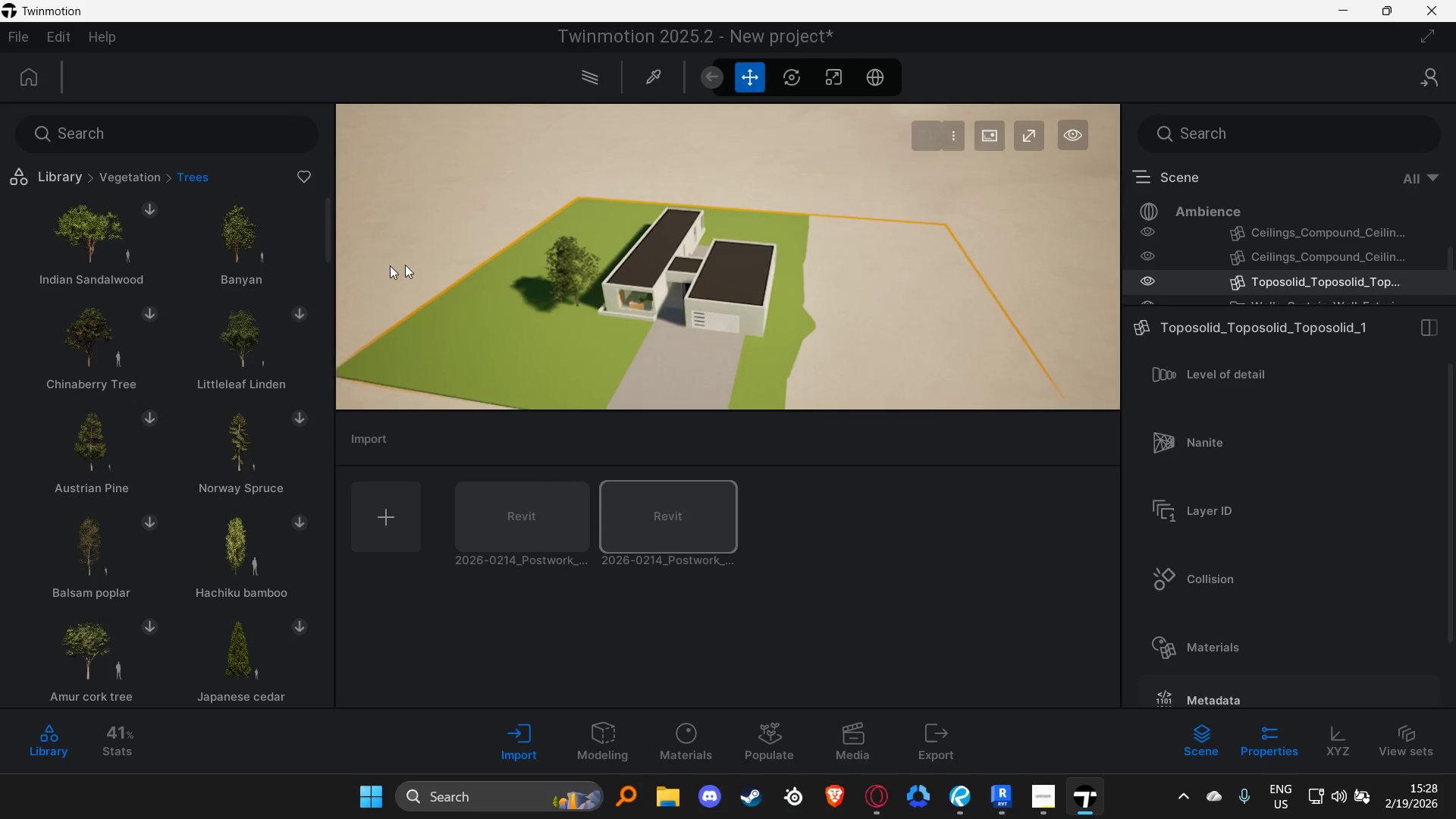 
hold_key(key=D, duration=0.92)
 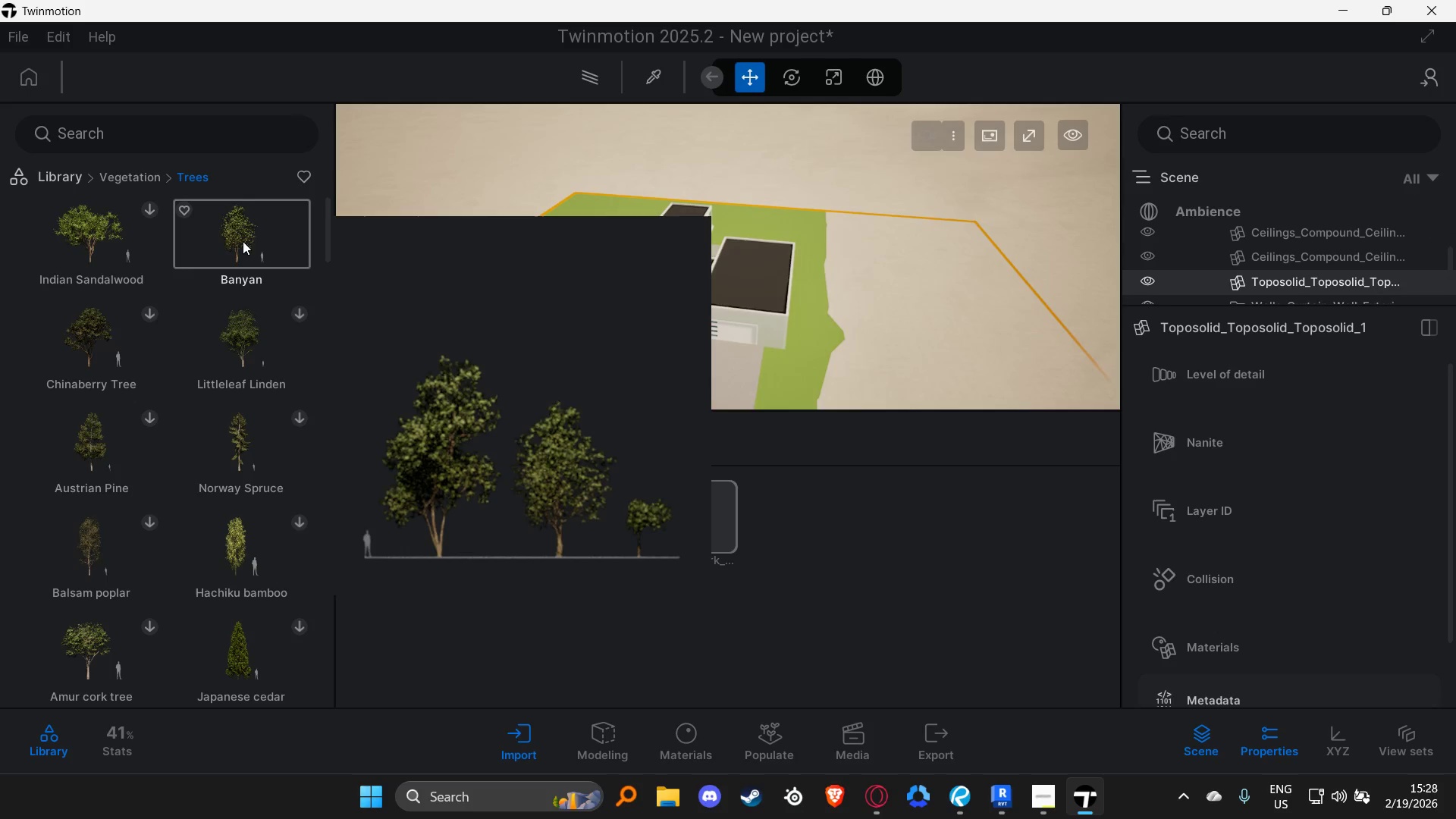 
hold_key(key=A, duration=0.64)
 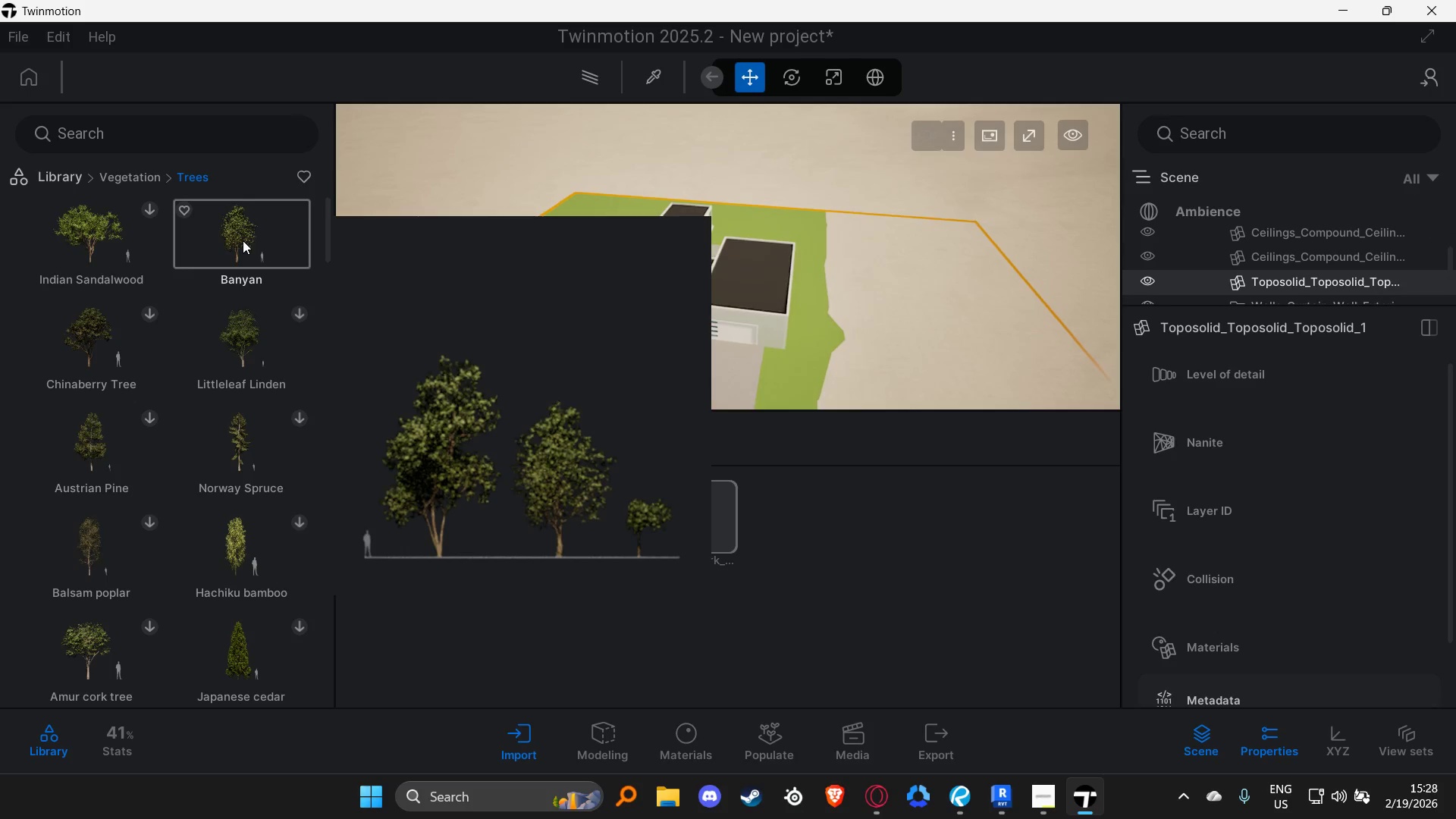 
hold_key(key=ShiftLeft, duration=0.34)
 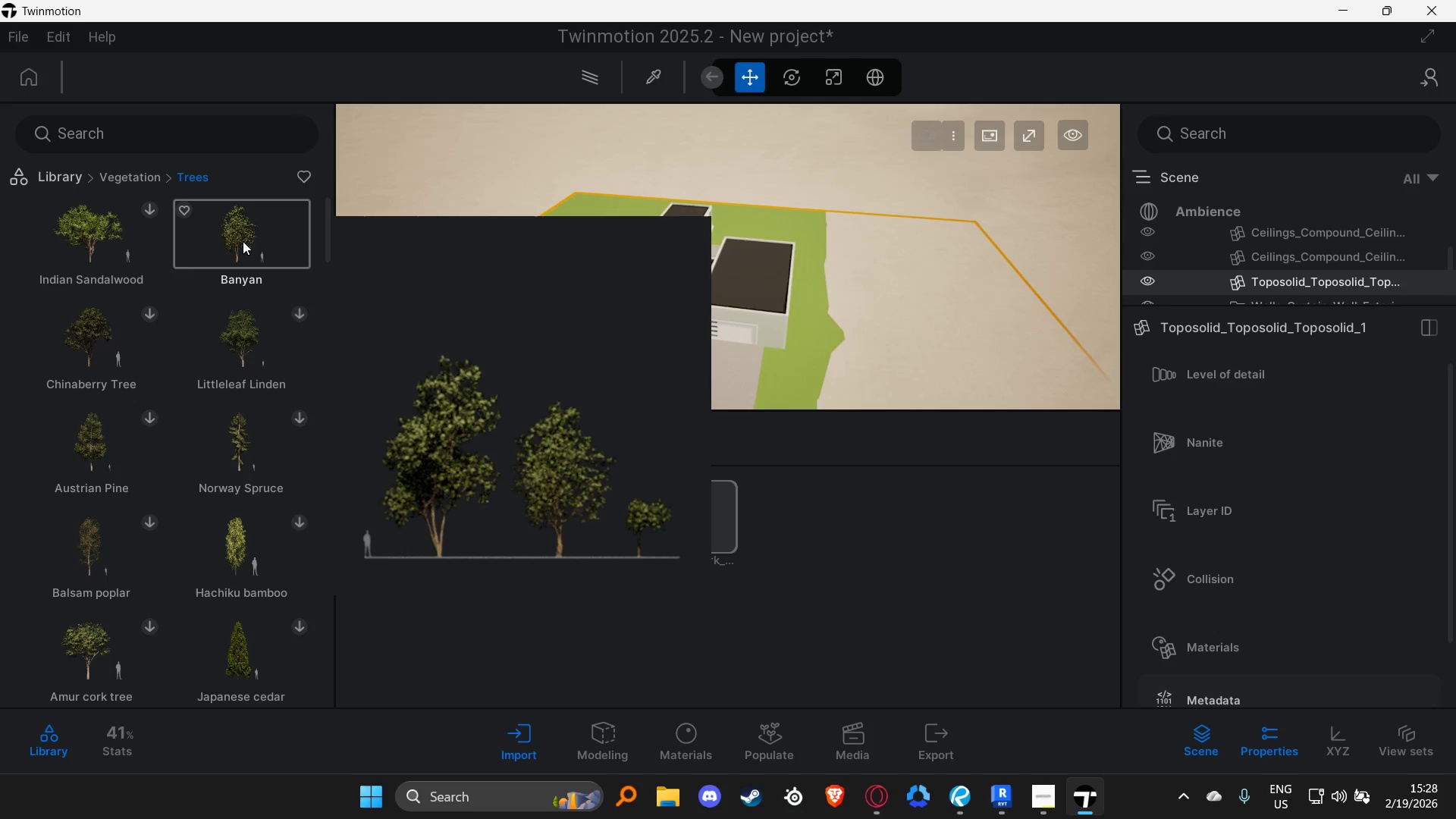 
hold_key(key=W, duration=0.48)
 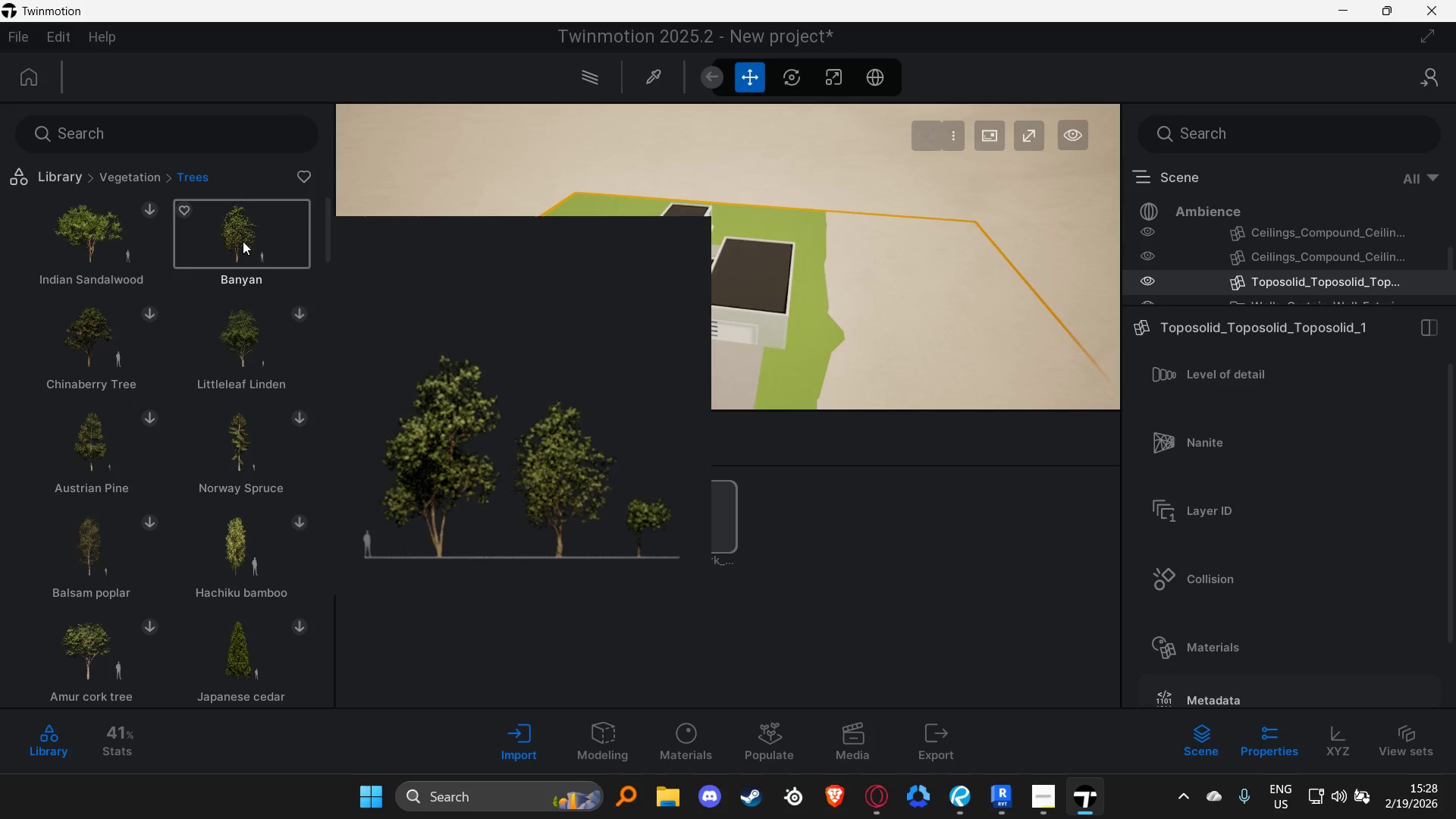 
left_click_drag(start_coordinate=[243, 240], to_coordinate=[812, 265])
 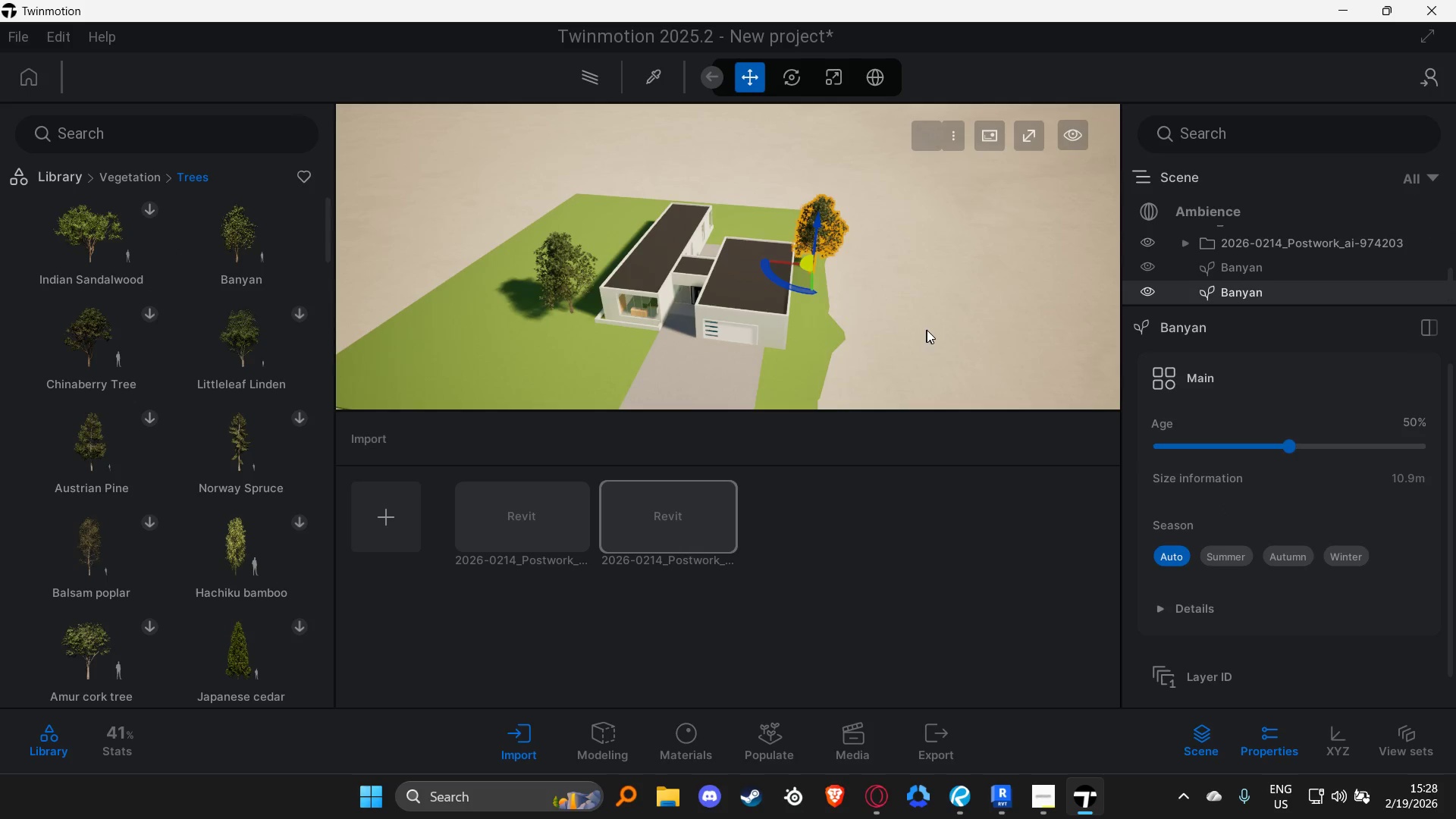 
type(swdas)
 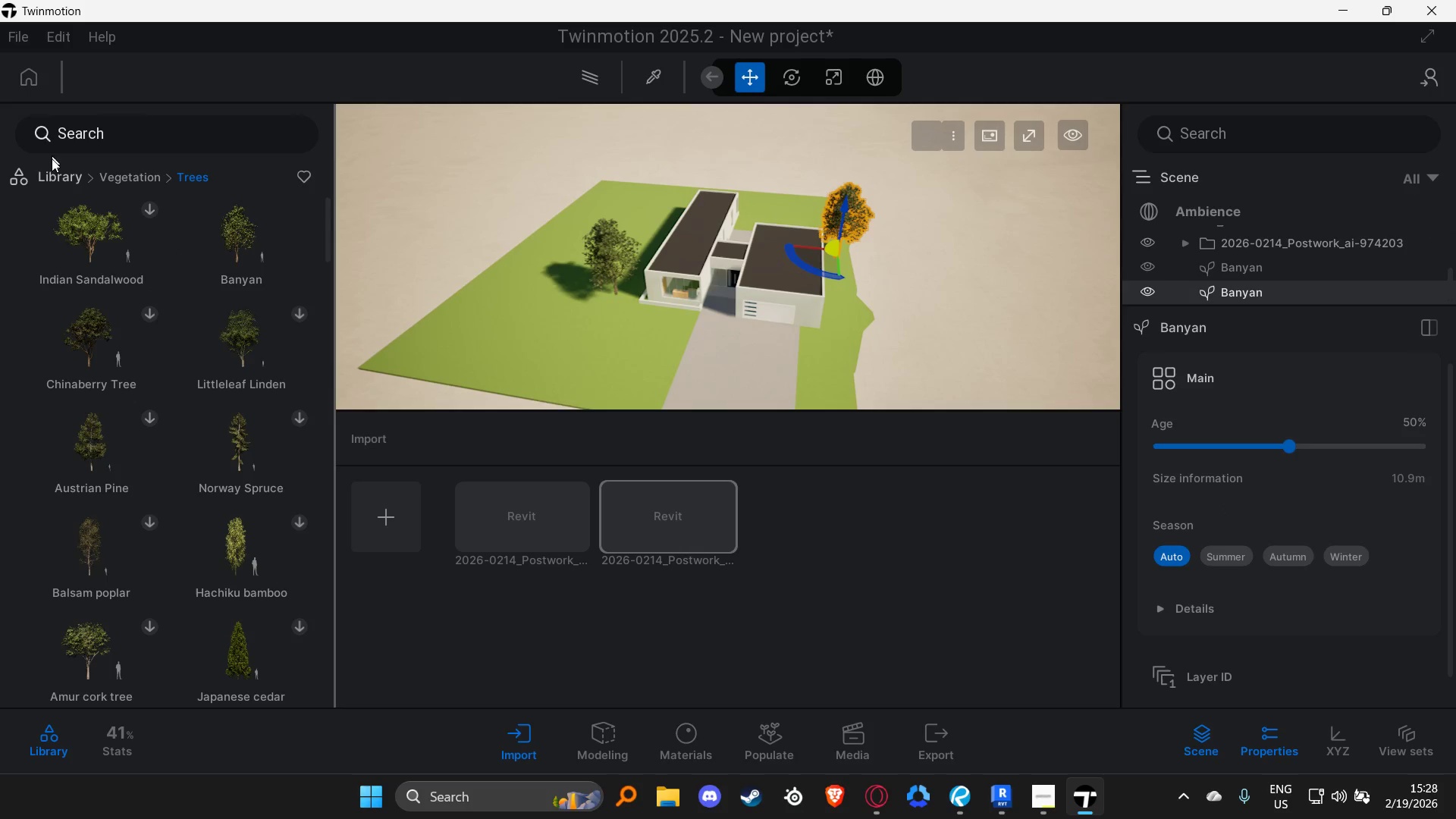 
left_click([88, 256])
 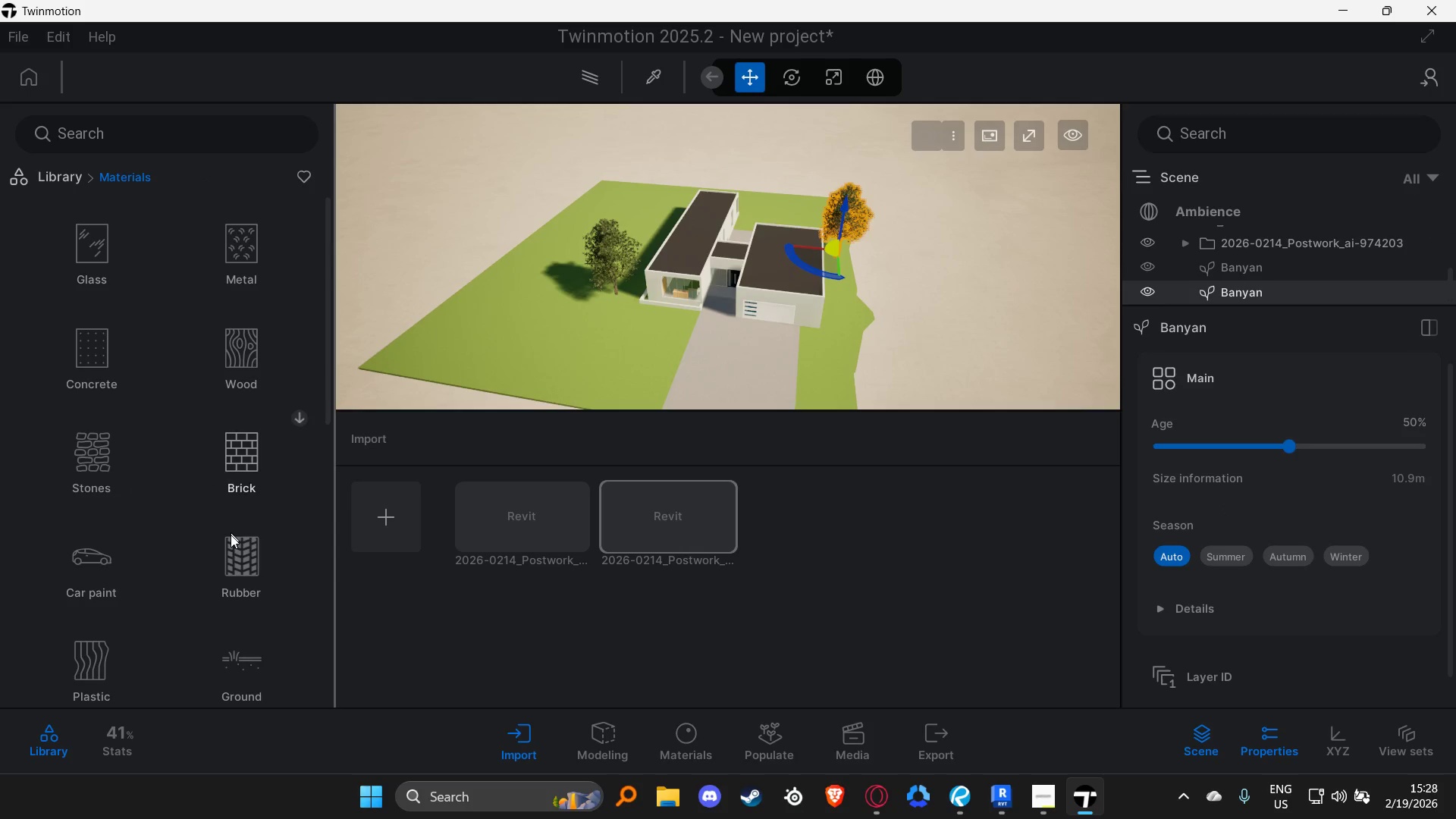 
scroll: coordinate [231, 536], scroll_direction: down, amount: 1.0
 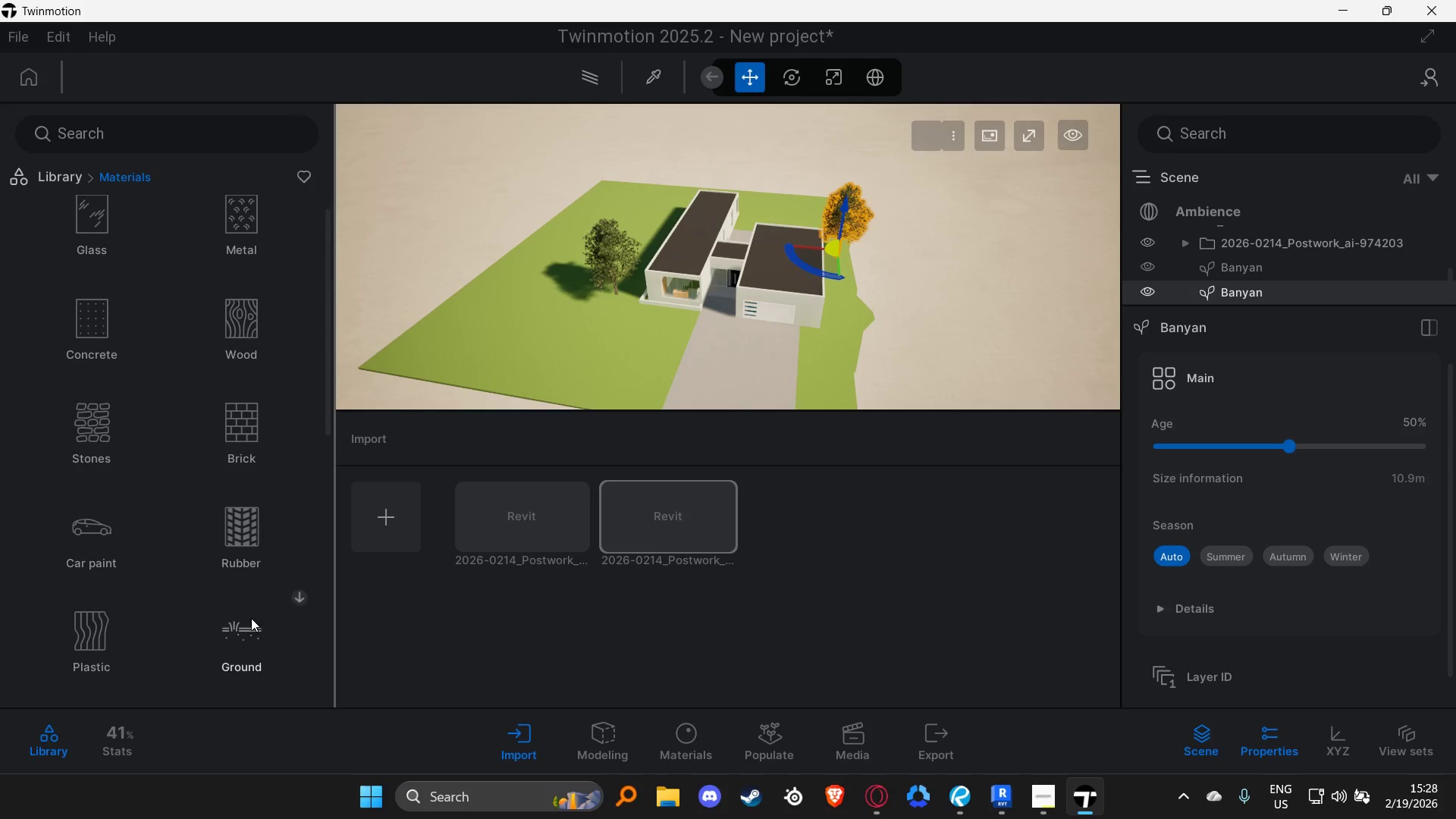 
left_click([251, 633])
 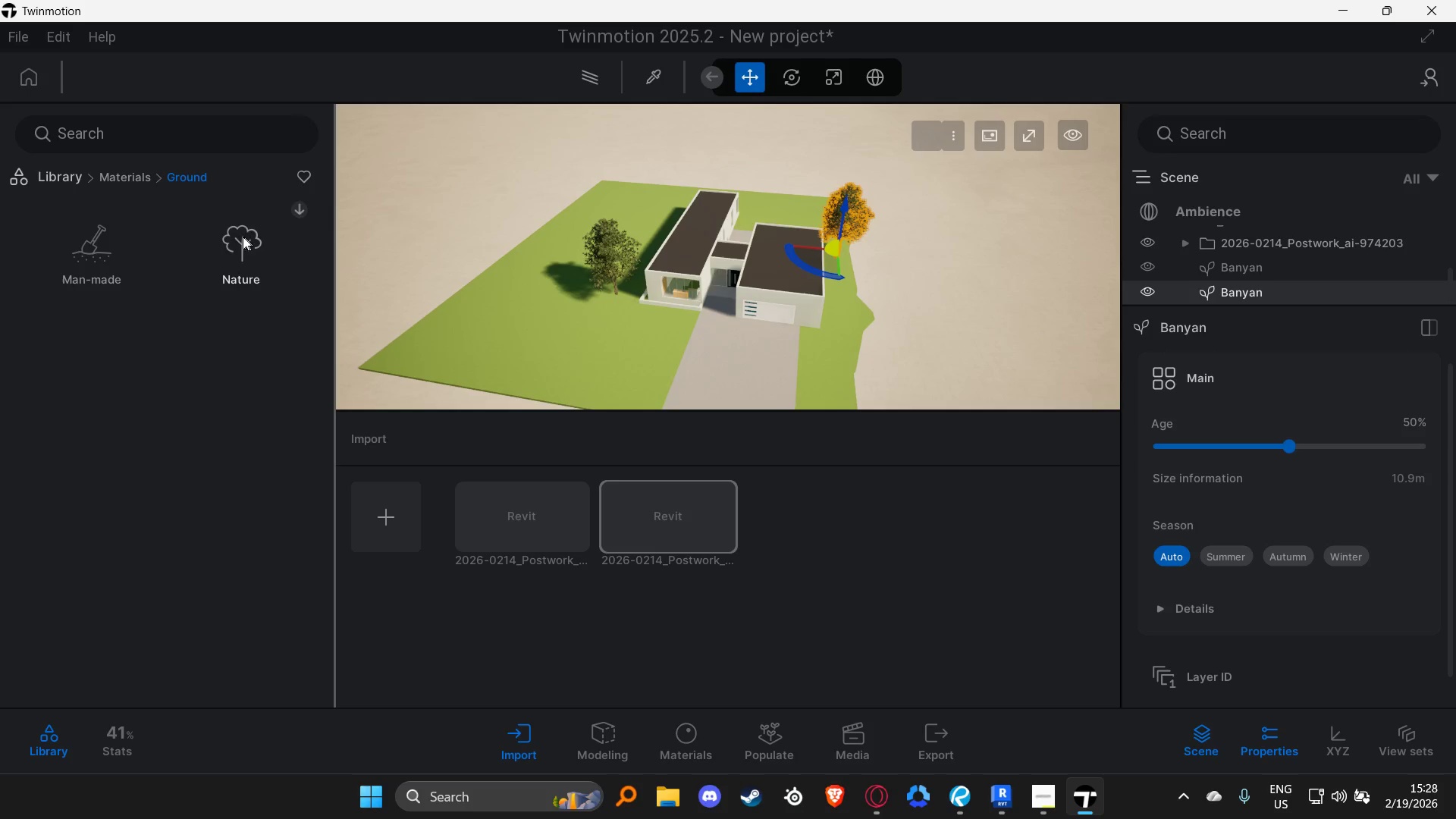 
left_click([247, 250])
 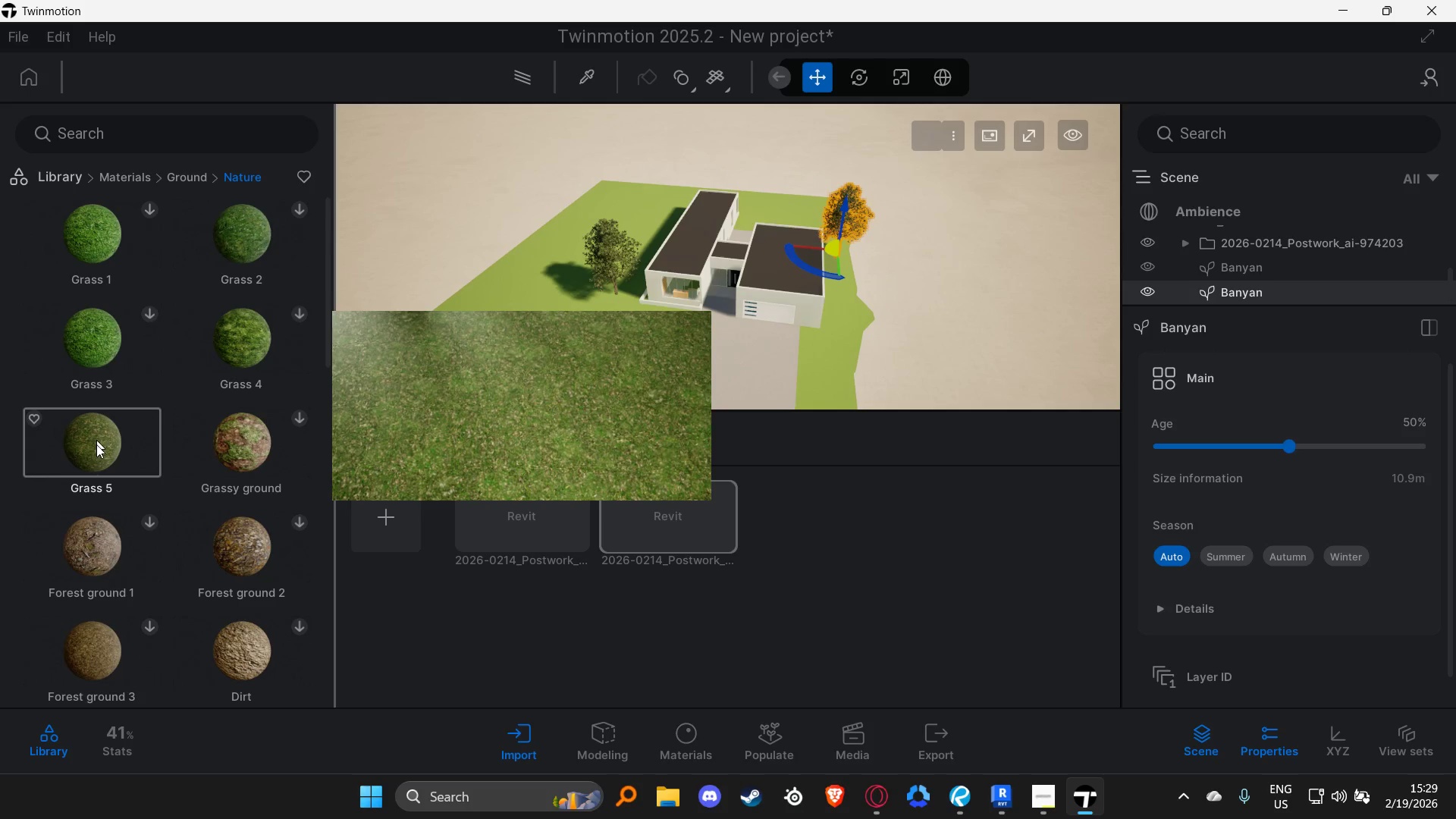 
left_click_drag(start_coordinate=[96, 462], to_coordinate=[539, 330])
 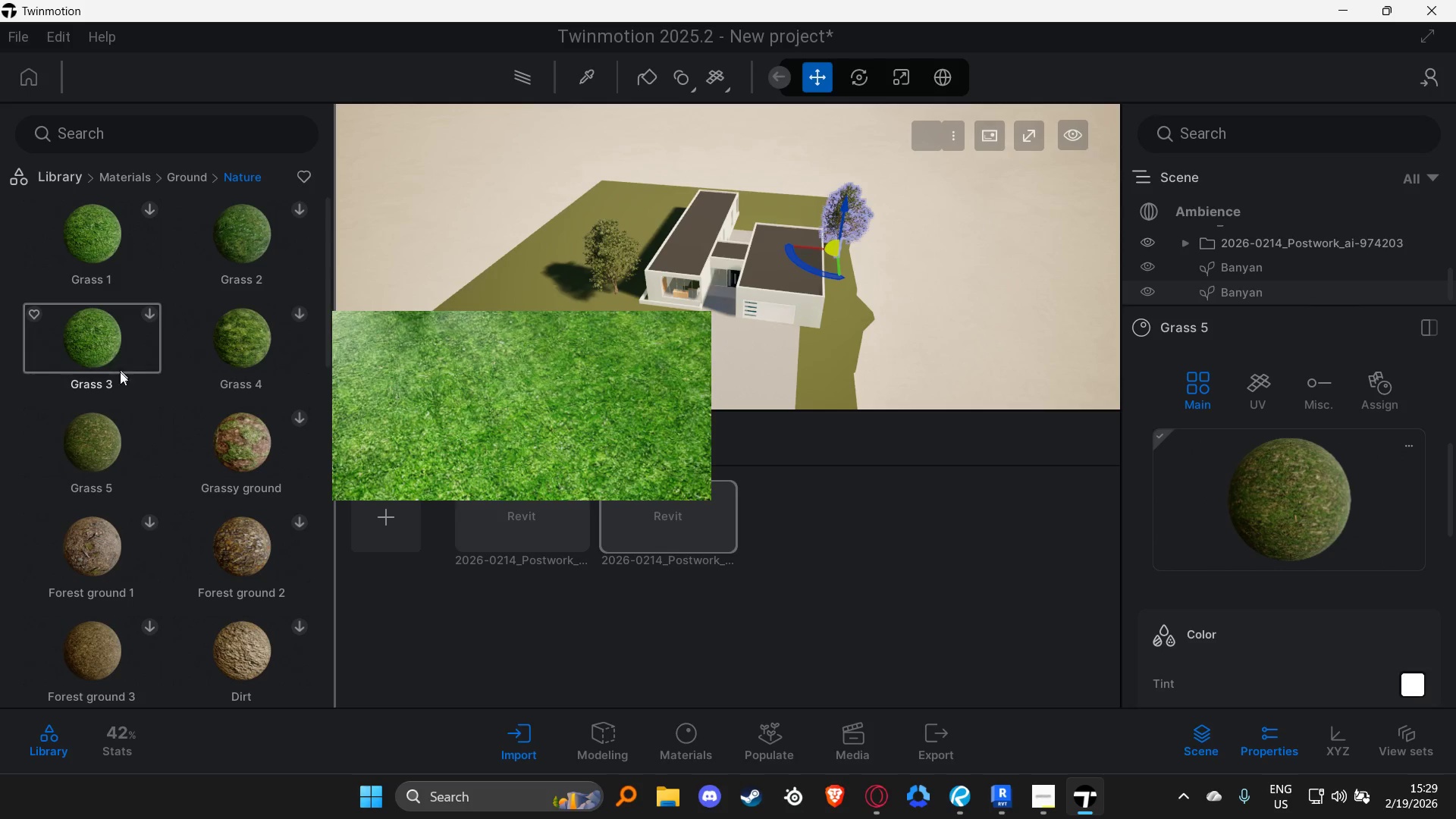 
left_click_drag(start_coordinate=[94, 438], to_coordinate=[382, 221])
 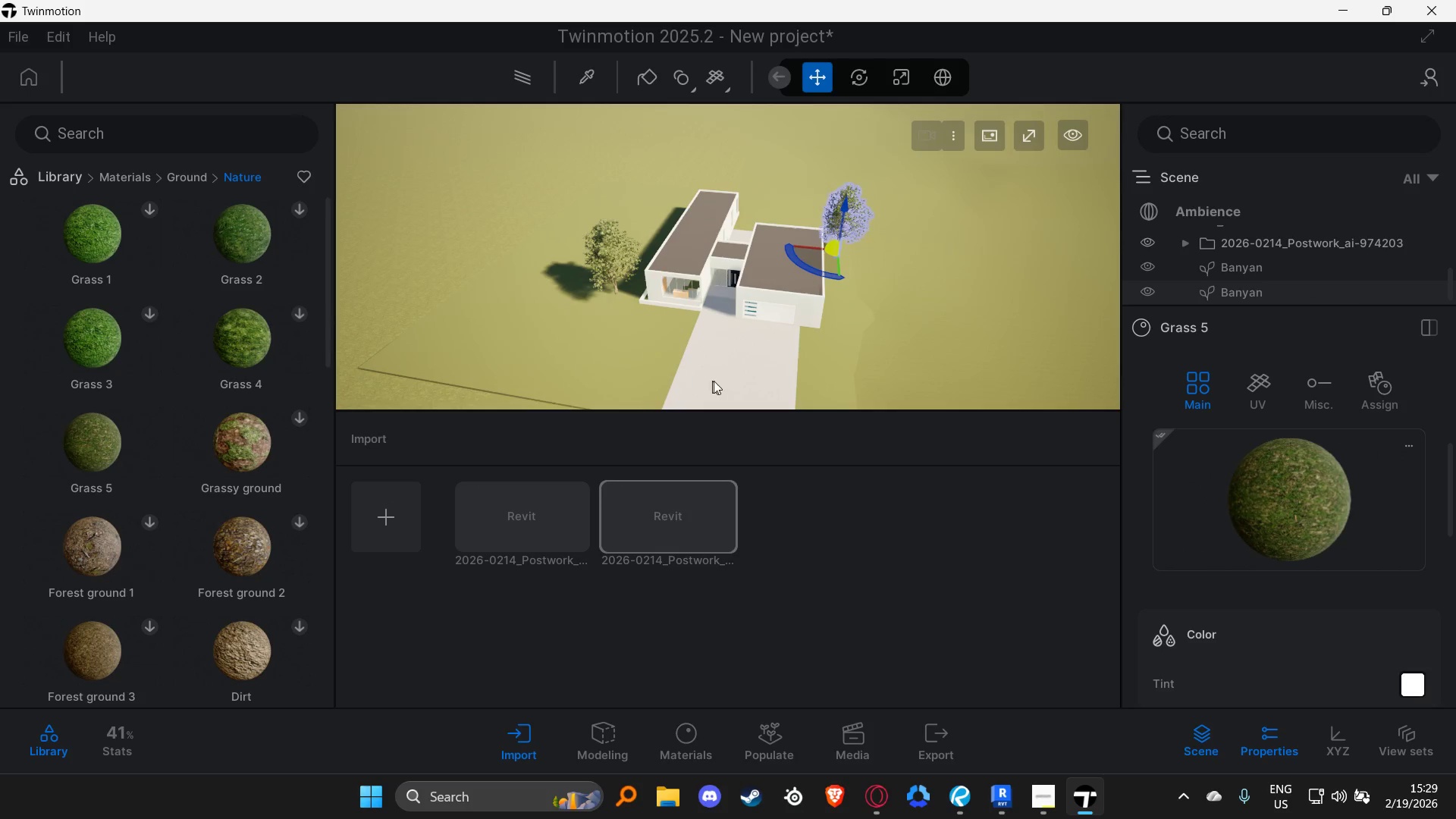 
type(wwsdda)
 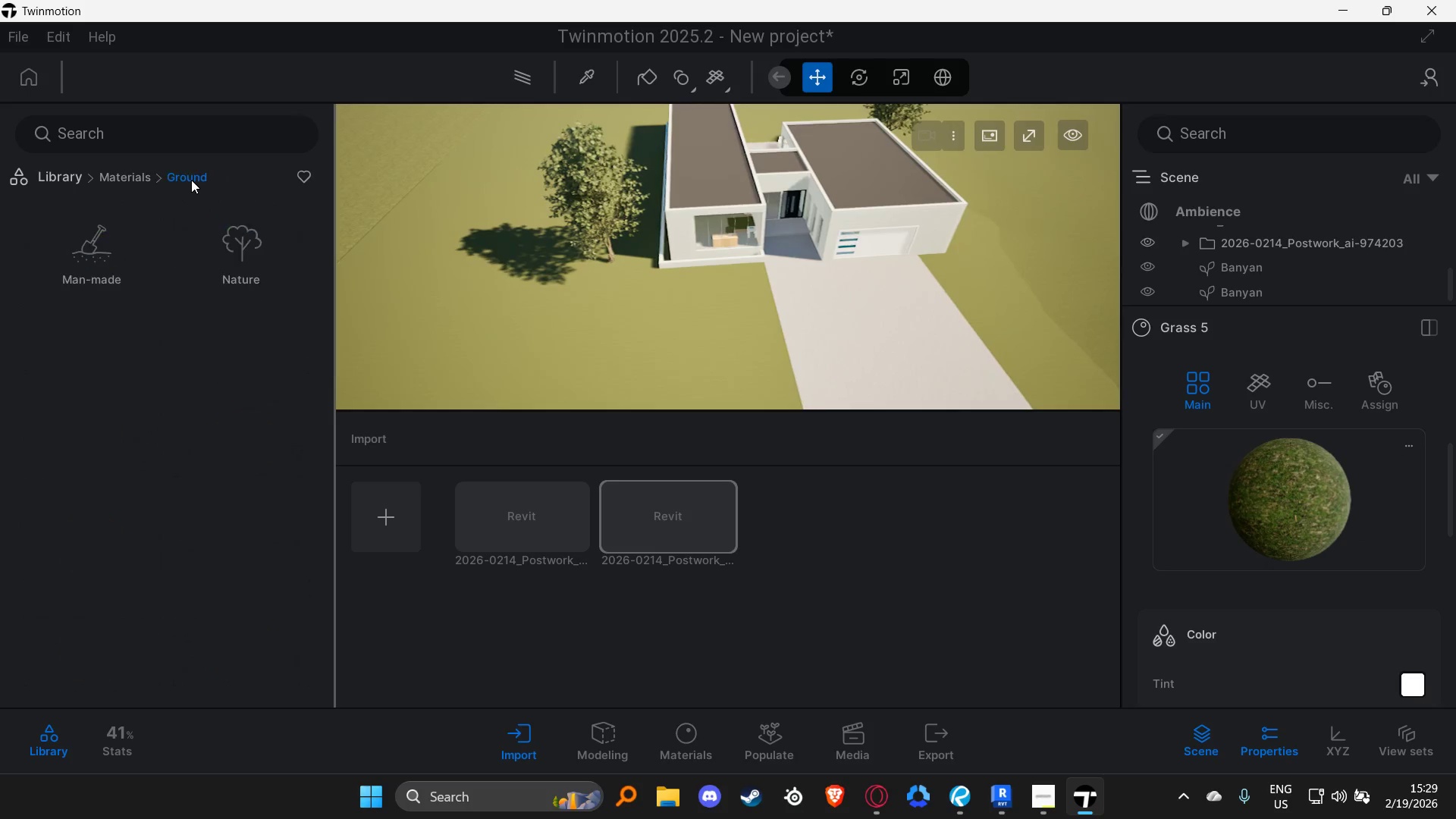 
left_click_drag(start_coordinate=[103, 447], to_coordinate=[606, 298])
 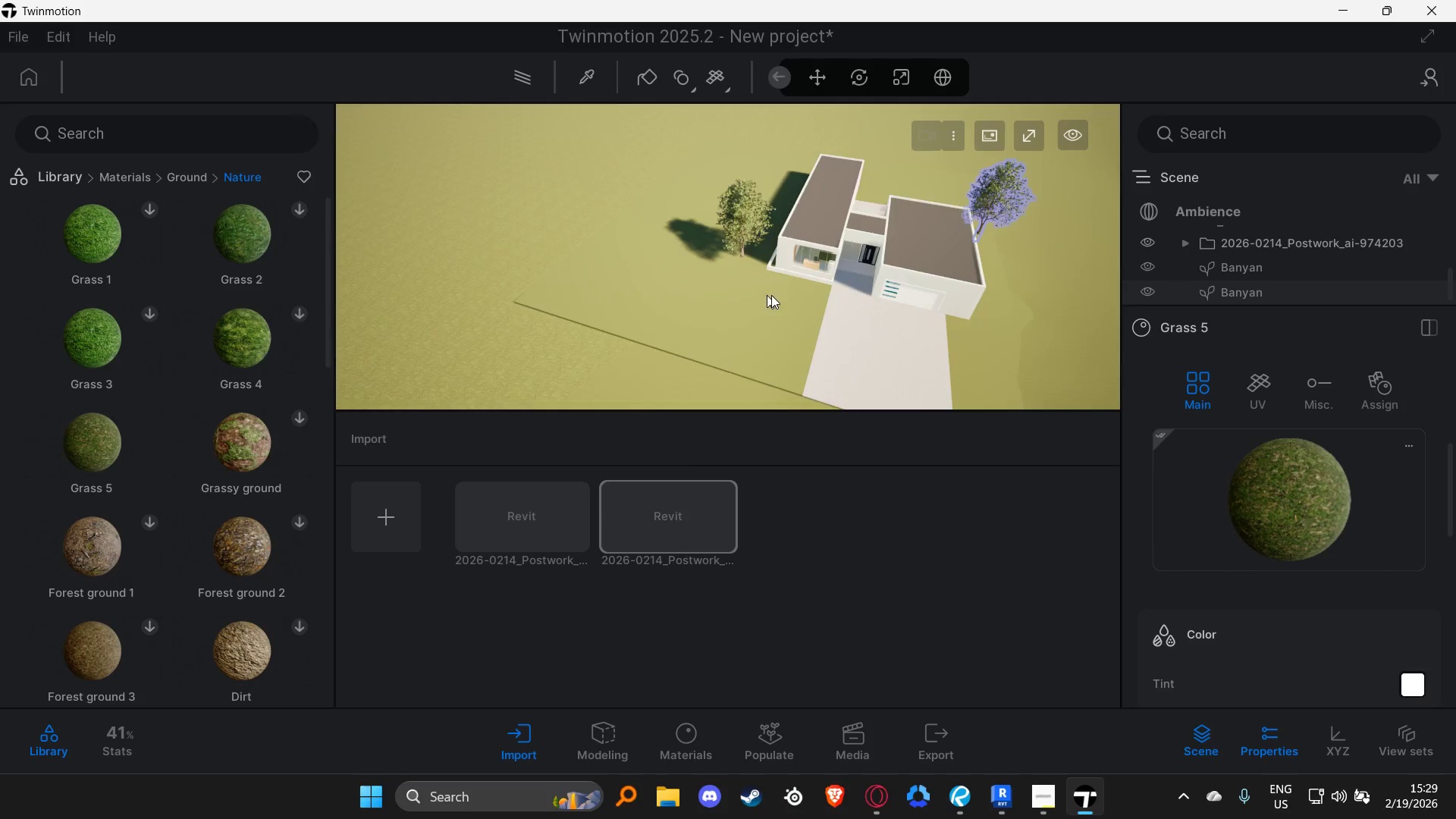 
hold_key(key=W, duration=1.42)
 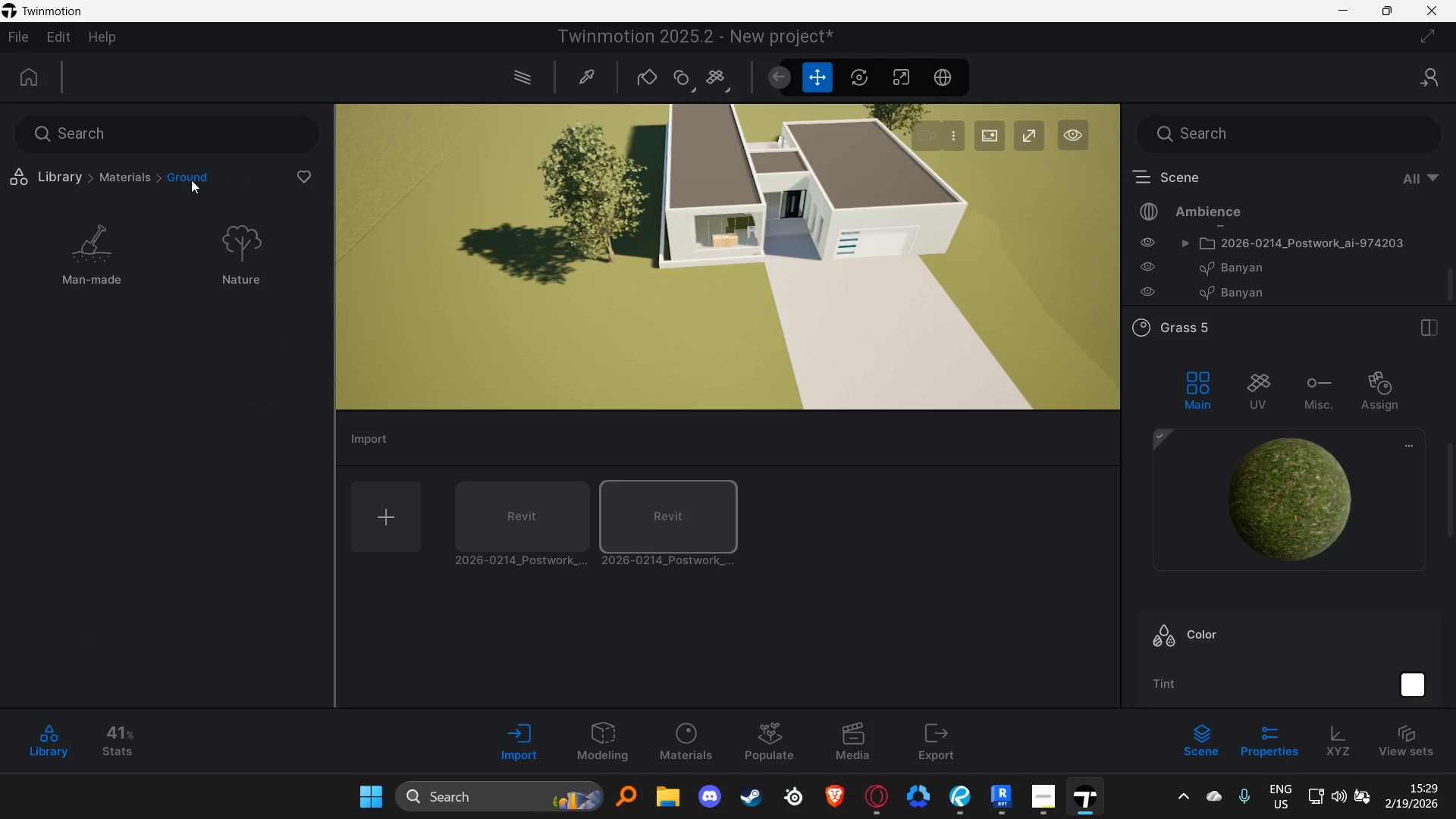 
hold_key(key=S, duration=0.45)
 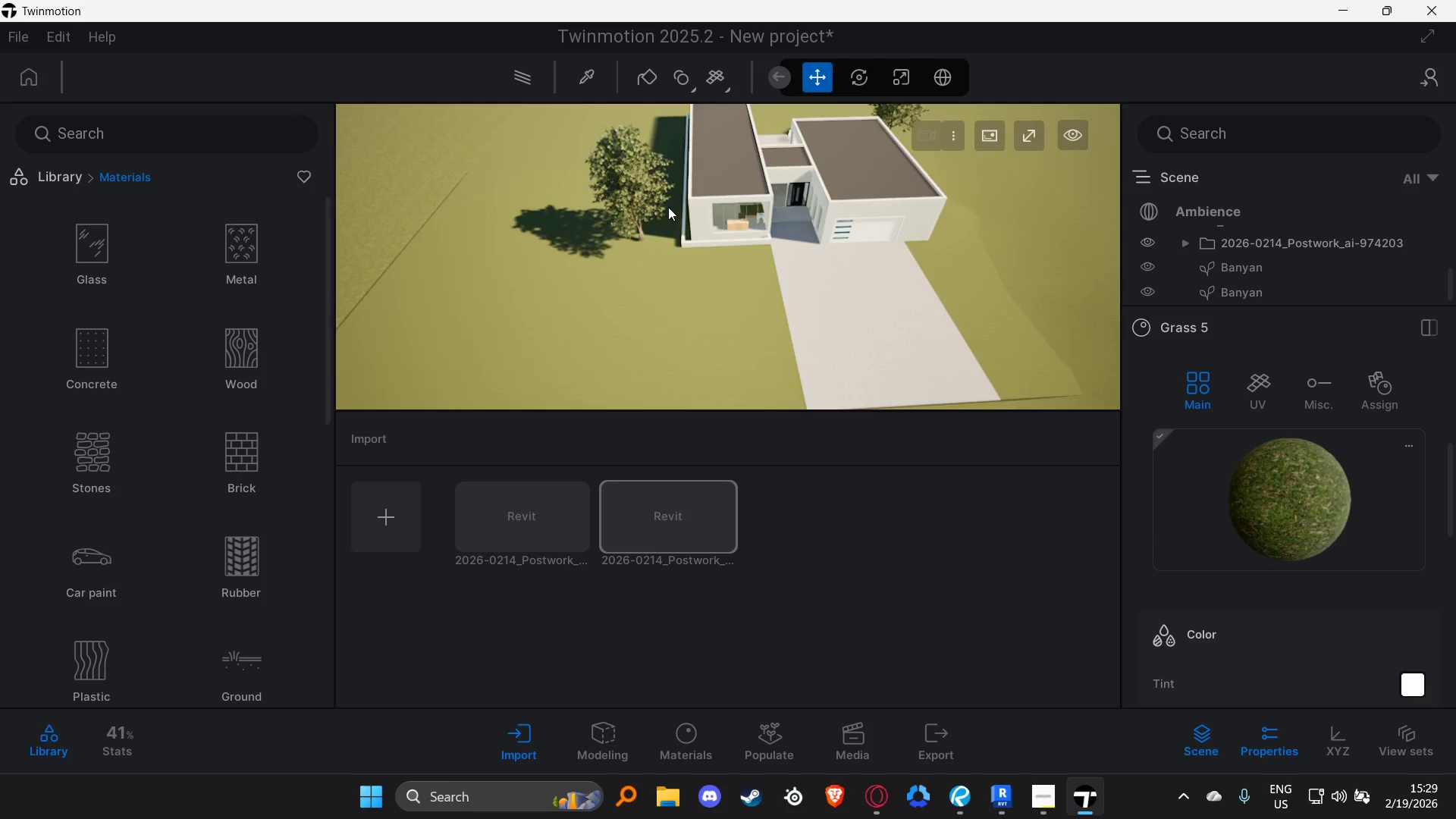 
type(sw)
 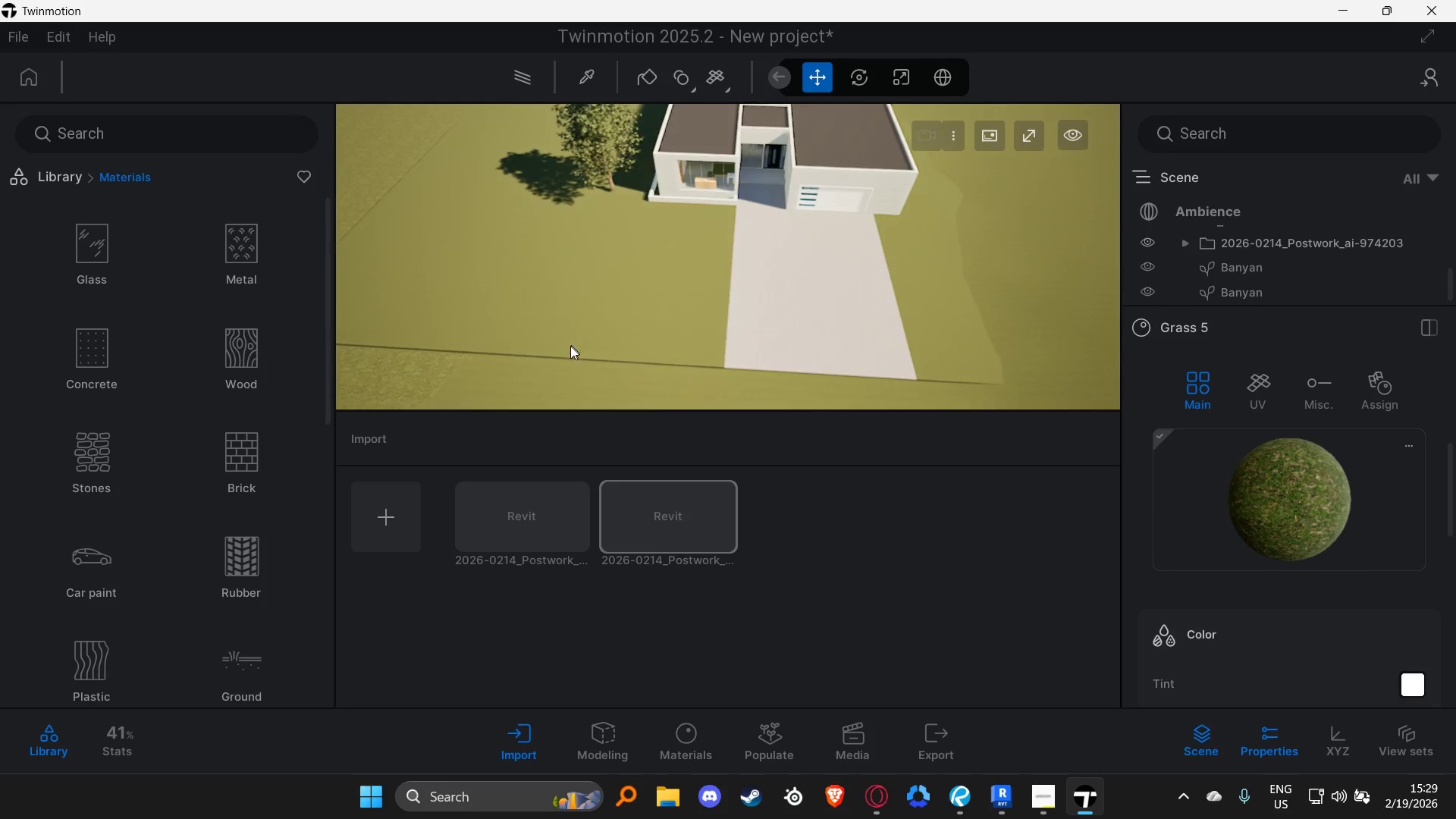 
hold_key(key=D, duration=0.53)
 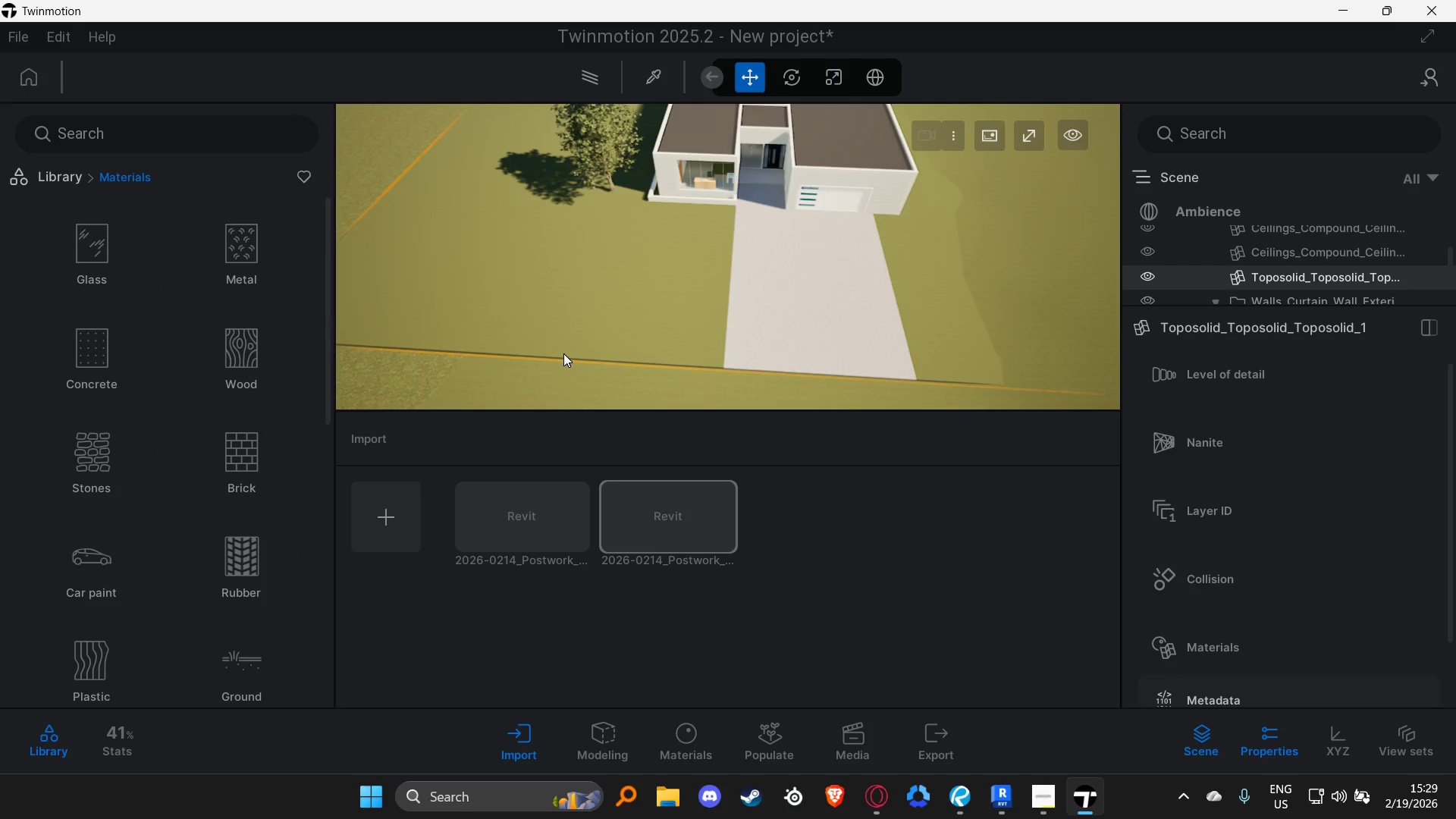 
double_click([563, 355])
 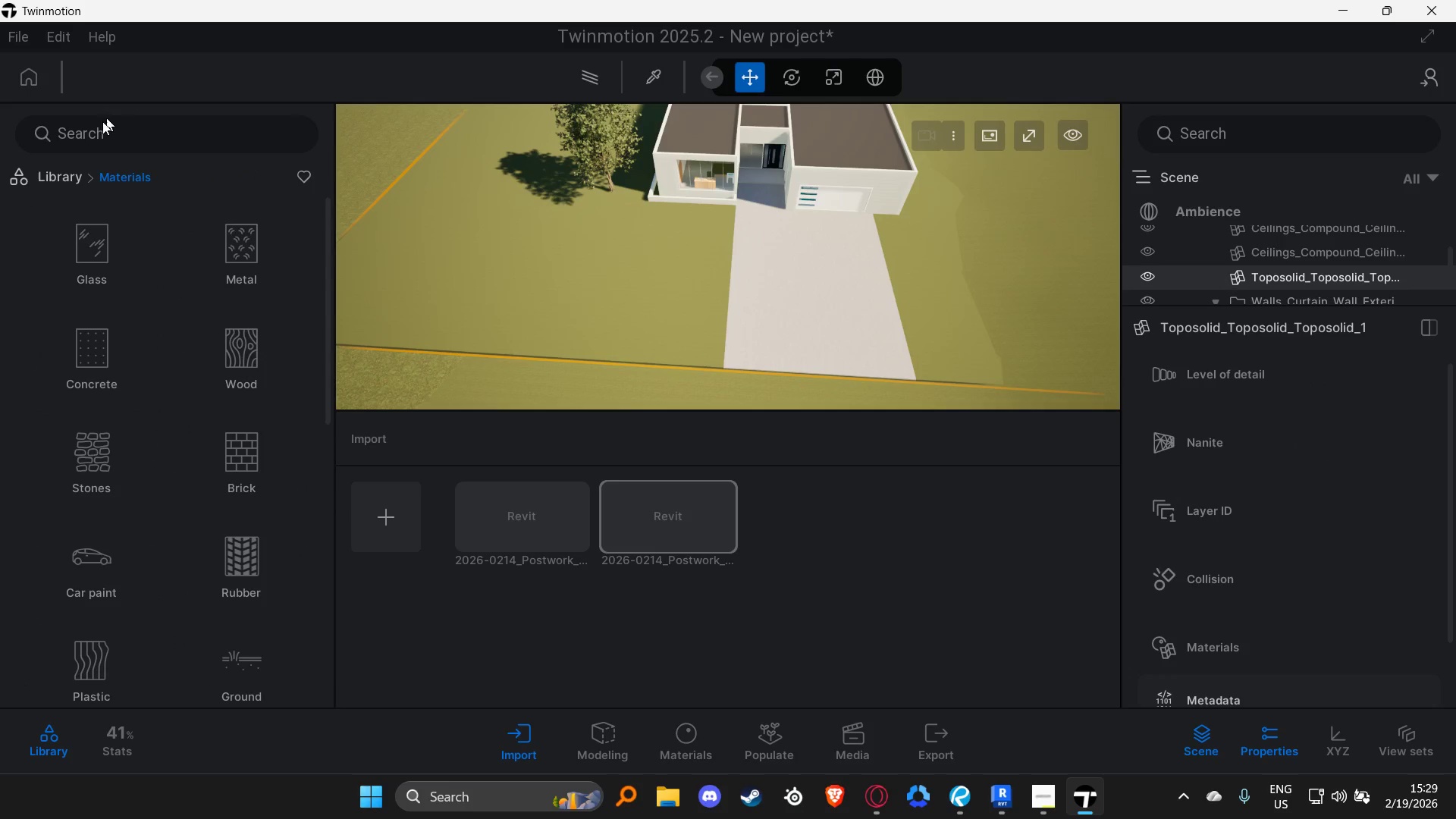 
left_click([47, 184])
 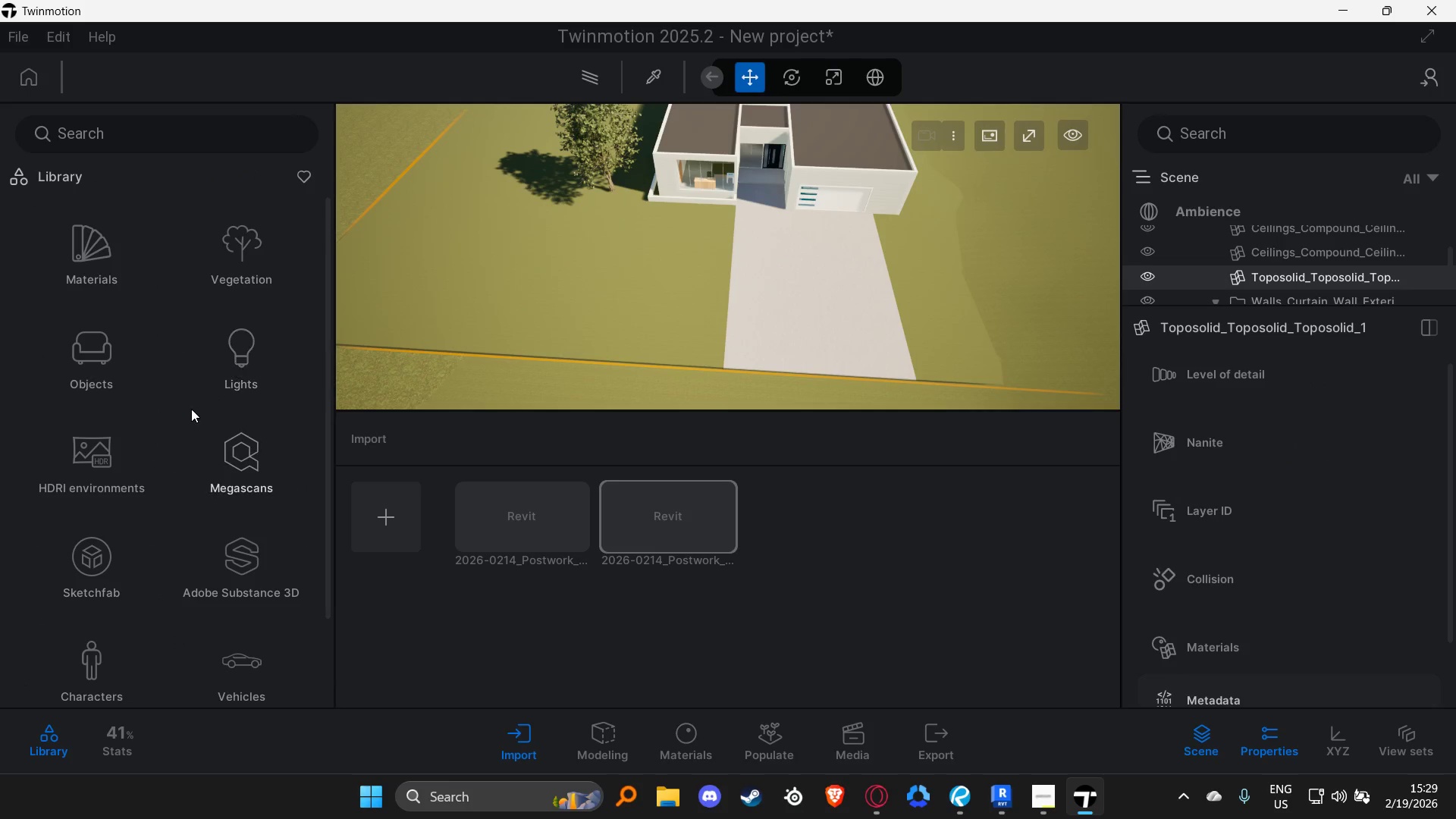 
left_click([222, 462])
 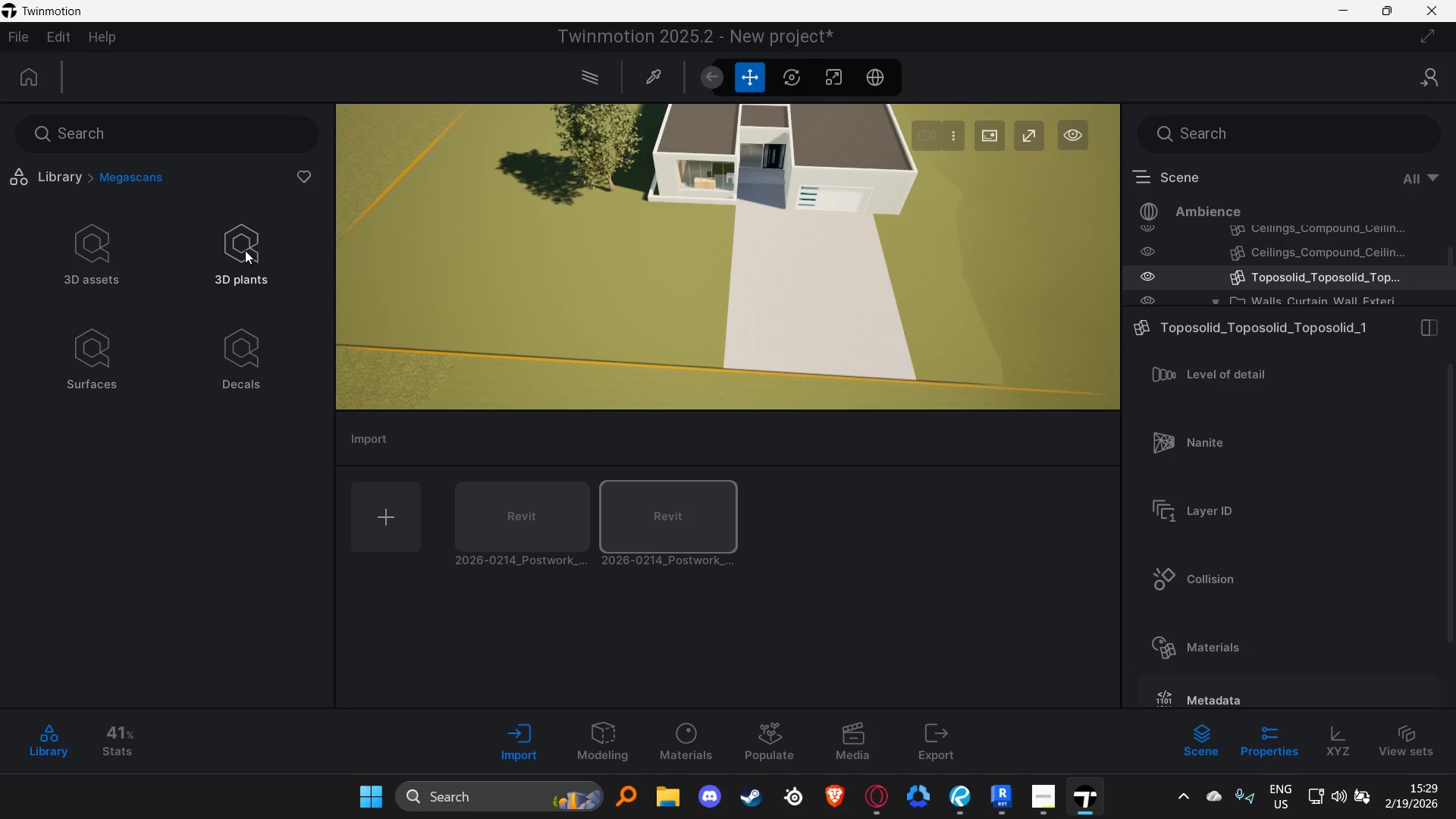 
left_click([245, 250])
 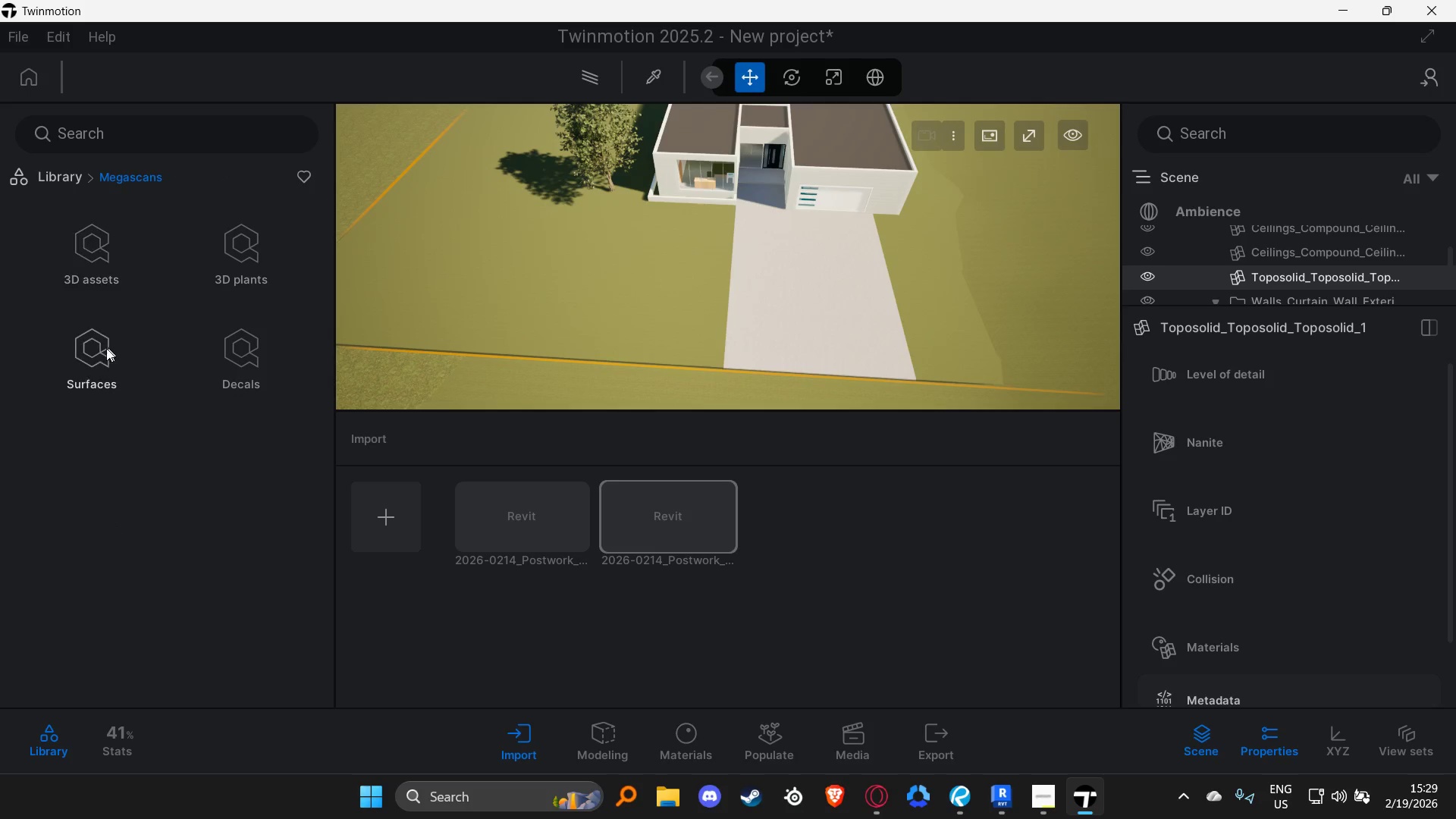 
left_click([111, 355])
 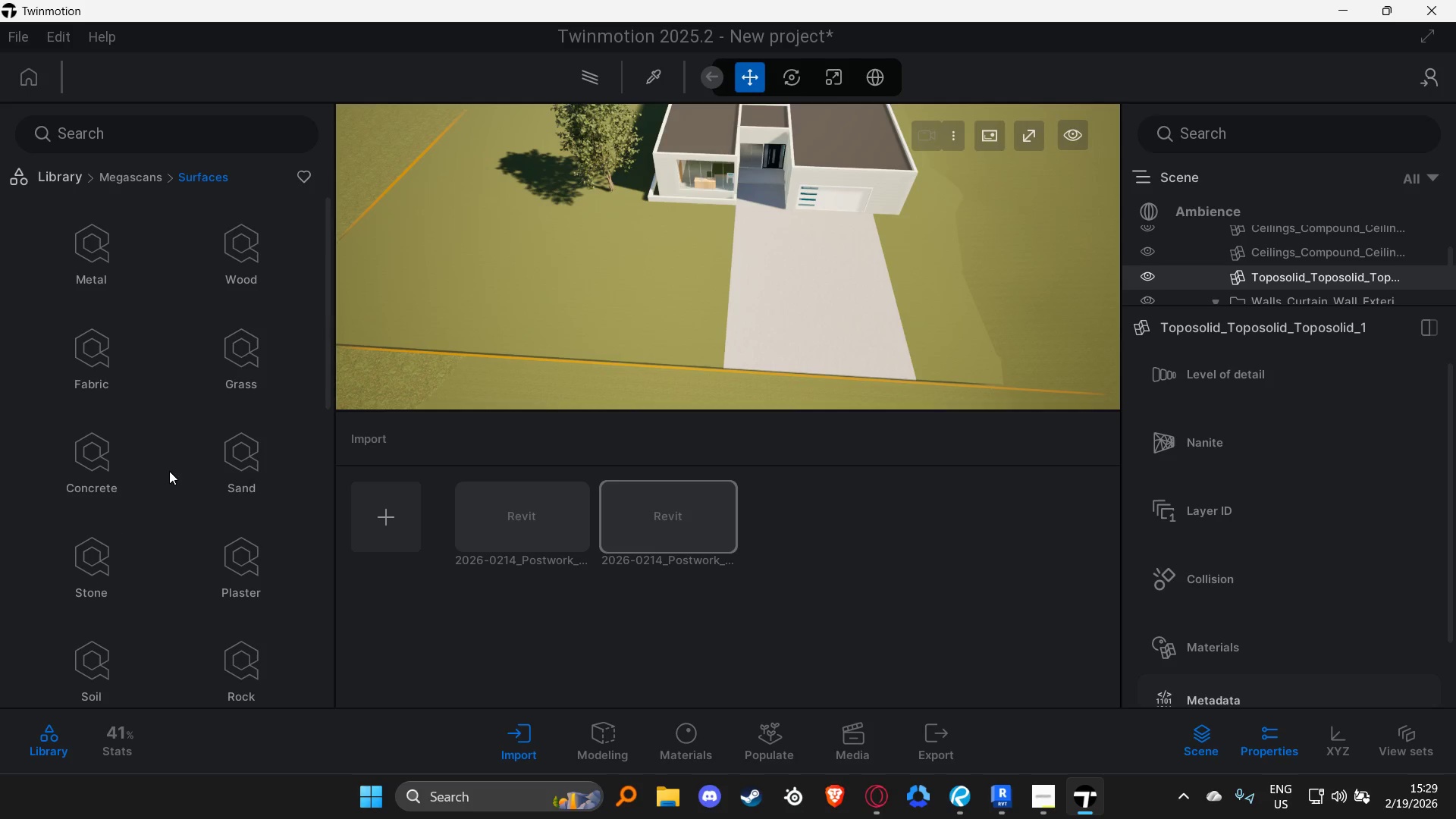 
left_click([224, 338])
 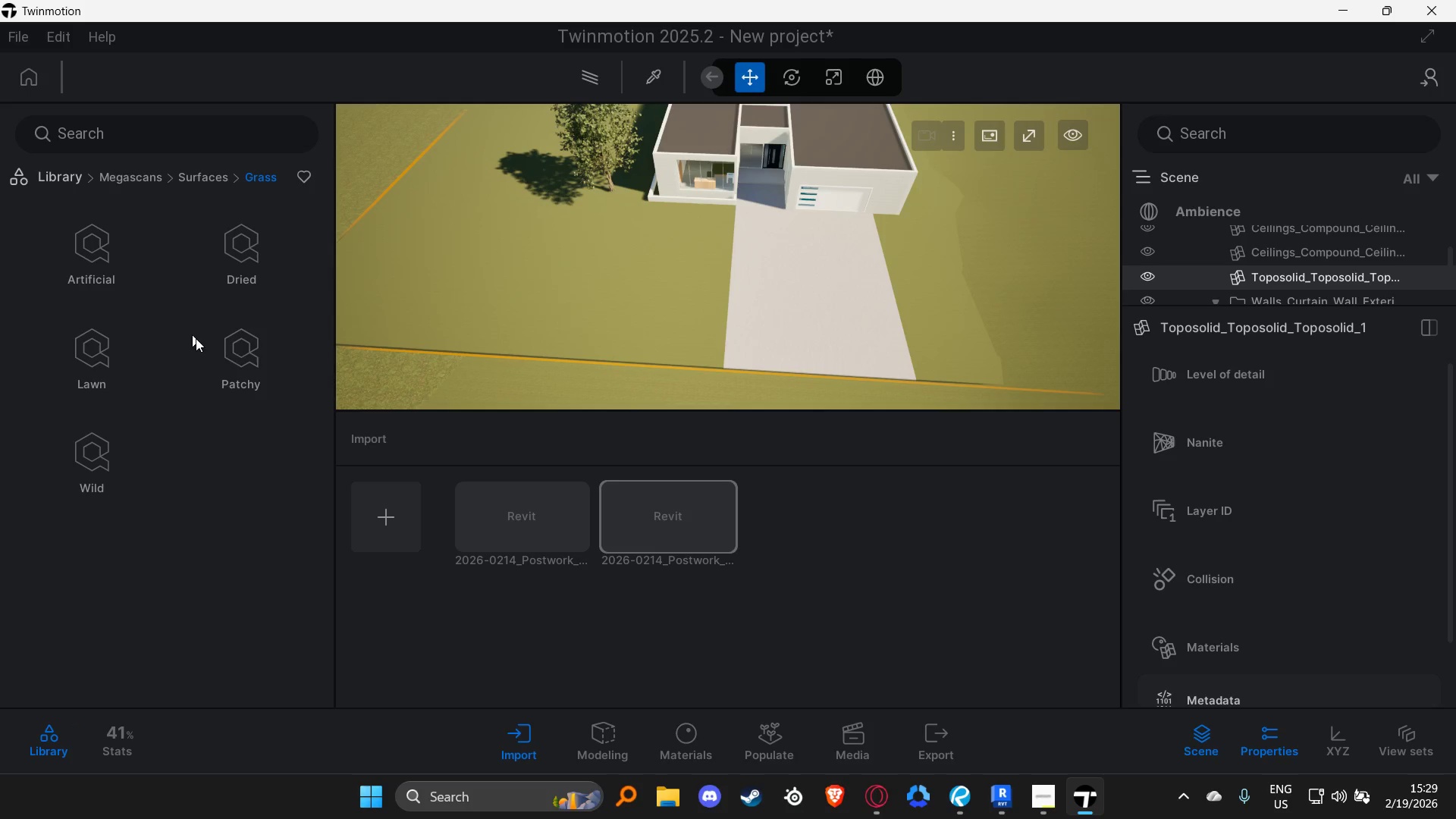 
left_click([105, 357])
 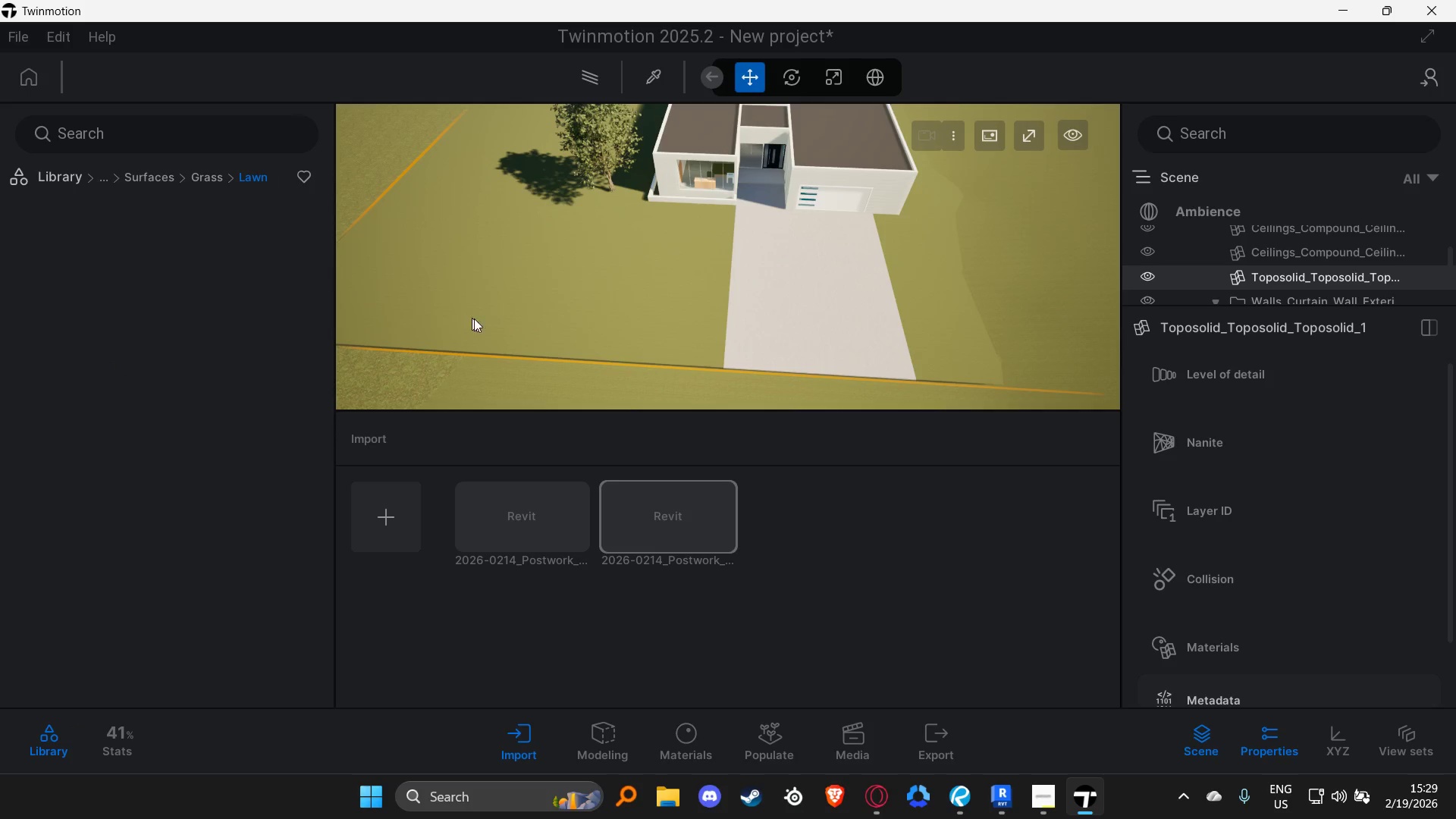 
type(dw)
 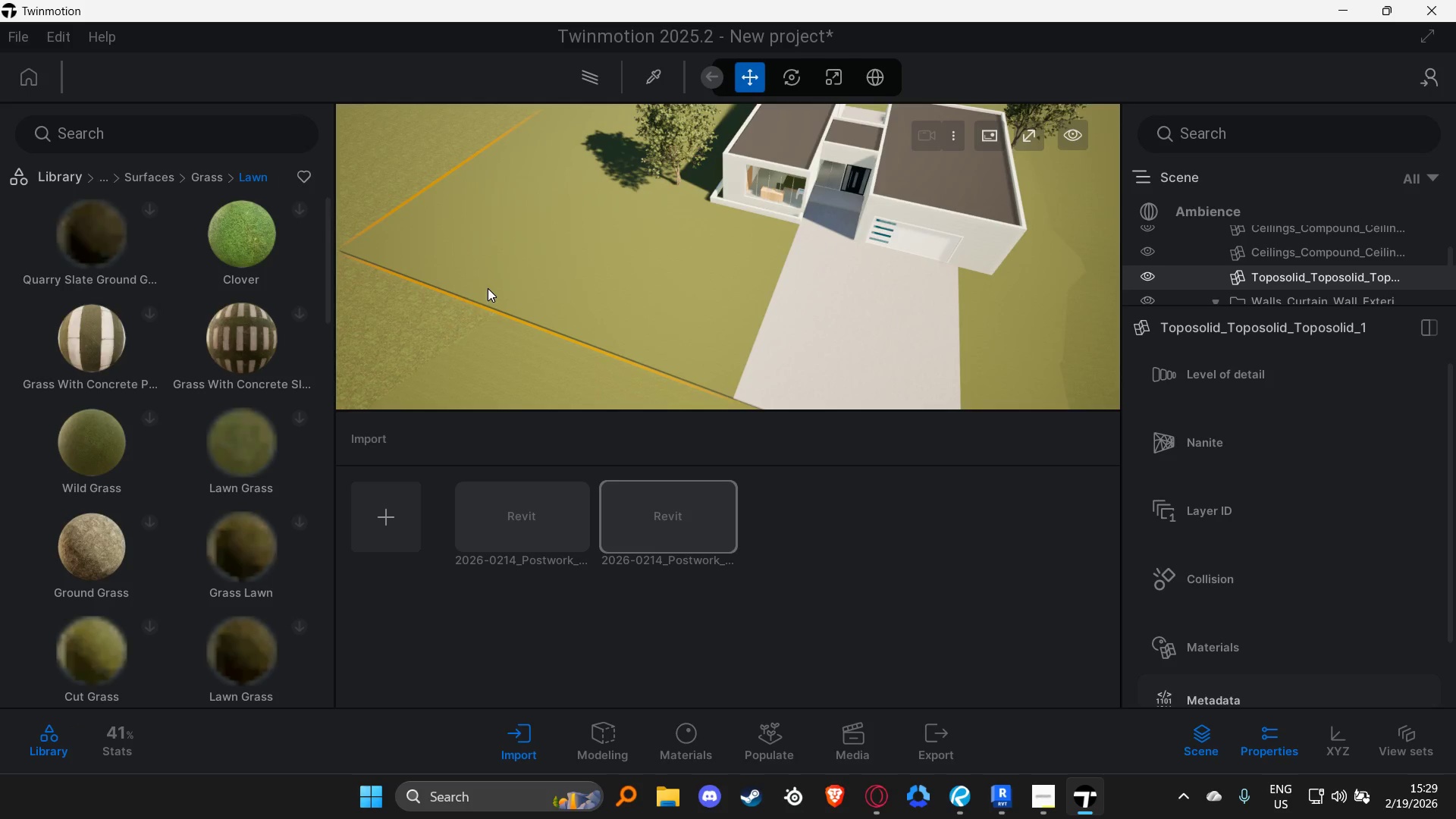 
left_click([525, 276])
 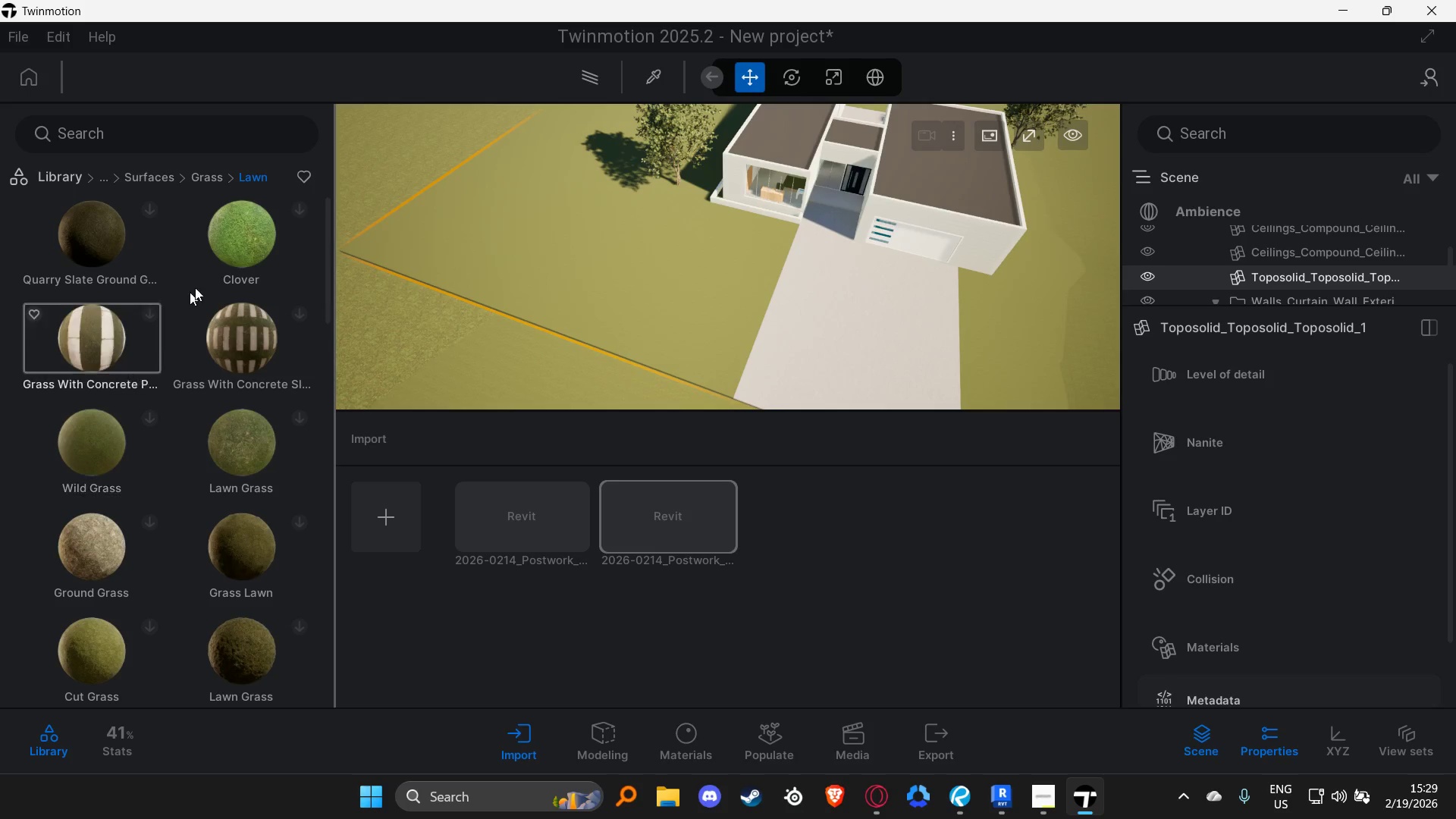 
left_click_drag(start_coordinate=[234, 249], to_coordinate=[485, 283])
 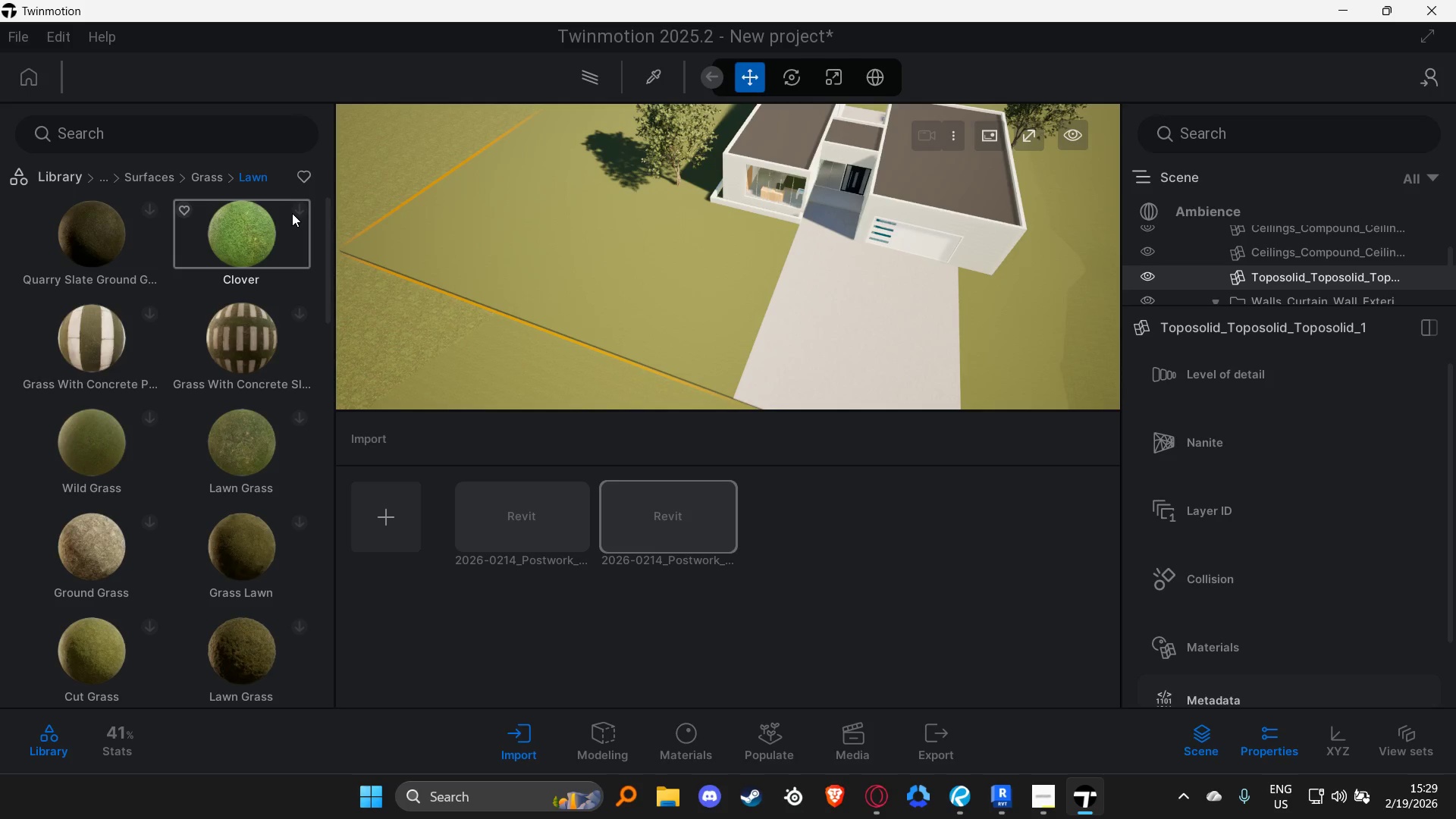 
left_click([292, 213])
 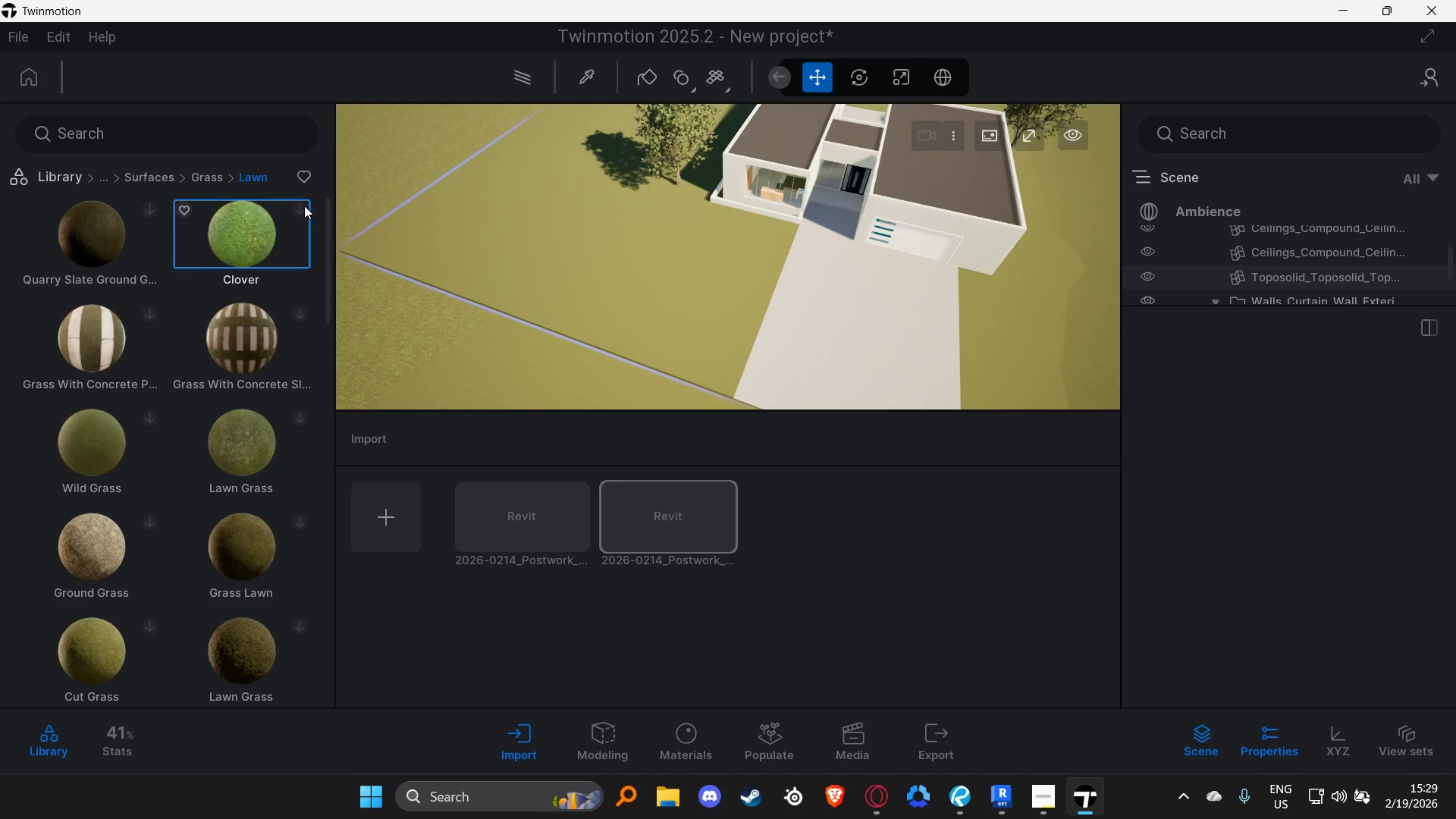 
left_click([299, 207])
 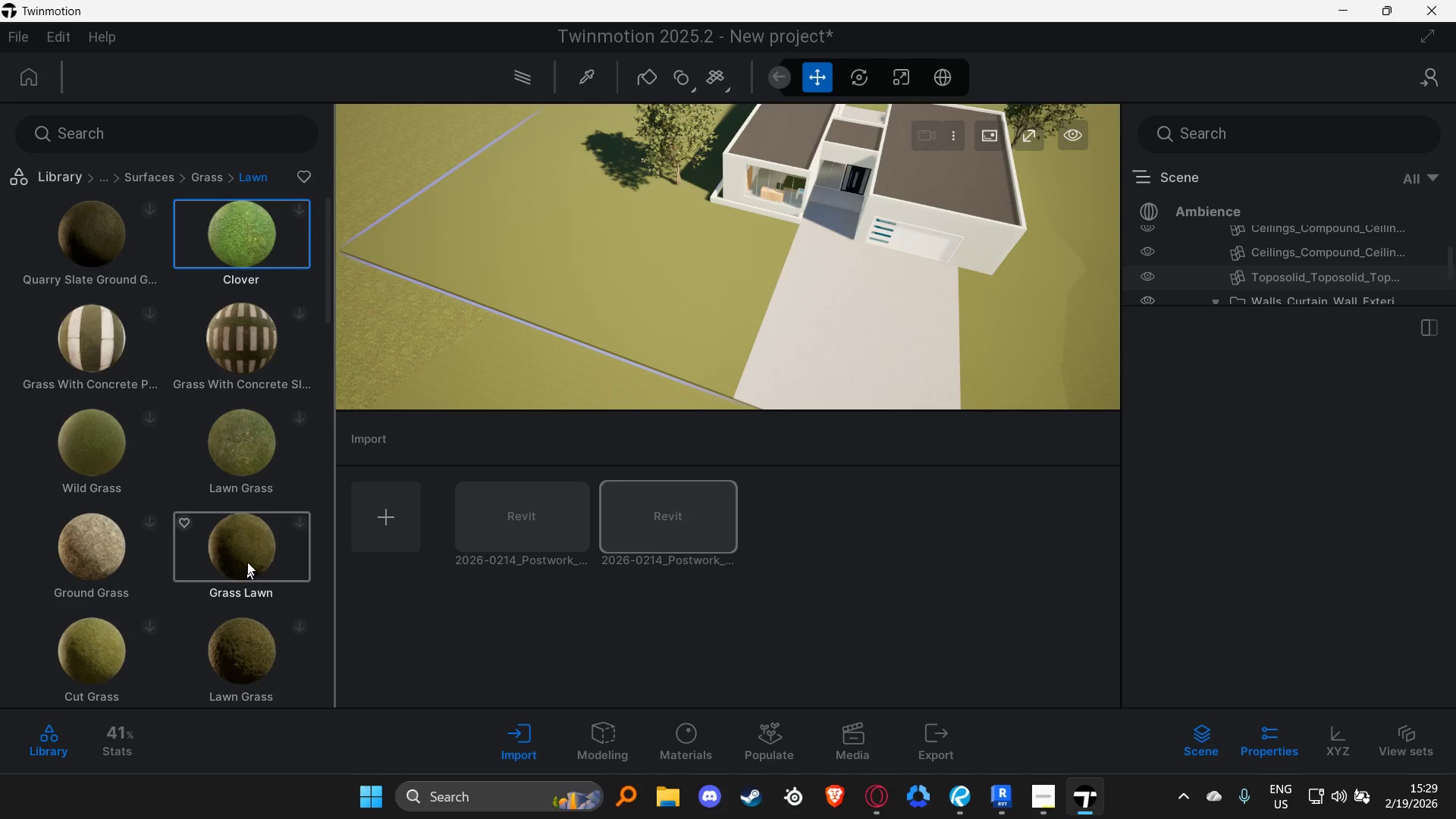 
left_click([300, 518])
 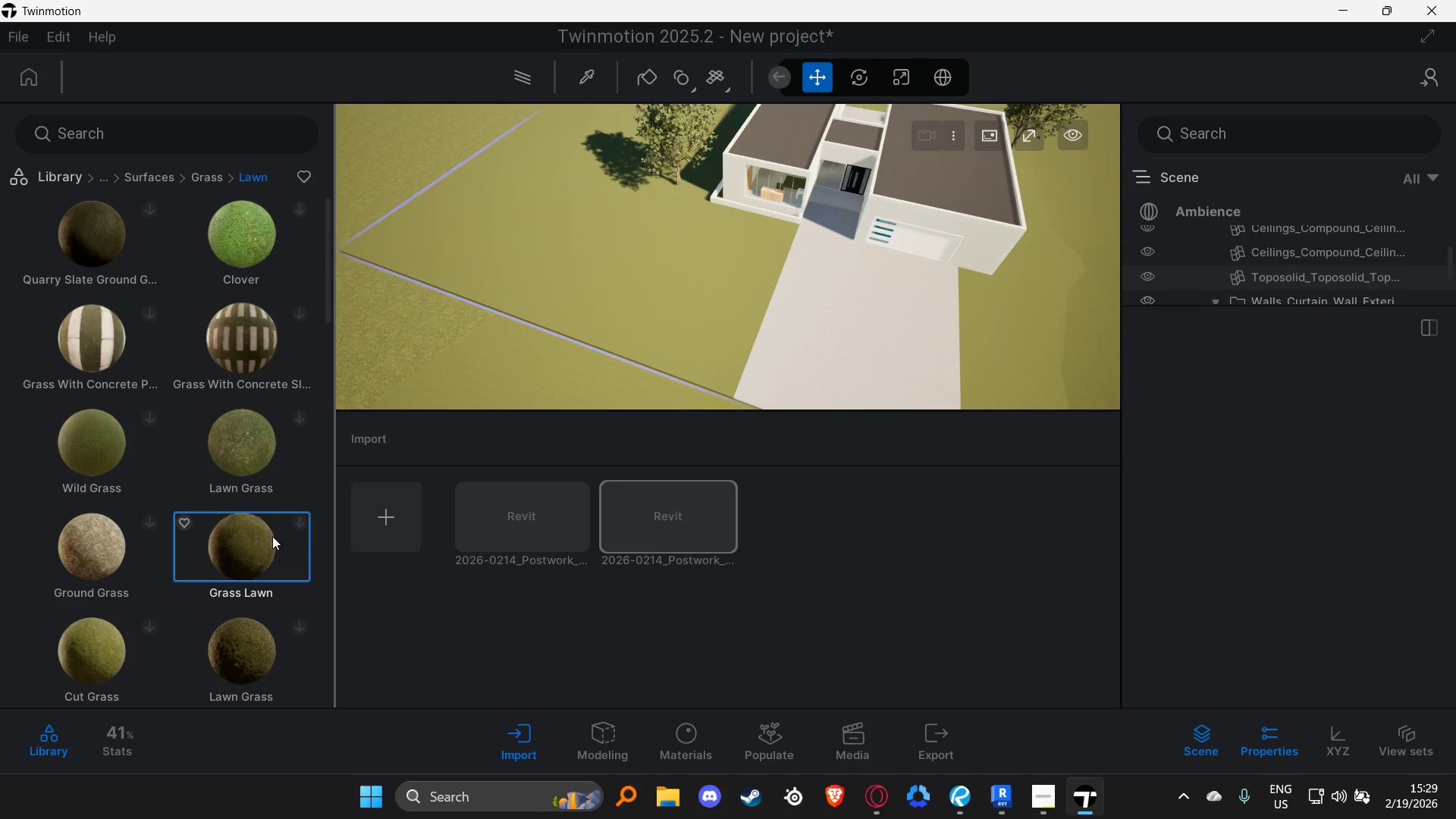 
left_click_drag(start_coordinate=[259, 543], to_coordinate=[520, 291])
 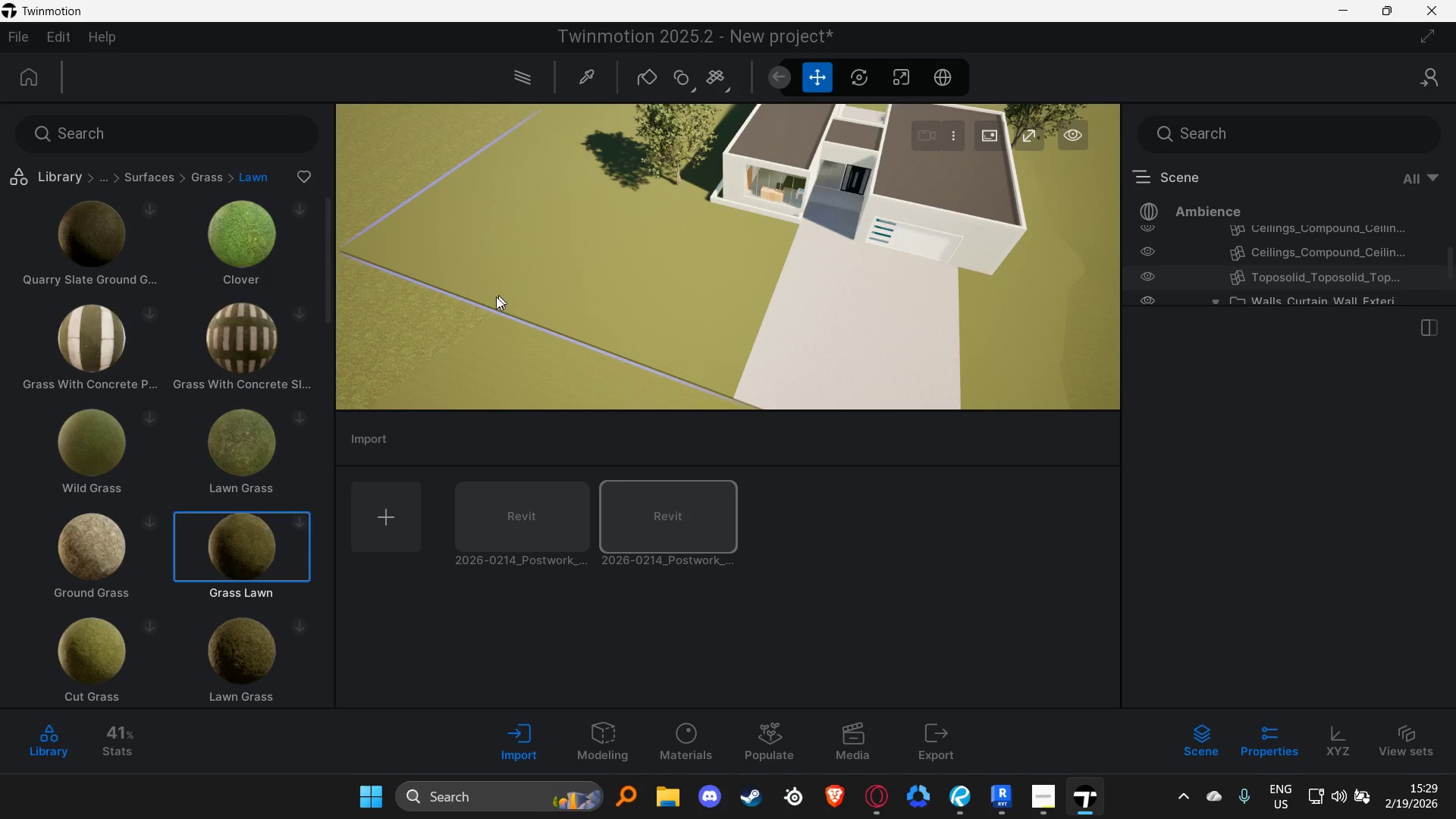 
hold_key(key=A, duration=0.73)
 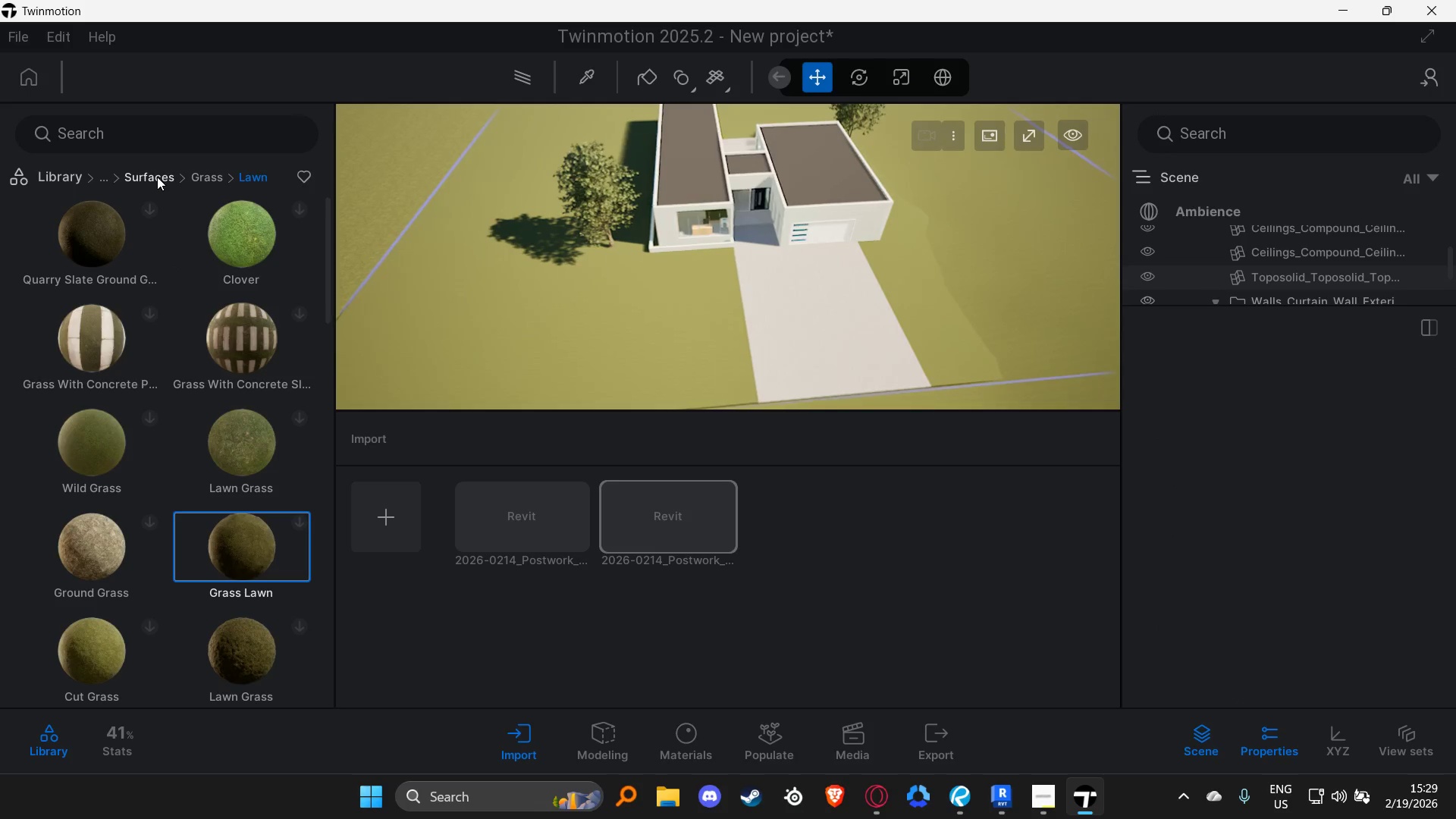 
hold_key(key=S, duration=0.55)
 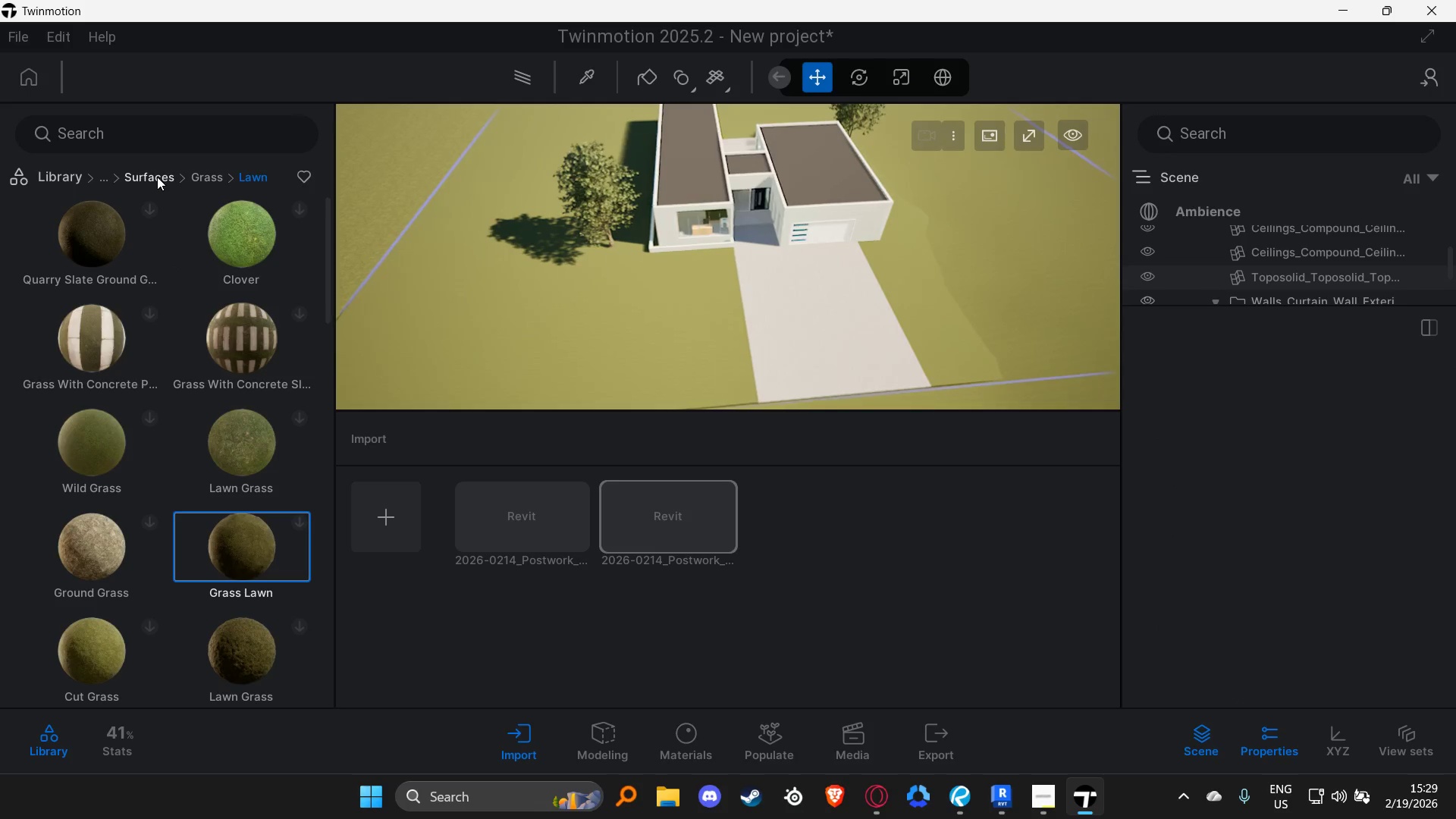 
type(dw)
 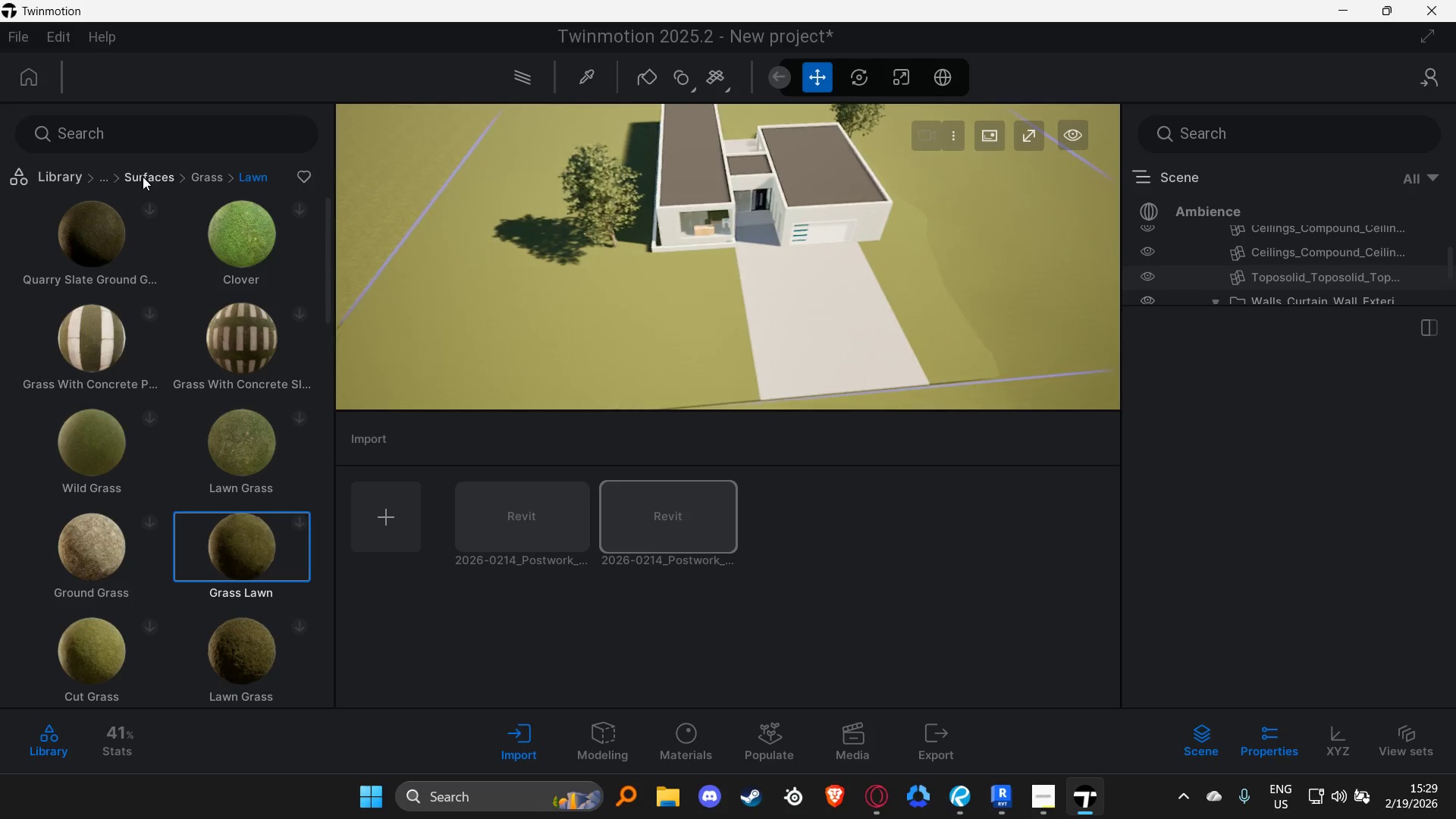 
left_click([157, 177])
 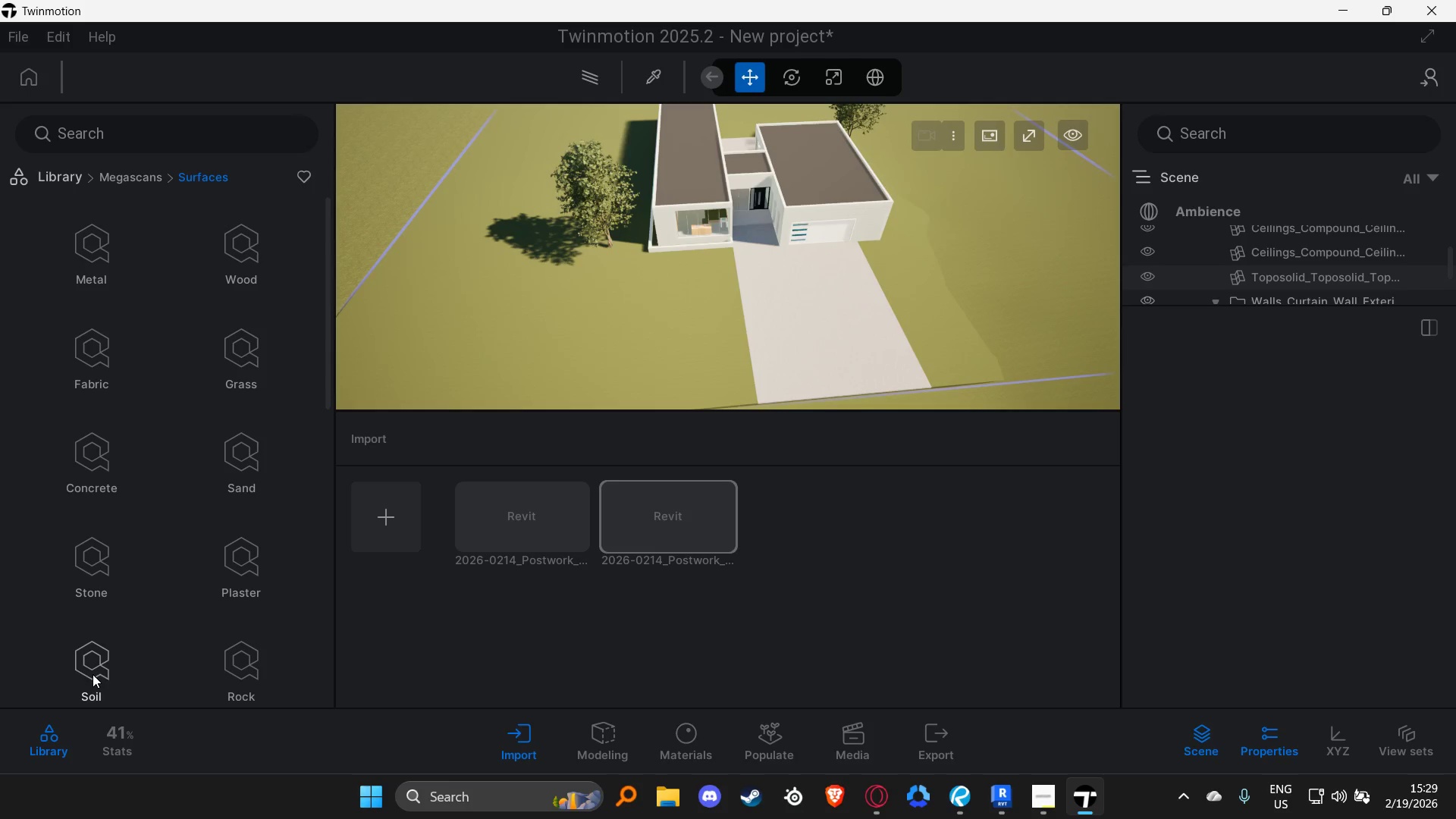 
left_click([108, 180])
 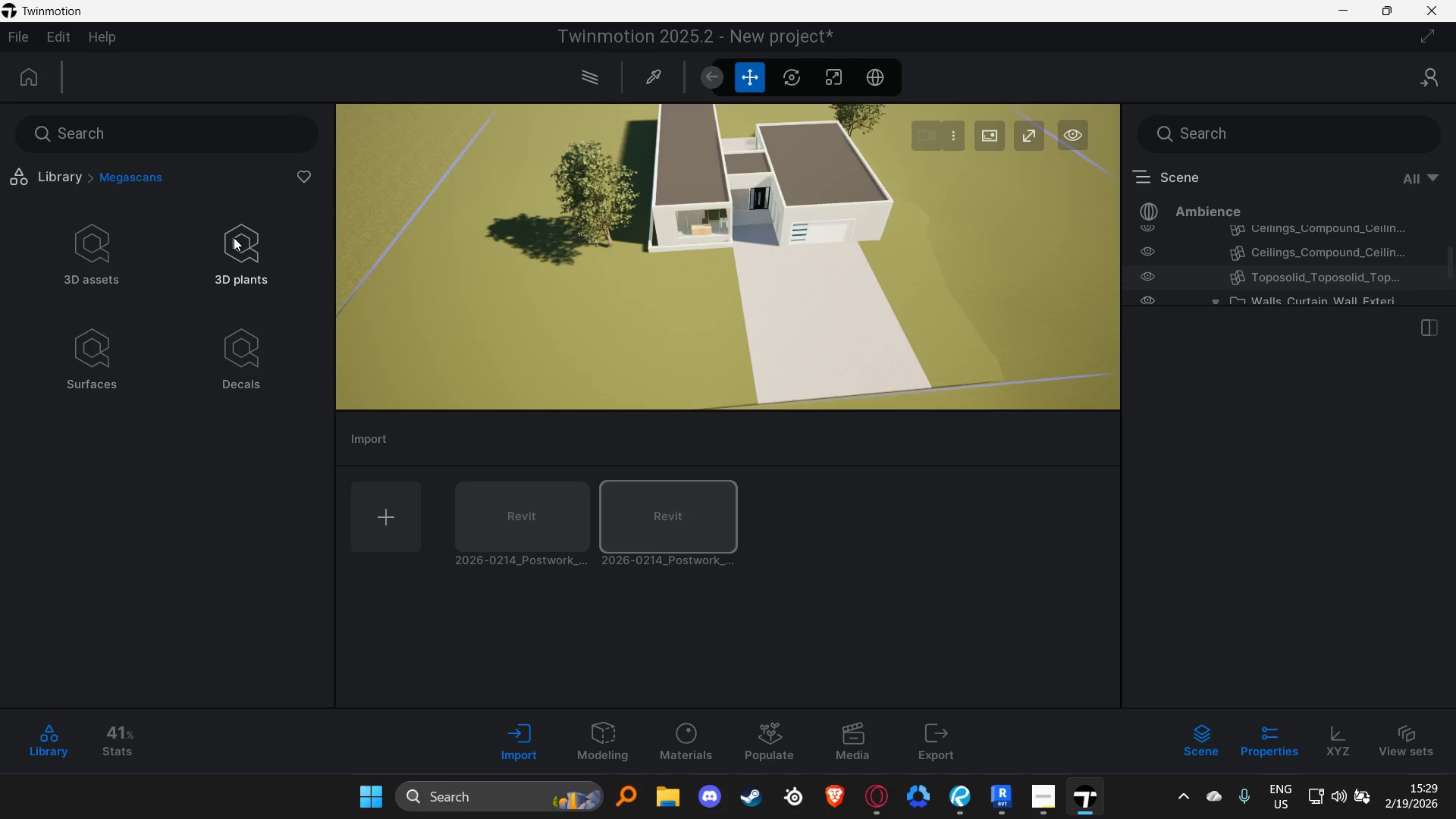 
hold_key(key=W, duration=0.45)
 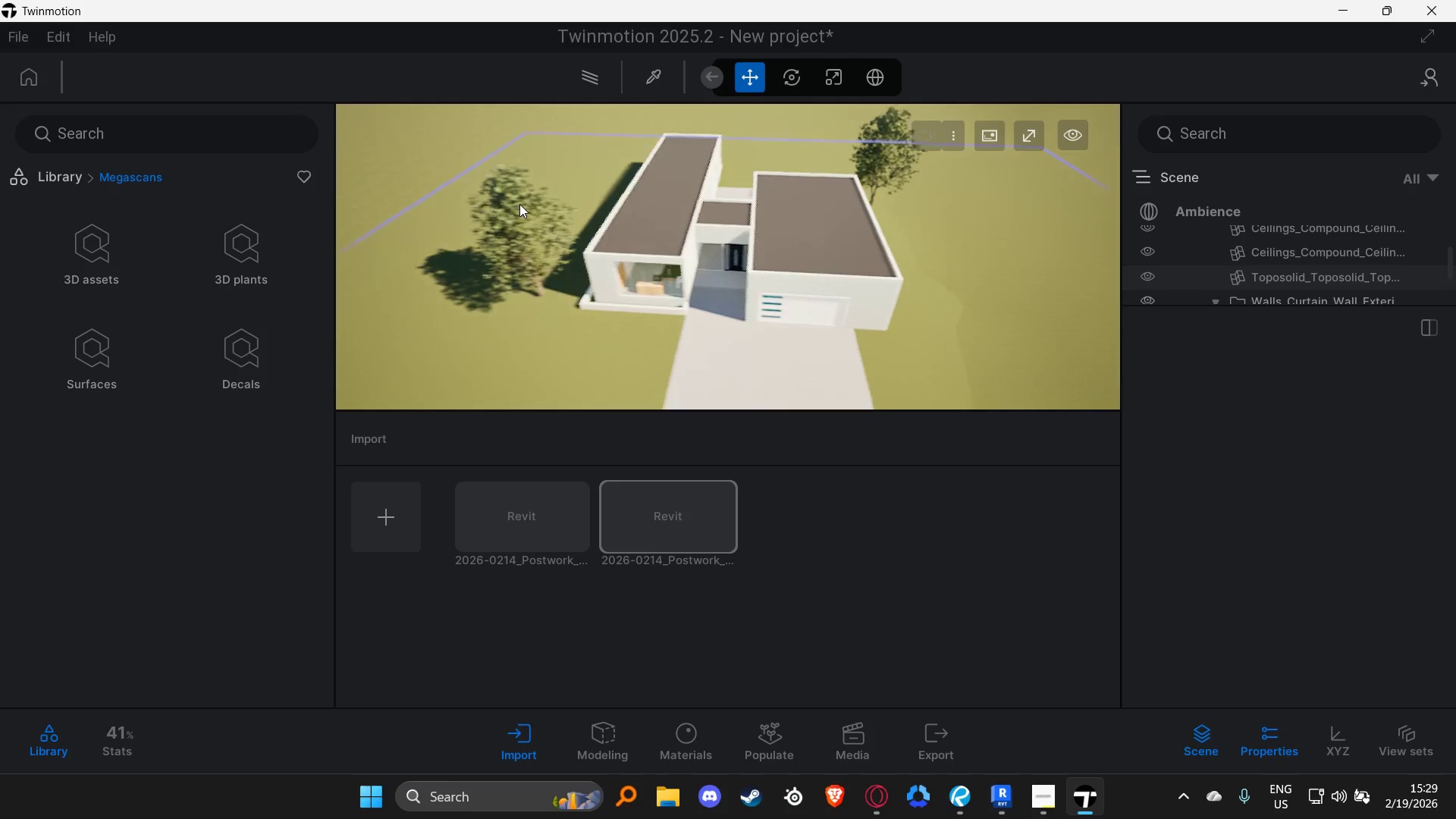 
hold_key(key=D, duration=1.39)
 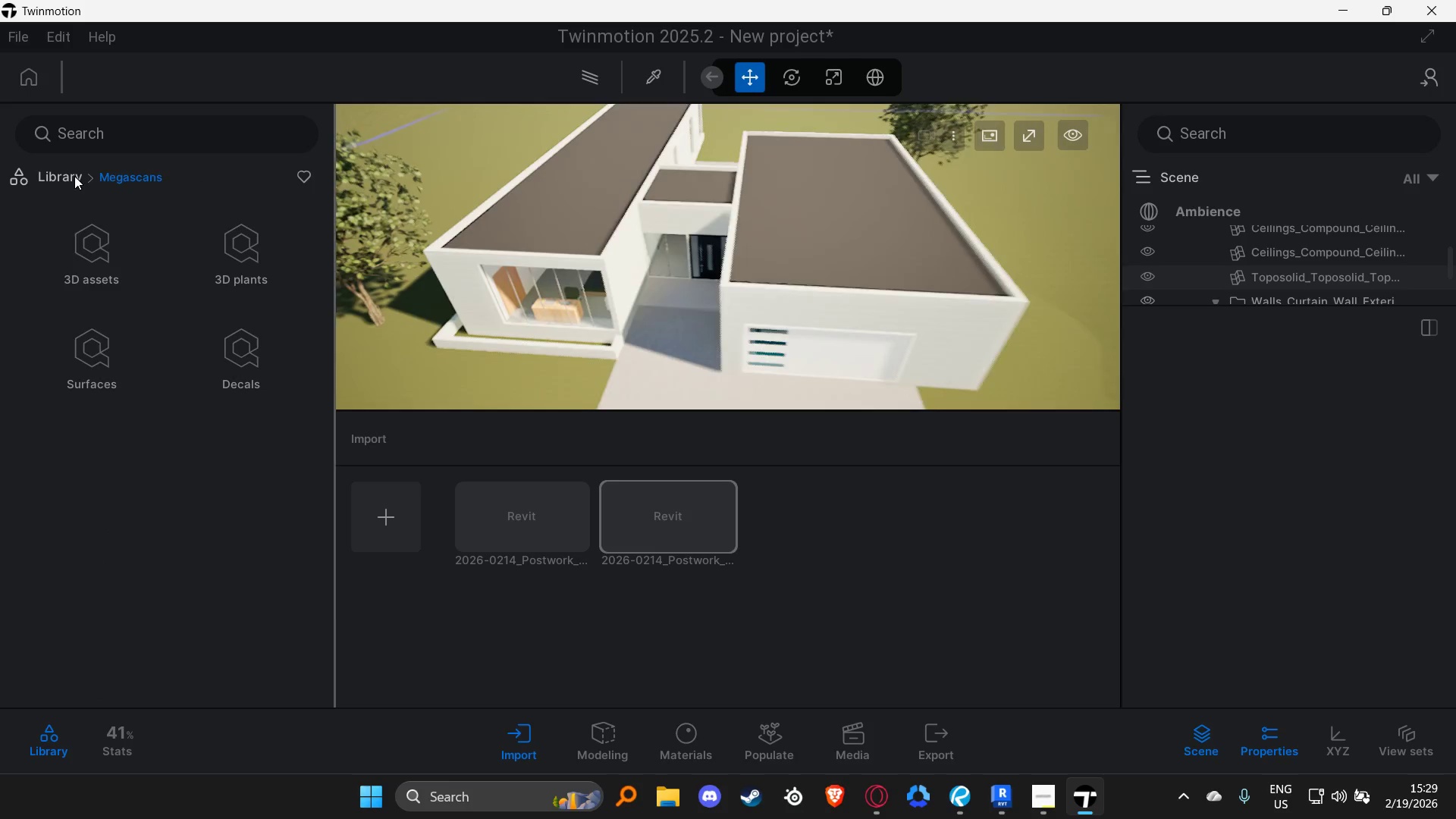 
hold_key(key=W, duration=1.36)
 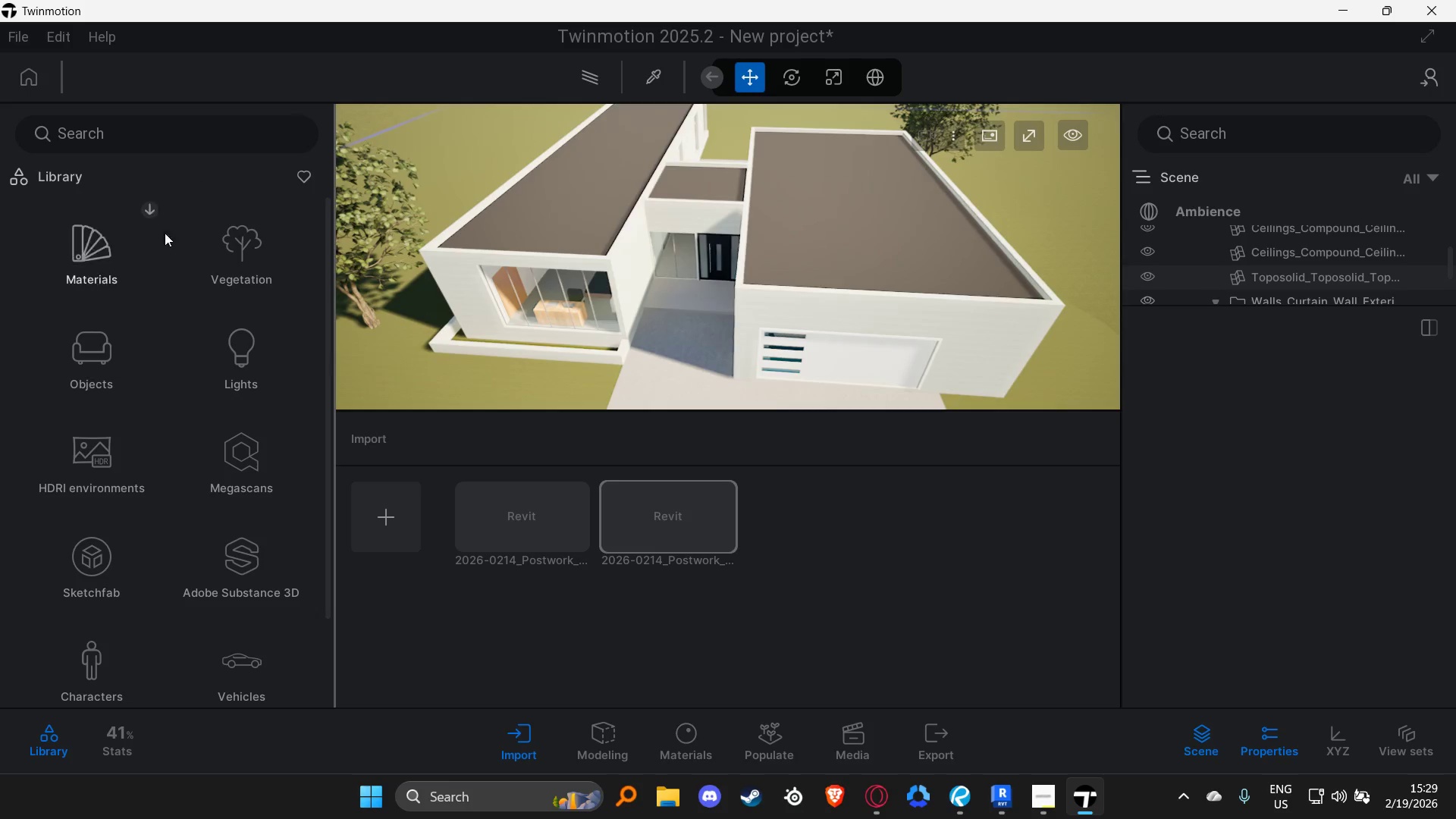 
hold_key(key=A, duration=0.67)
 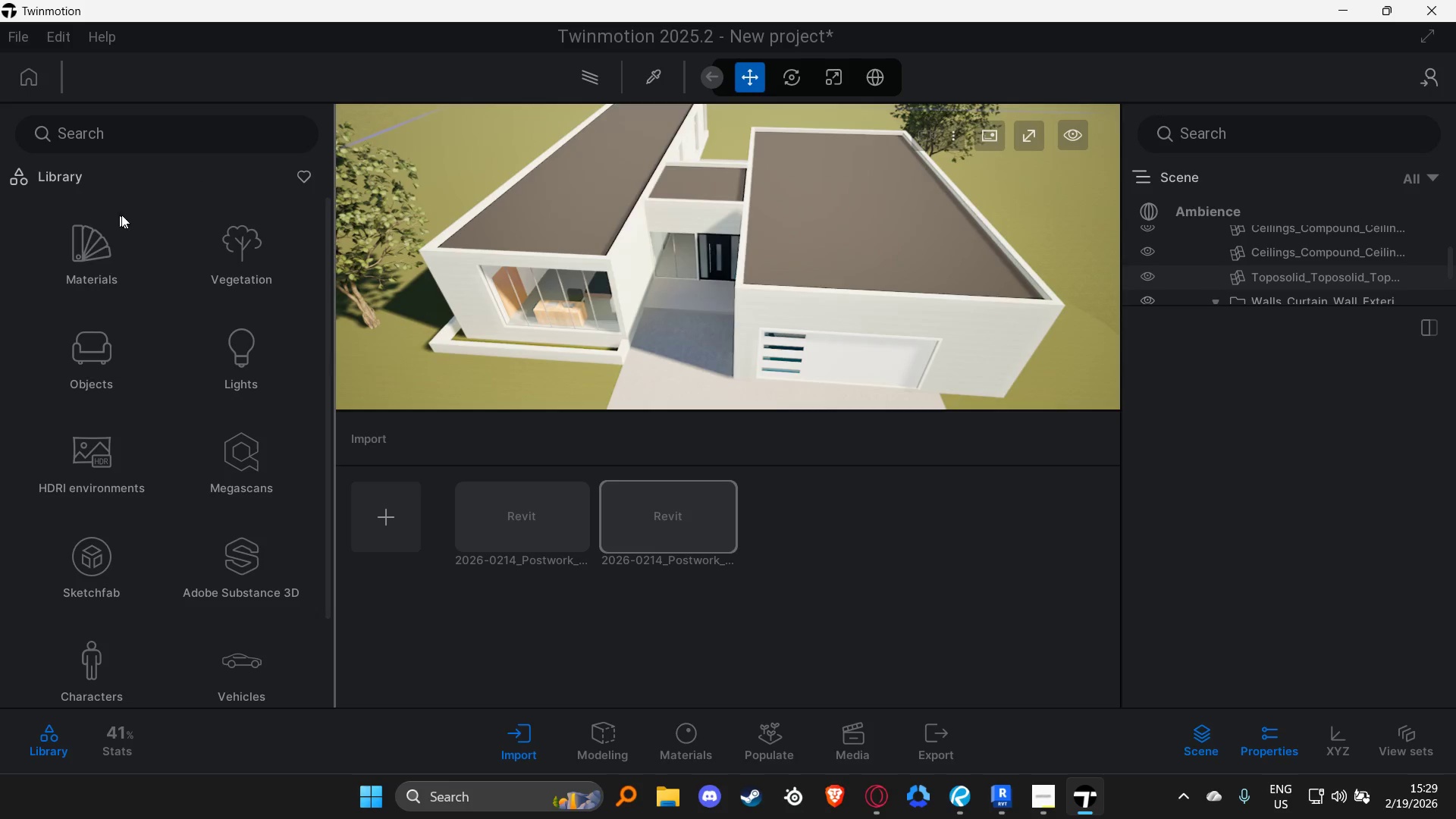 
left_click([74, 176])
 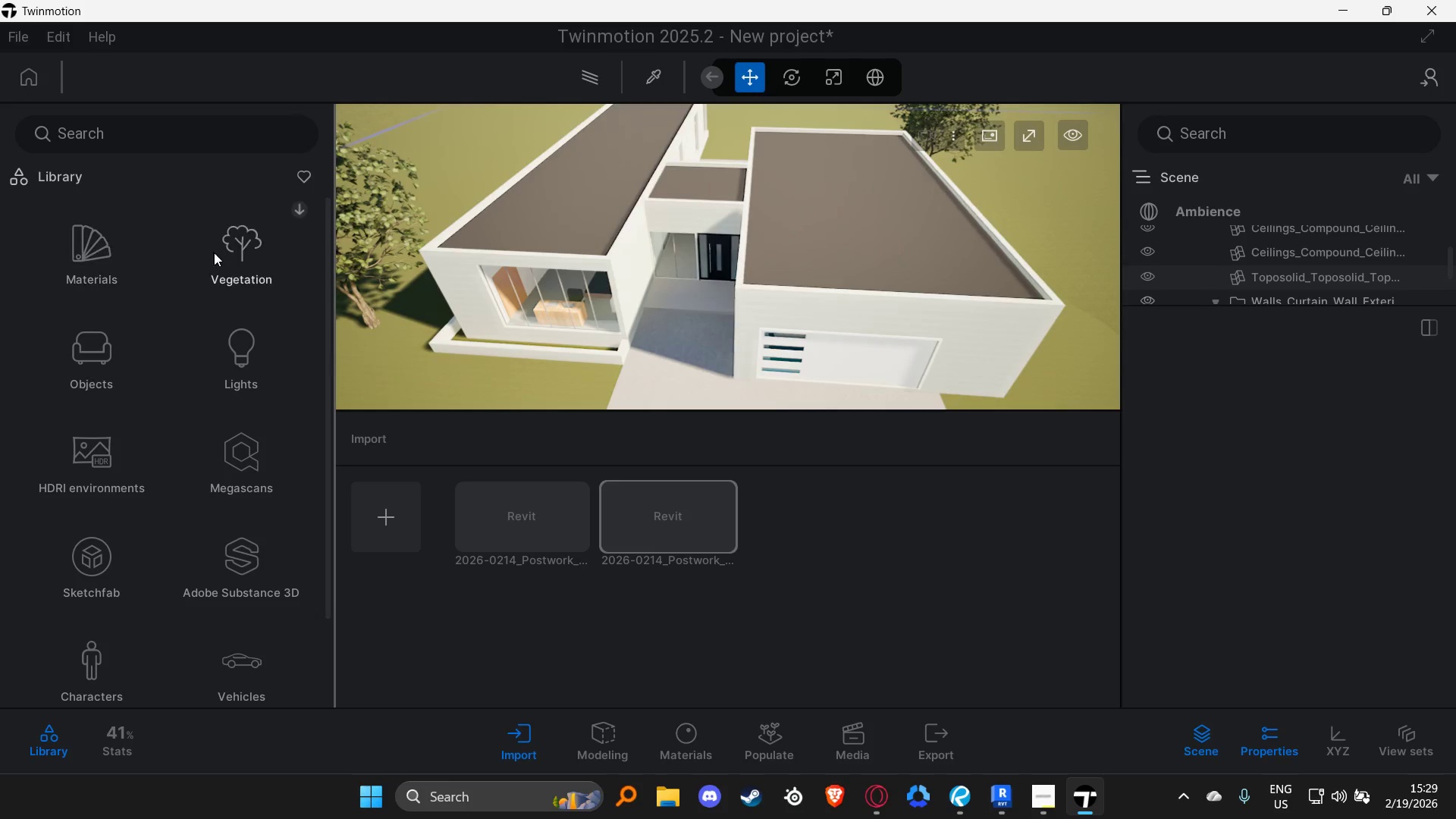 
left_click([226, 253])
 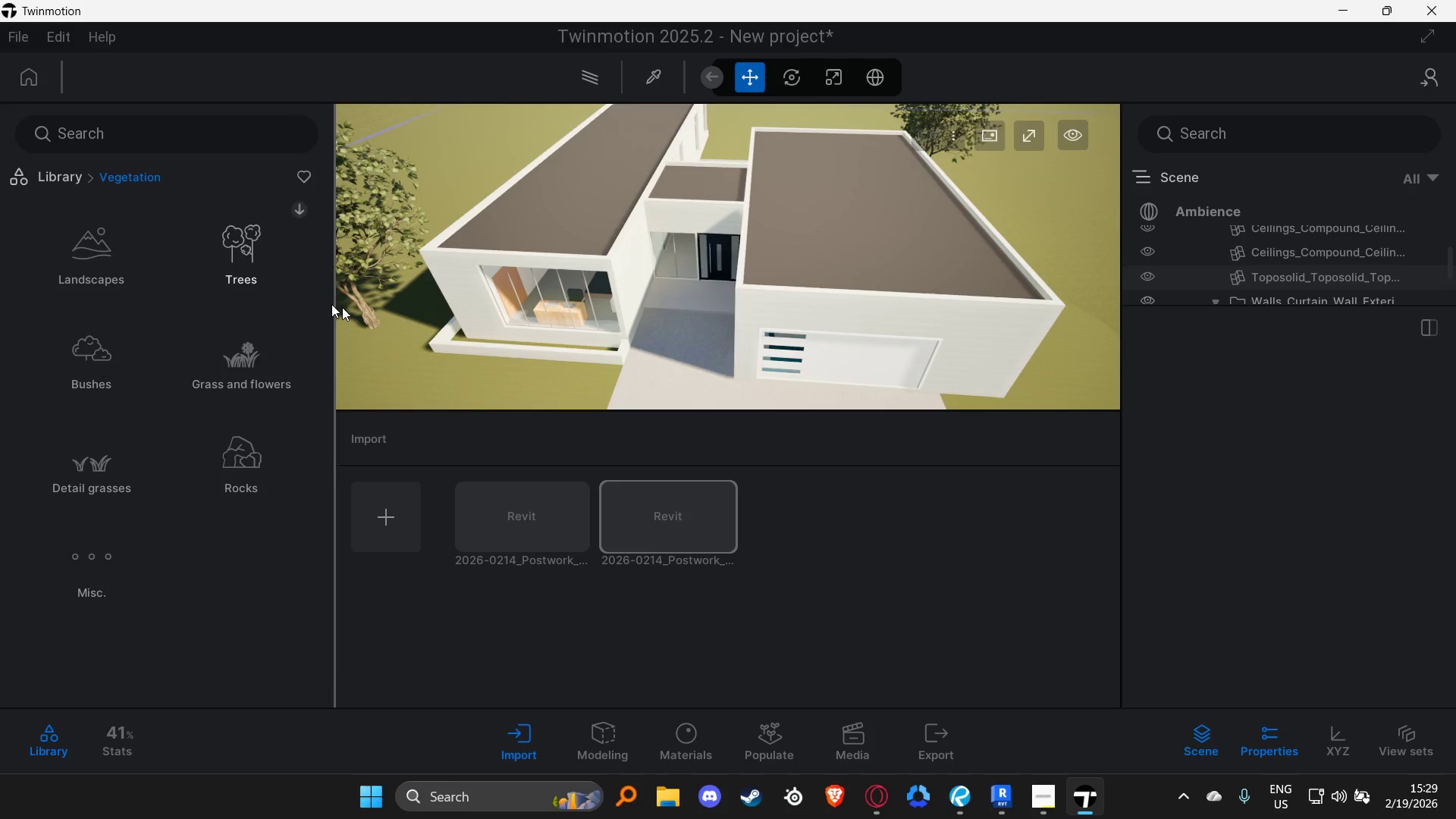 
hold_key(key=A, duration=0.33)
 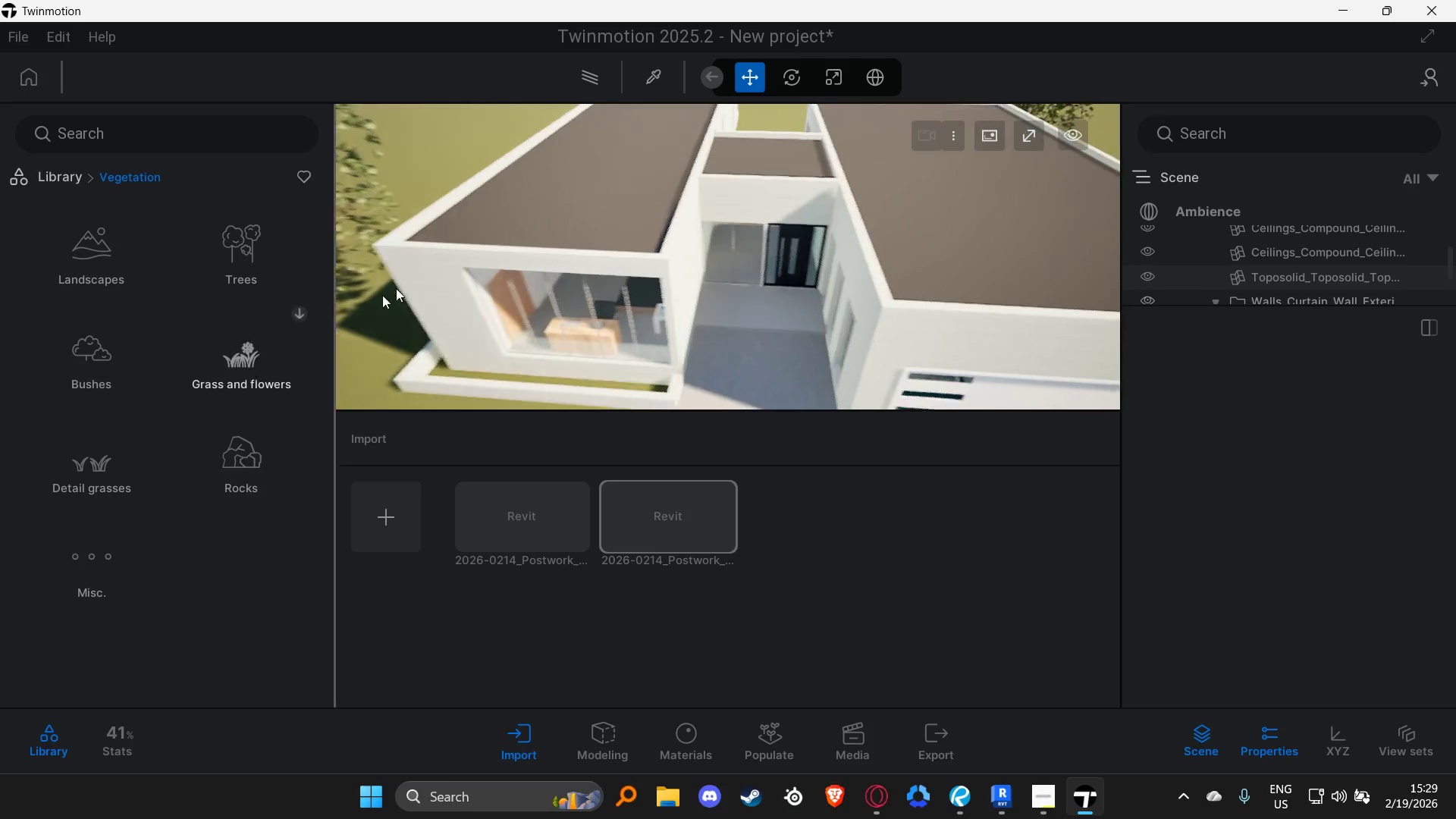 
hold_key(key=W, duration=0.5)
 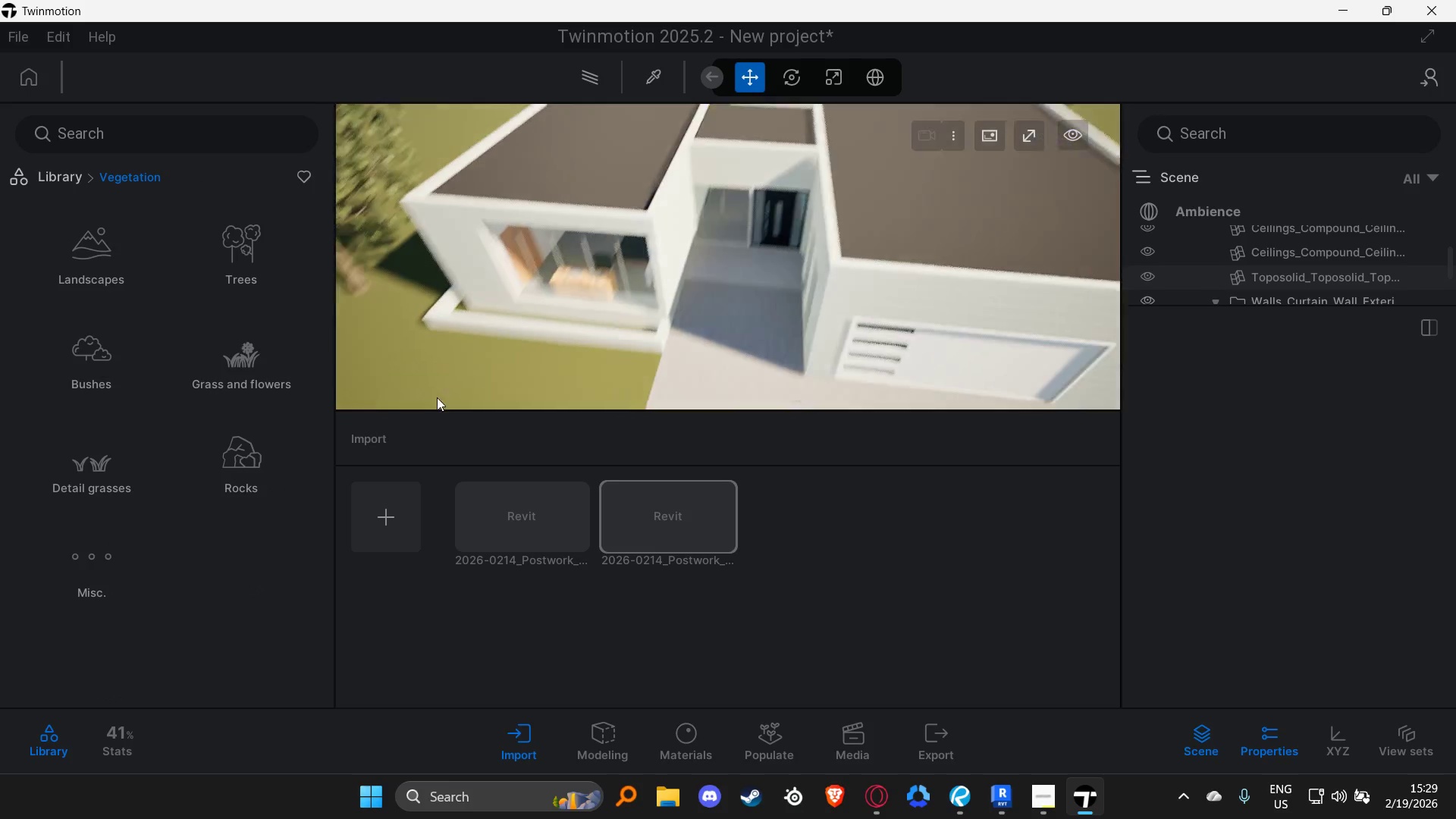 
type(dsas)
 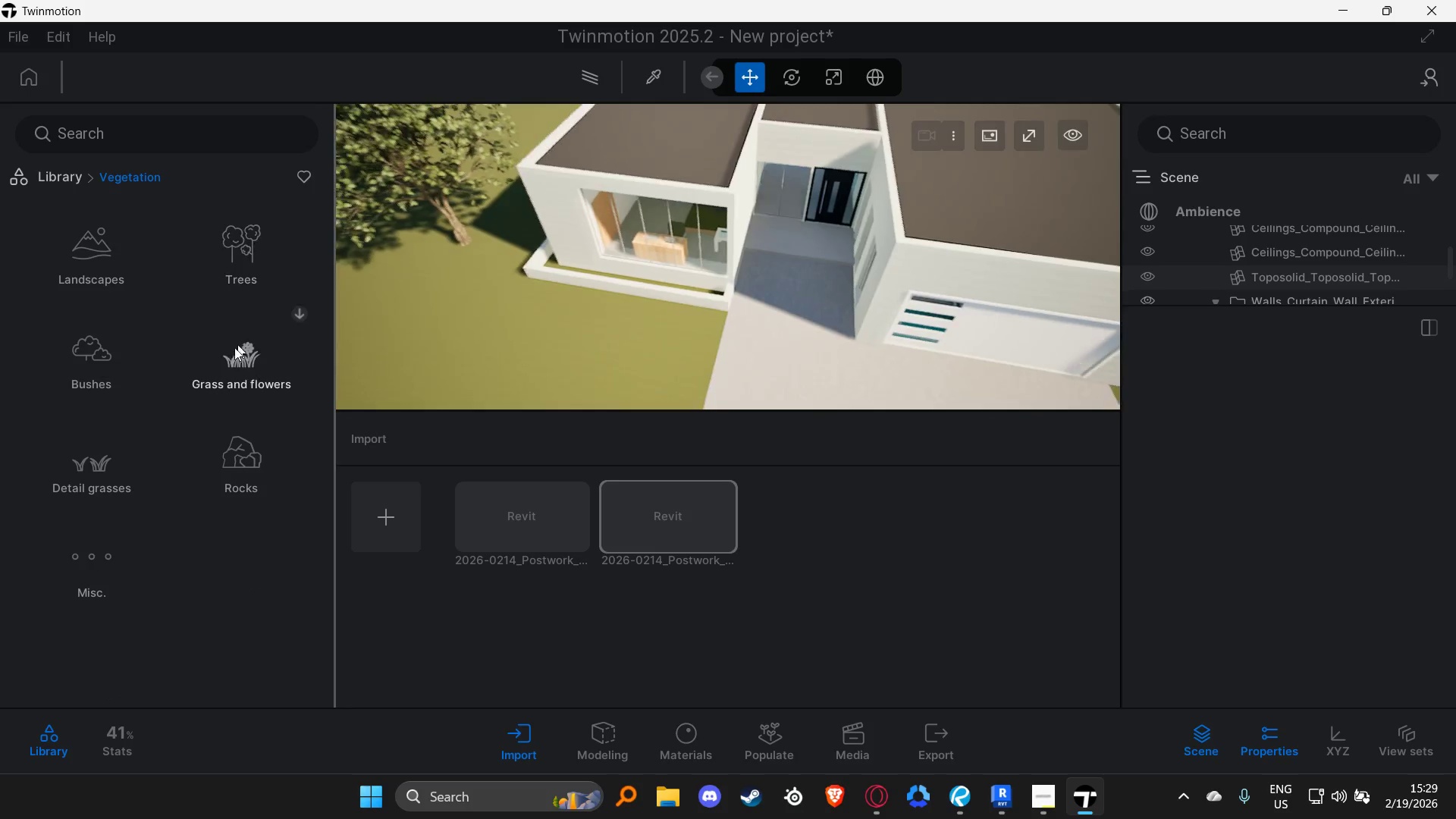 
left_click([227, 359])
 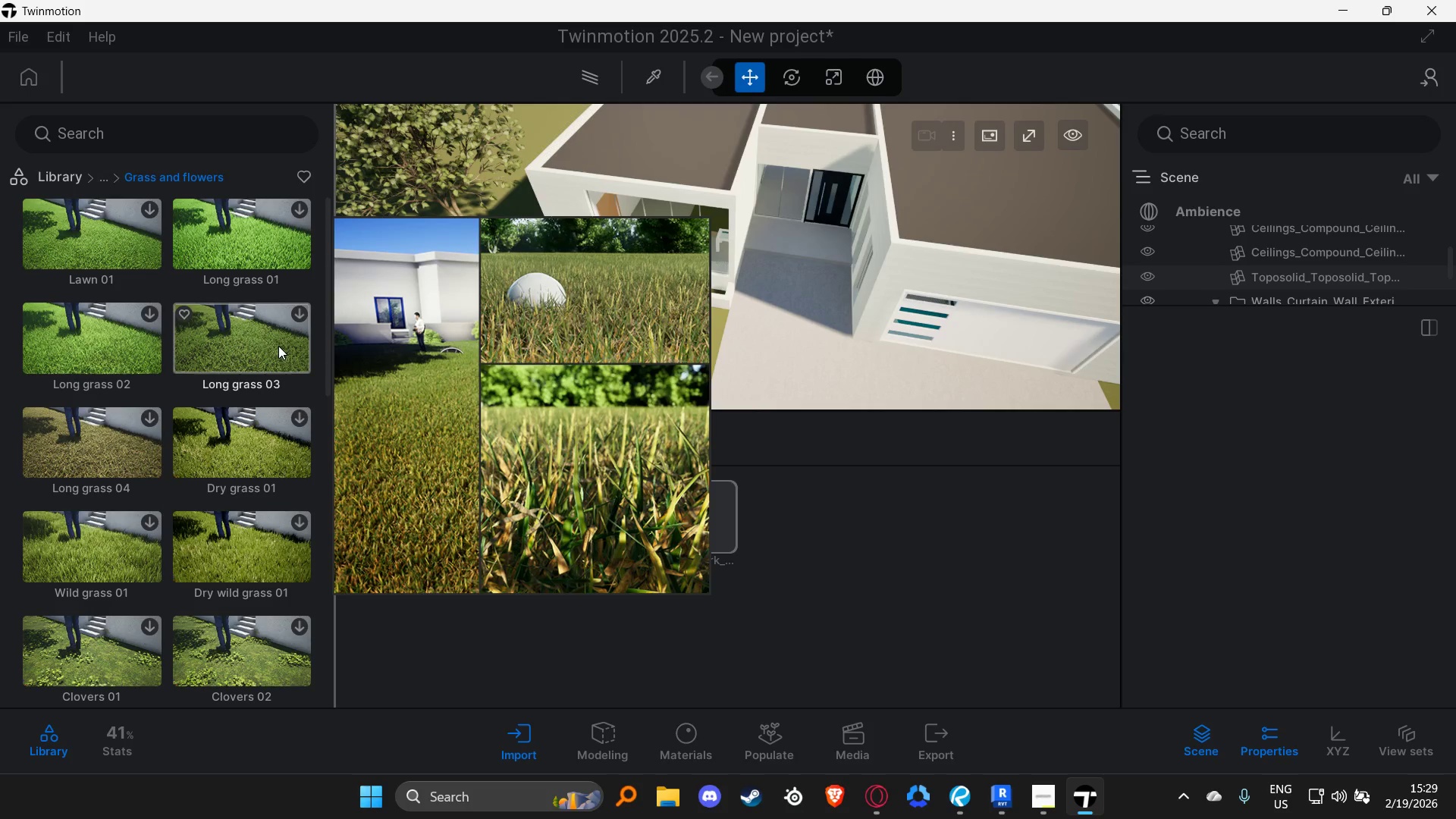 
left_click_drag(start_coordinate=[274, 347], to_coordinate=[525, 339])
 